 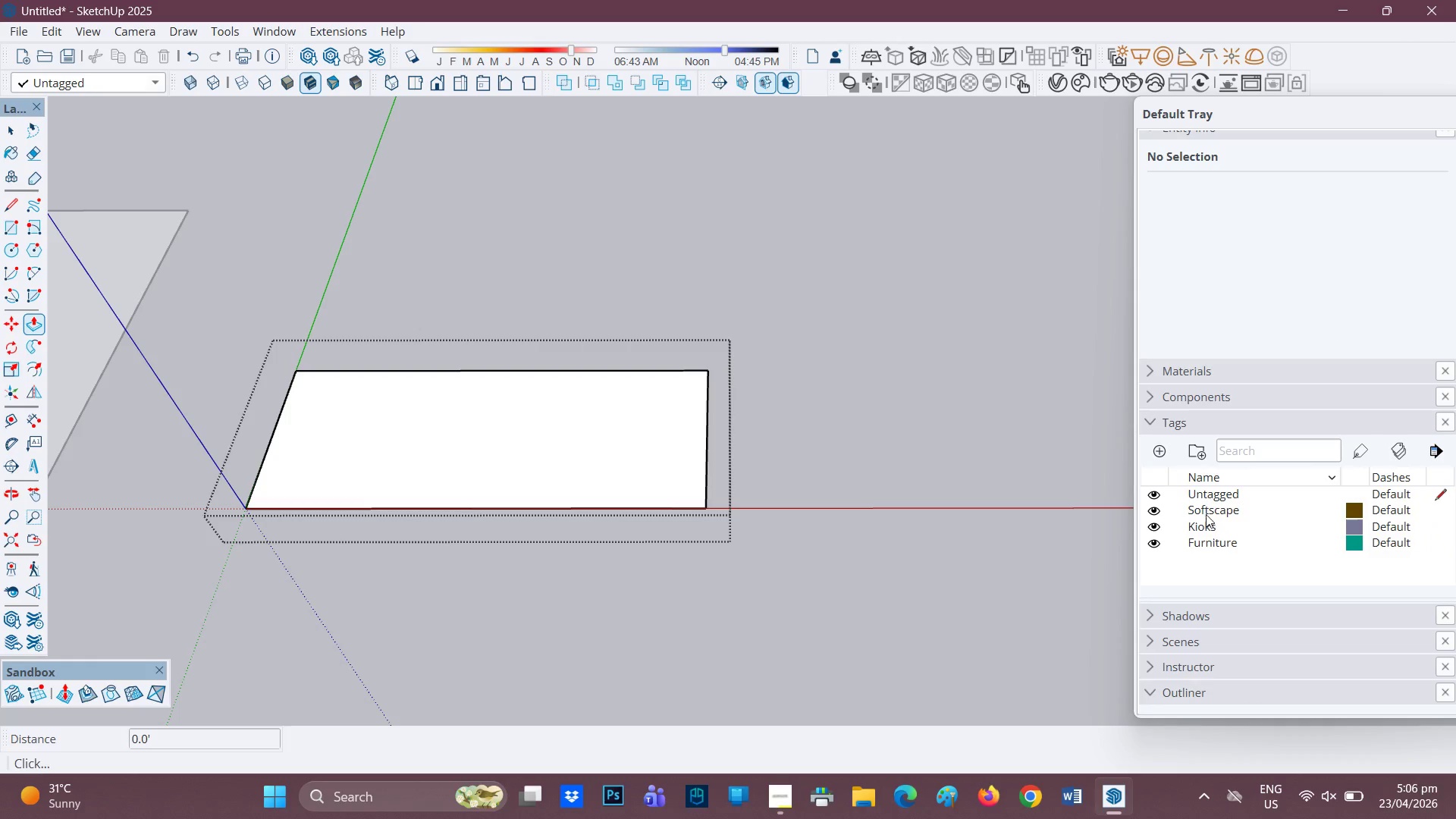 
left_click([1156, 450])
 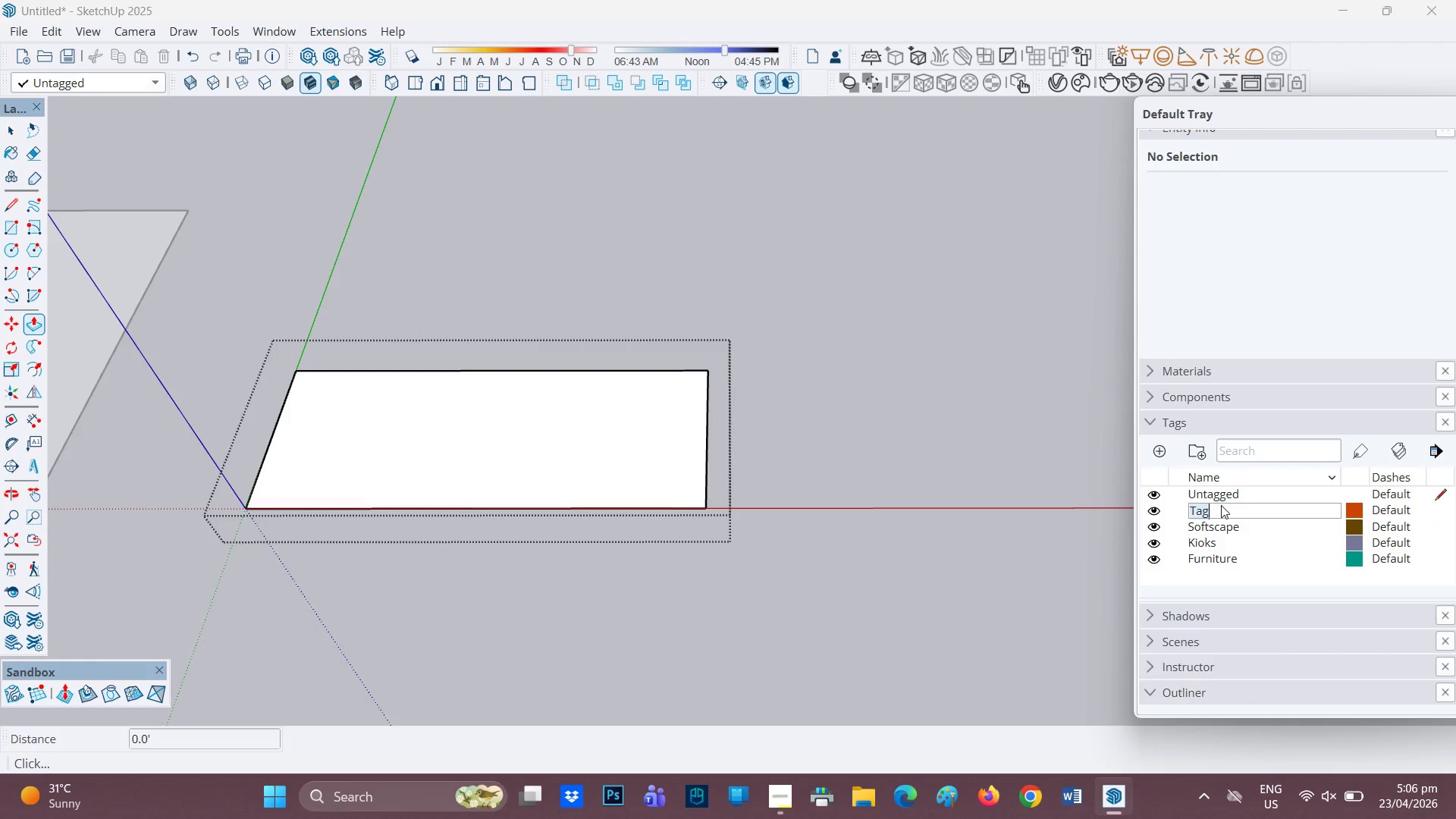 
type(Hard)
 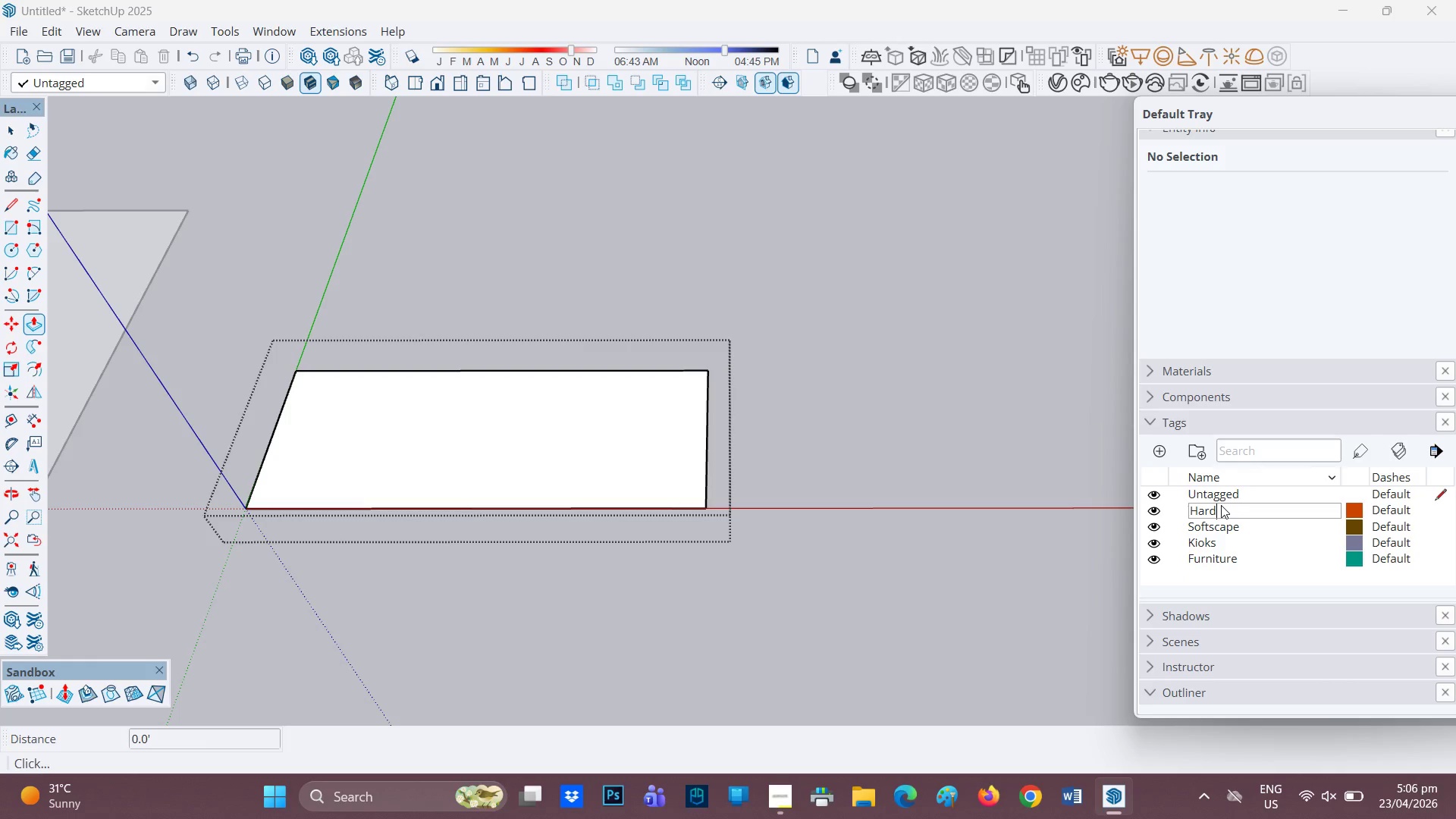 
type(scape)
 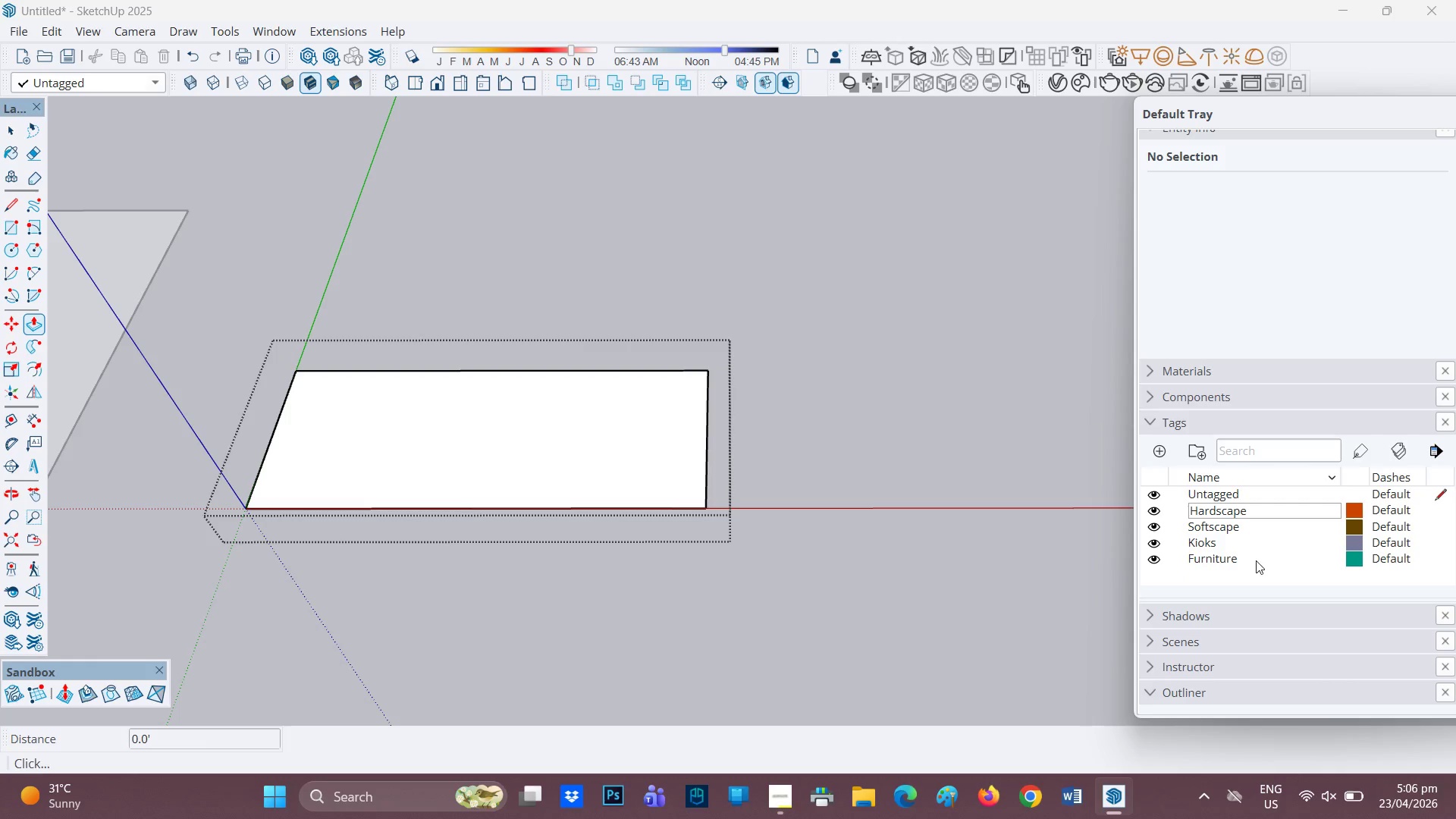 
left_click([1250, 571])
 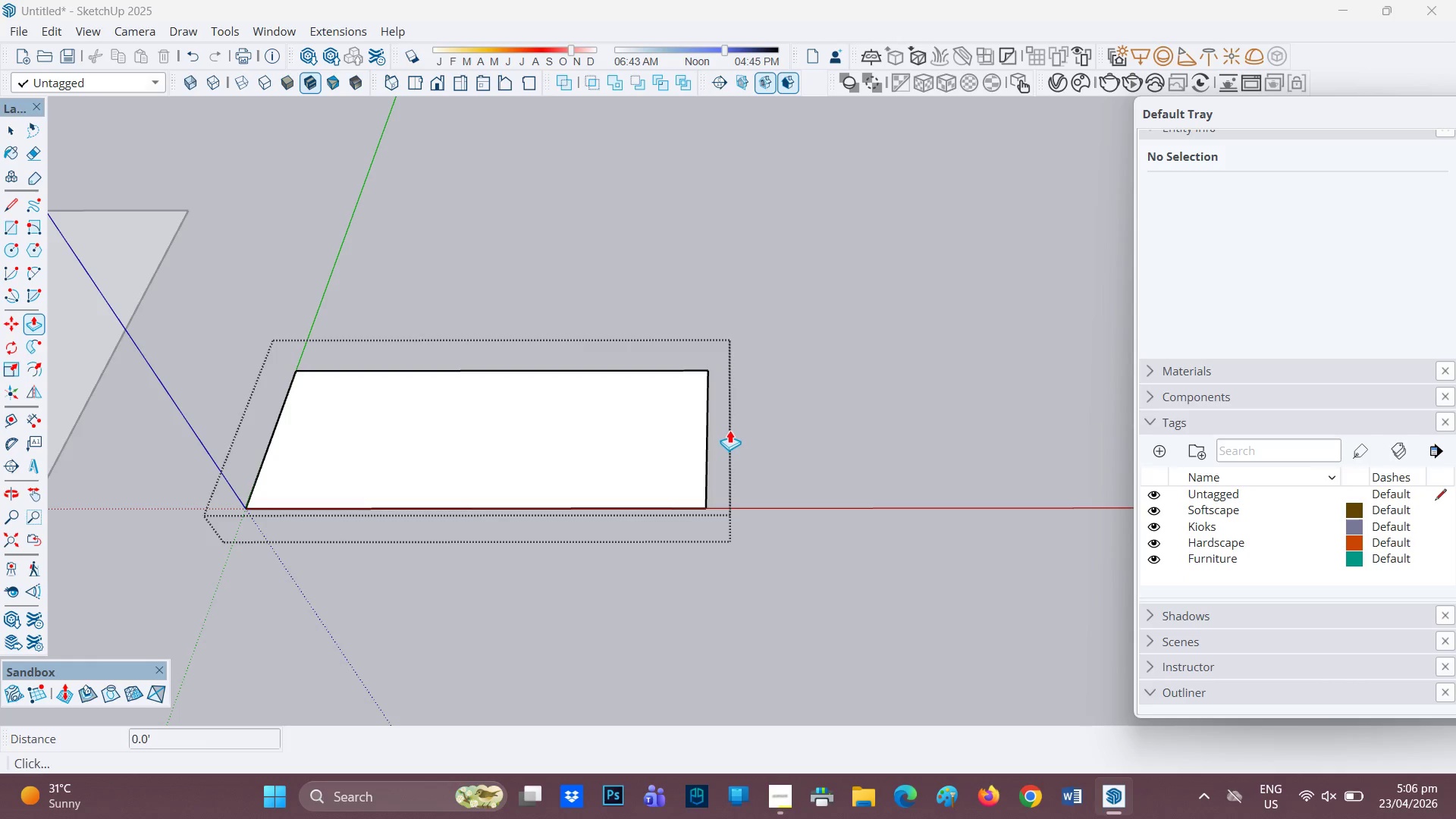 
wait(6.28)
 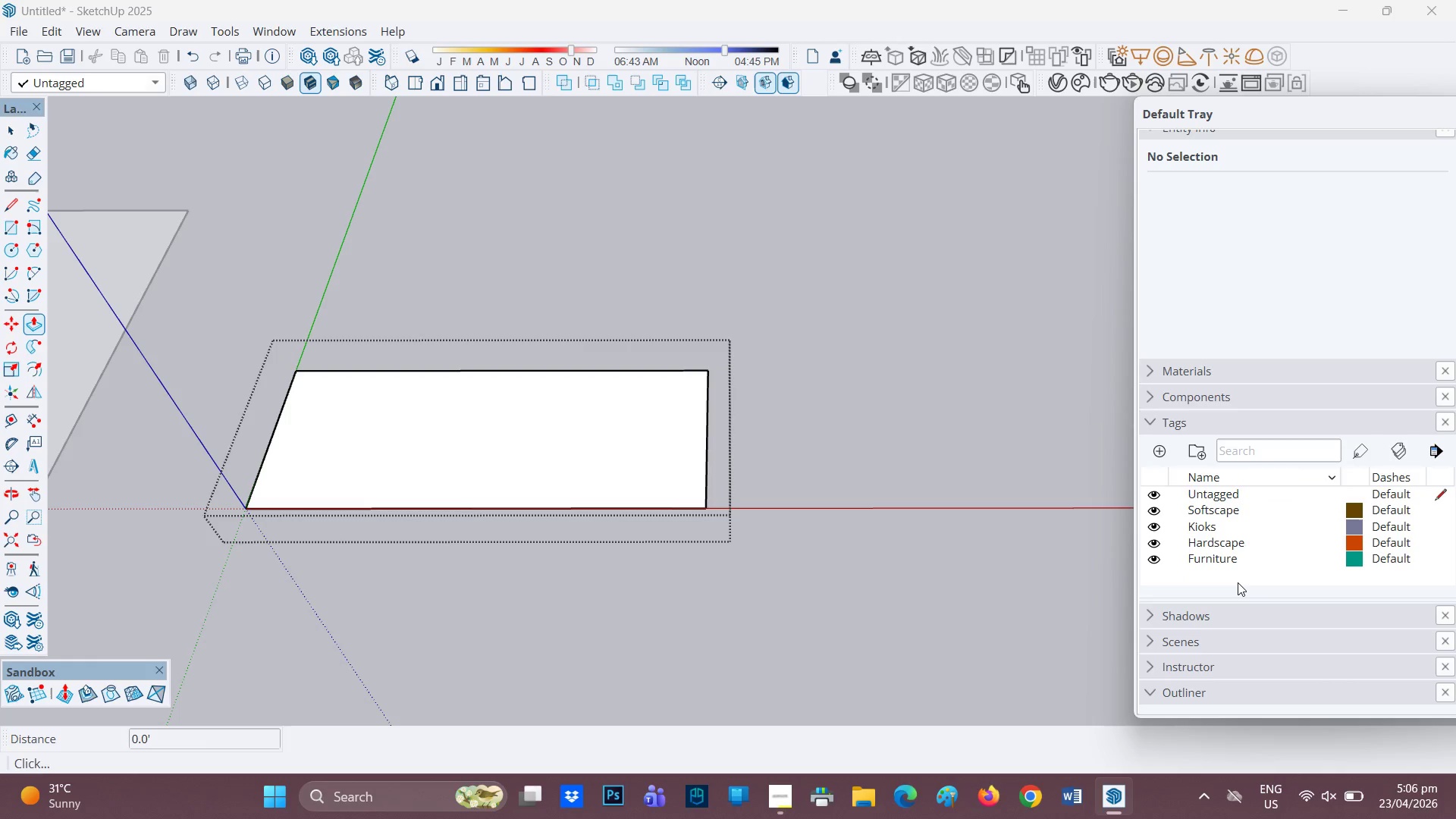 
scroll: coordinate [577, 382], scroll_direction: up, amount: 1.0
 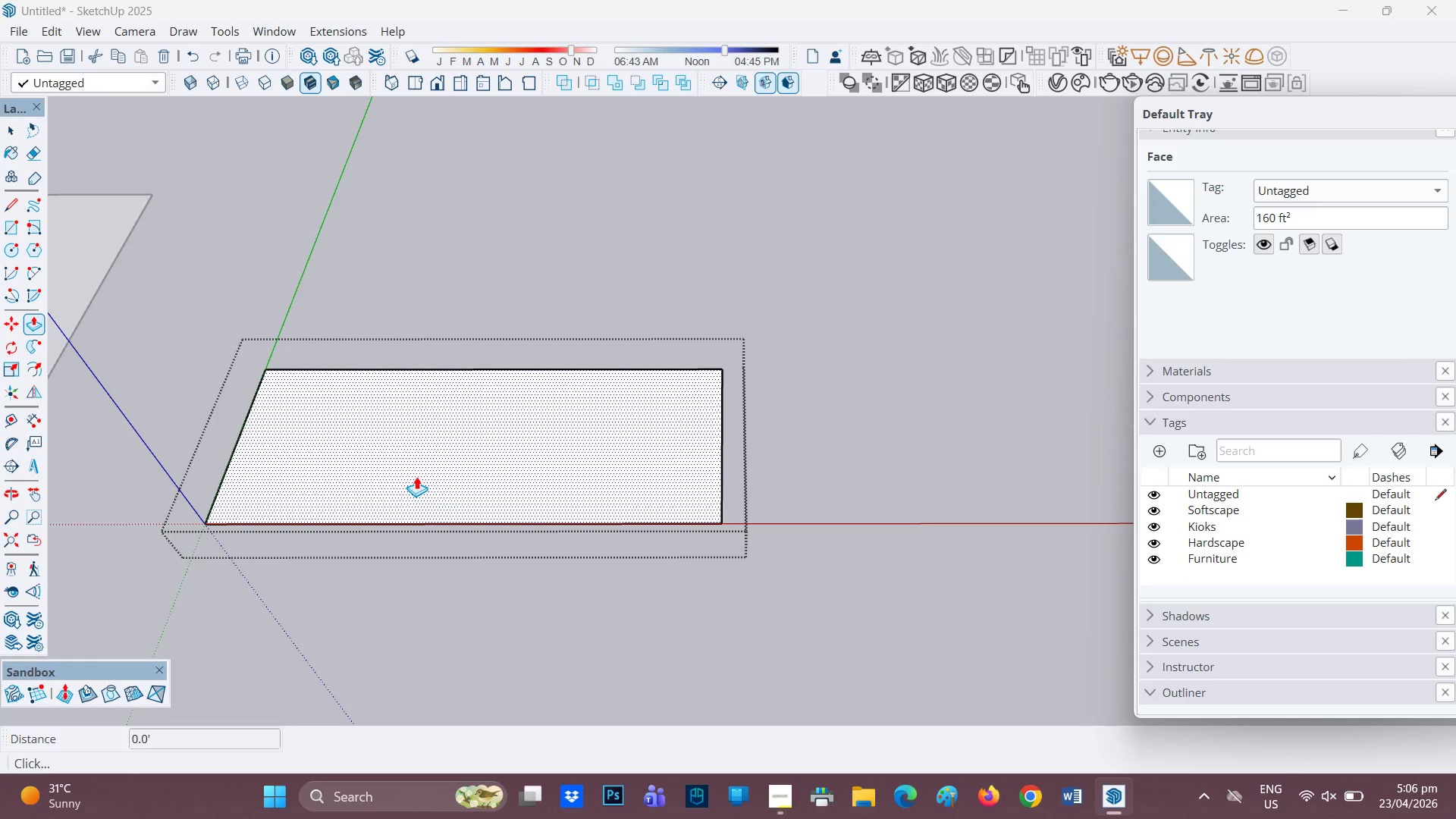 
key(H)
 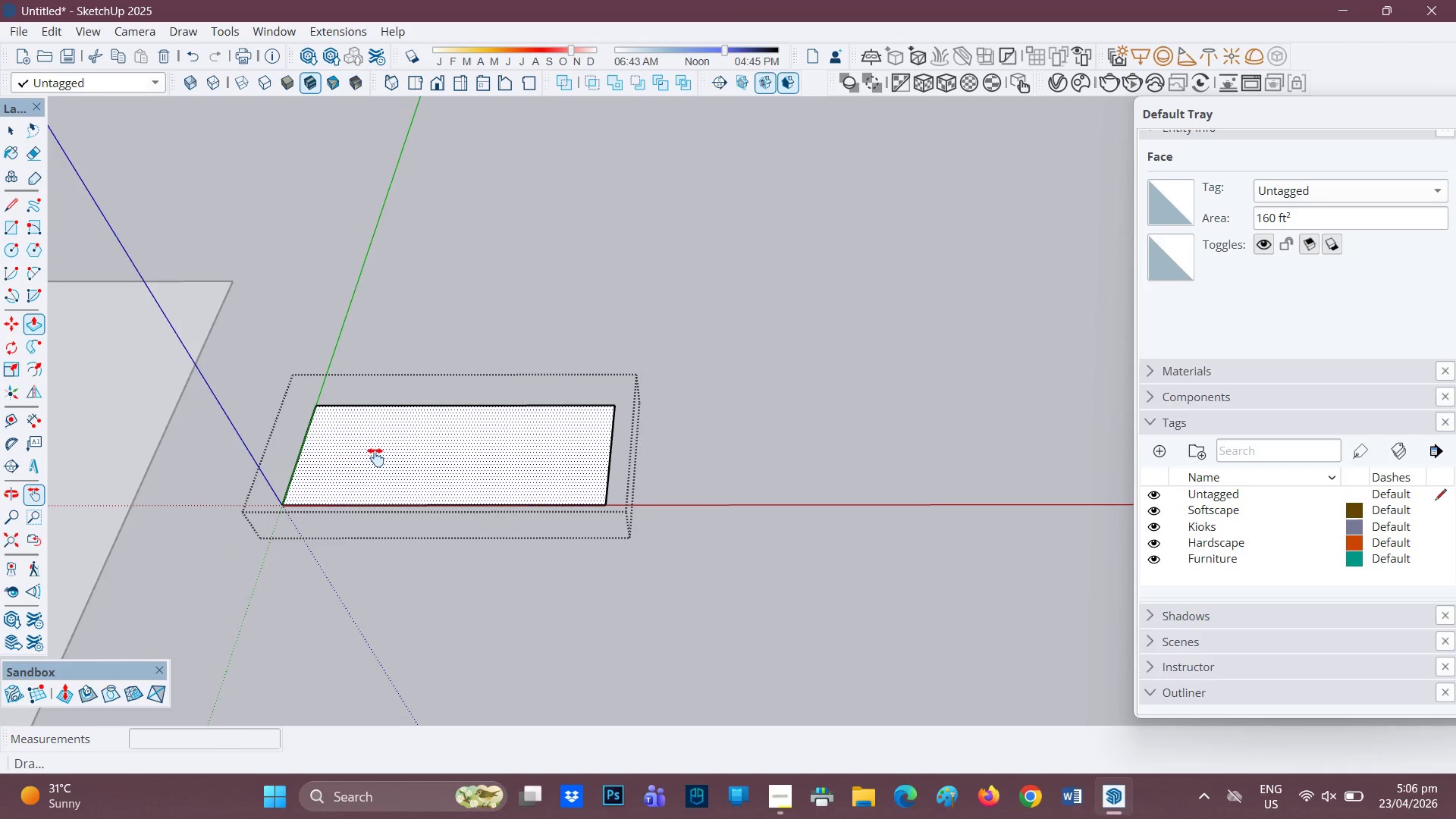 
left_click_drag(start_coordinate=[375, 457], to_coordinate=[918, 447])
 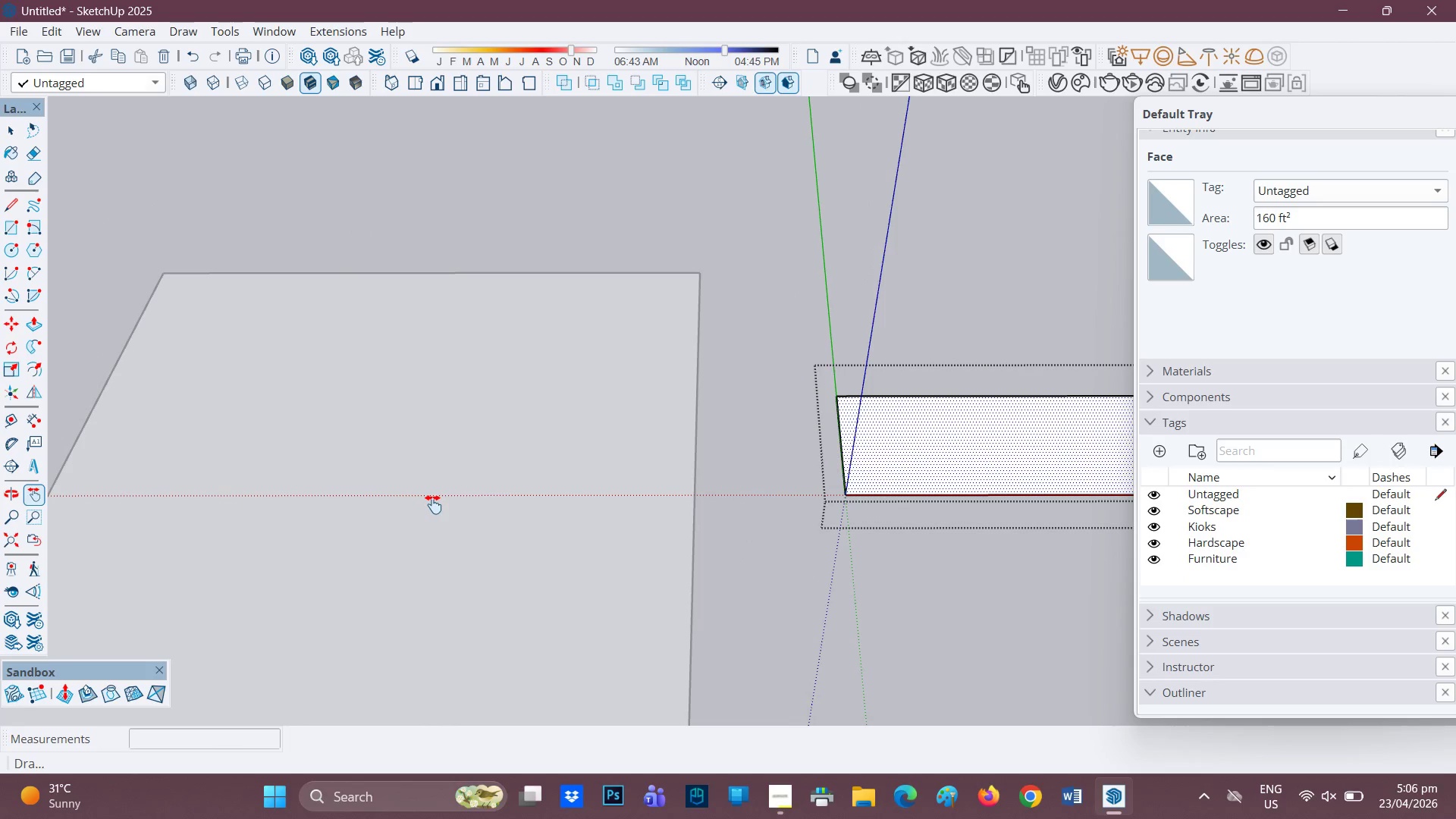 
scroll: coordinate [411, 473], scroll_direction: down, amount: 5.0
 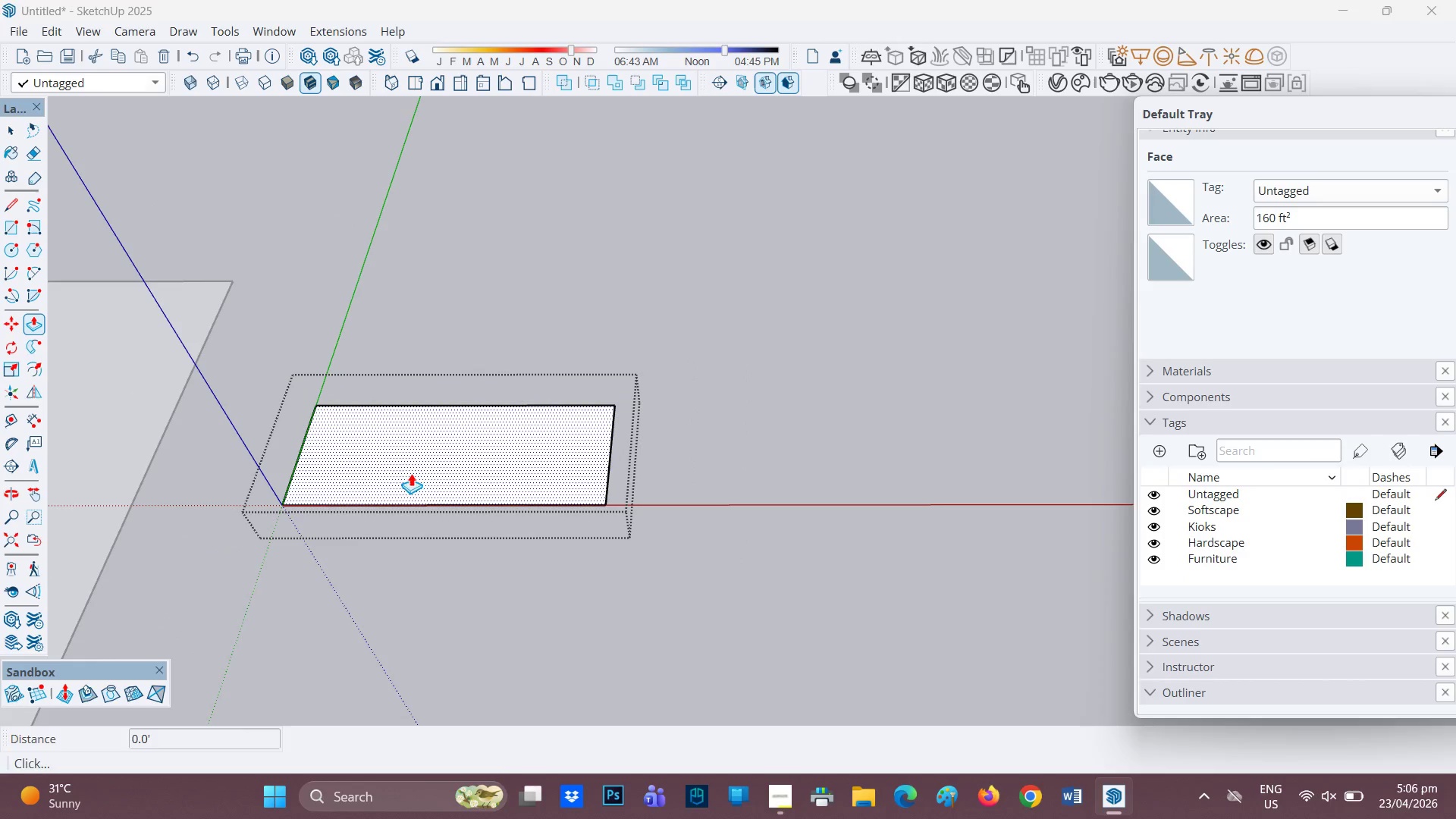 
left_click([433, 504])
 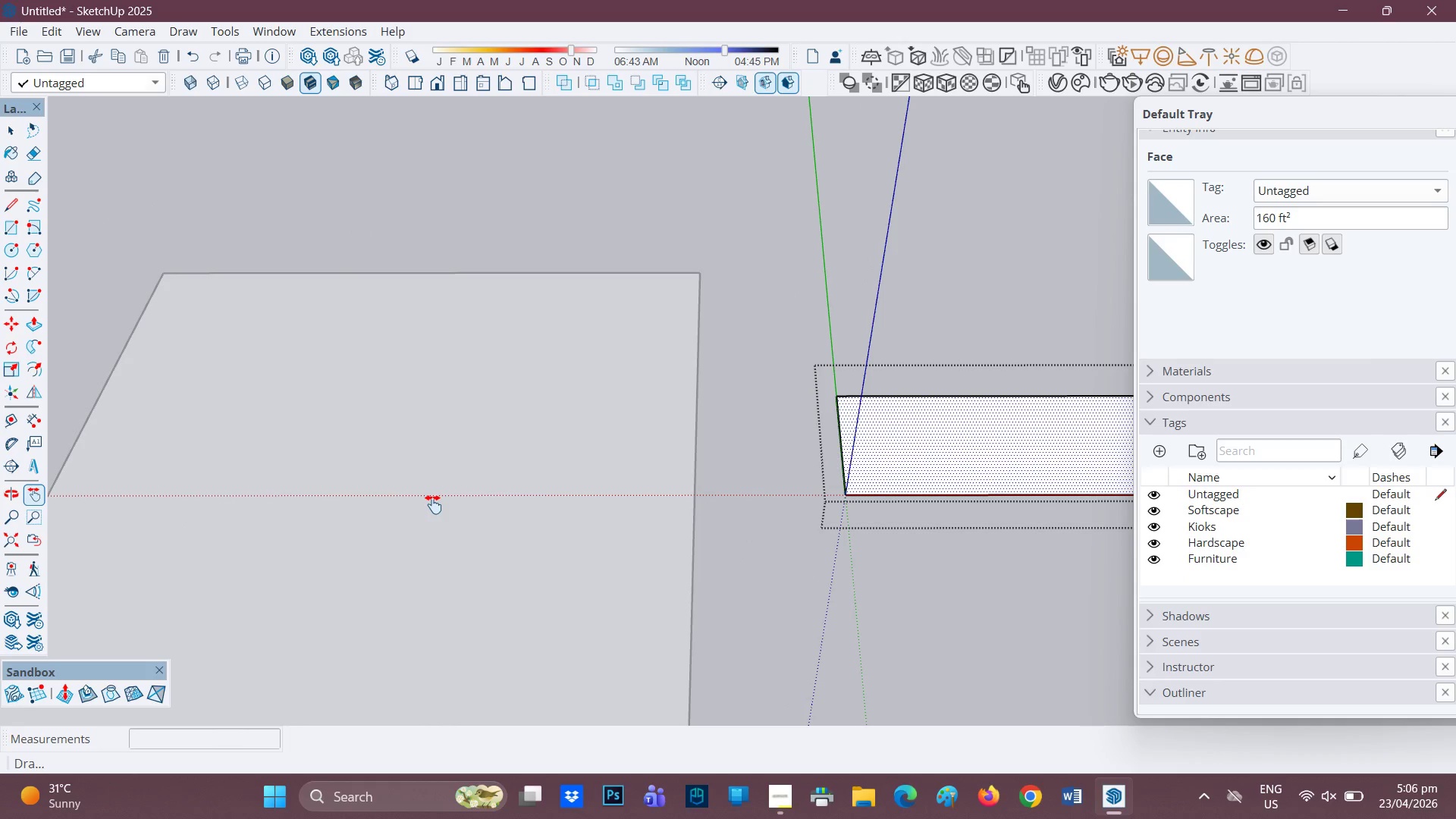 
key(Space)
 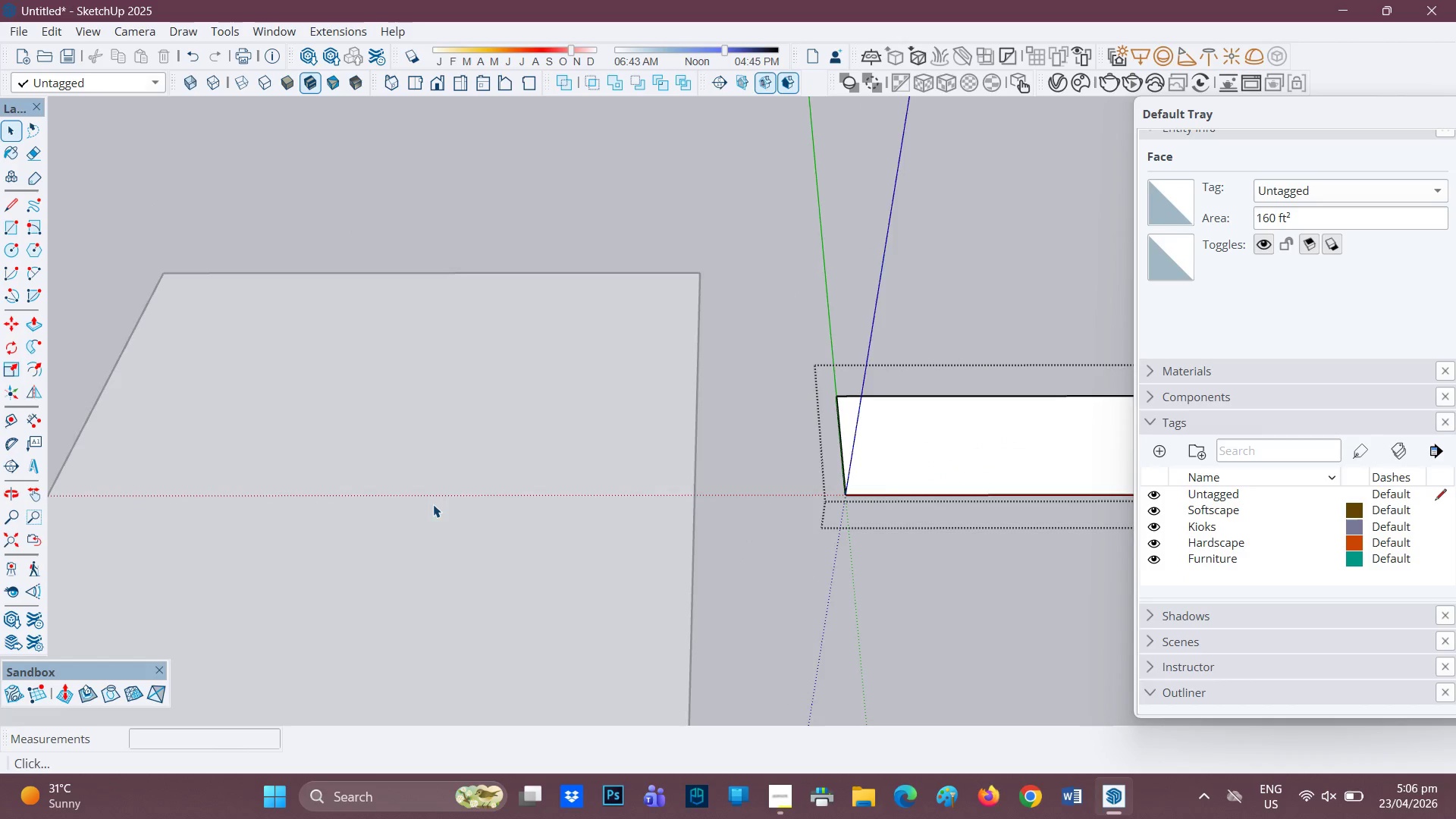 
double_click([433, 504])
 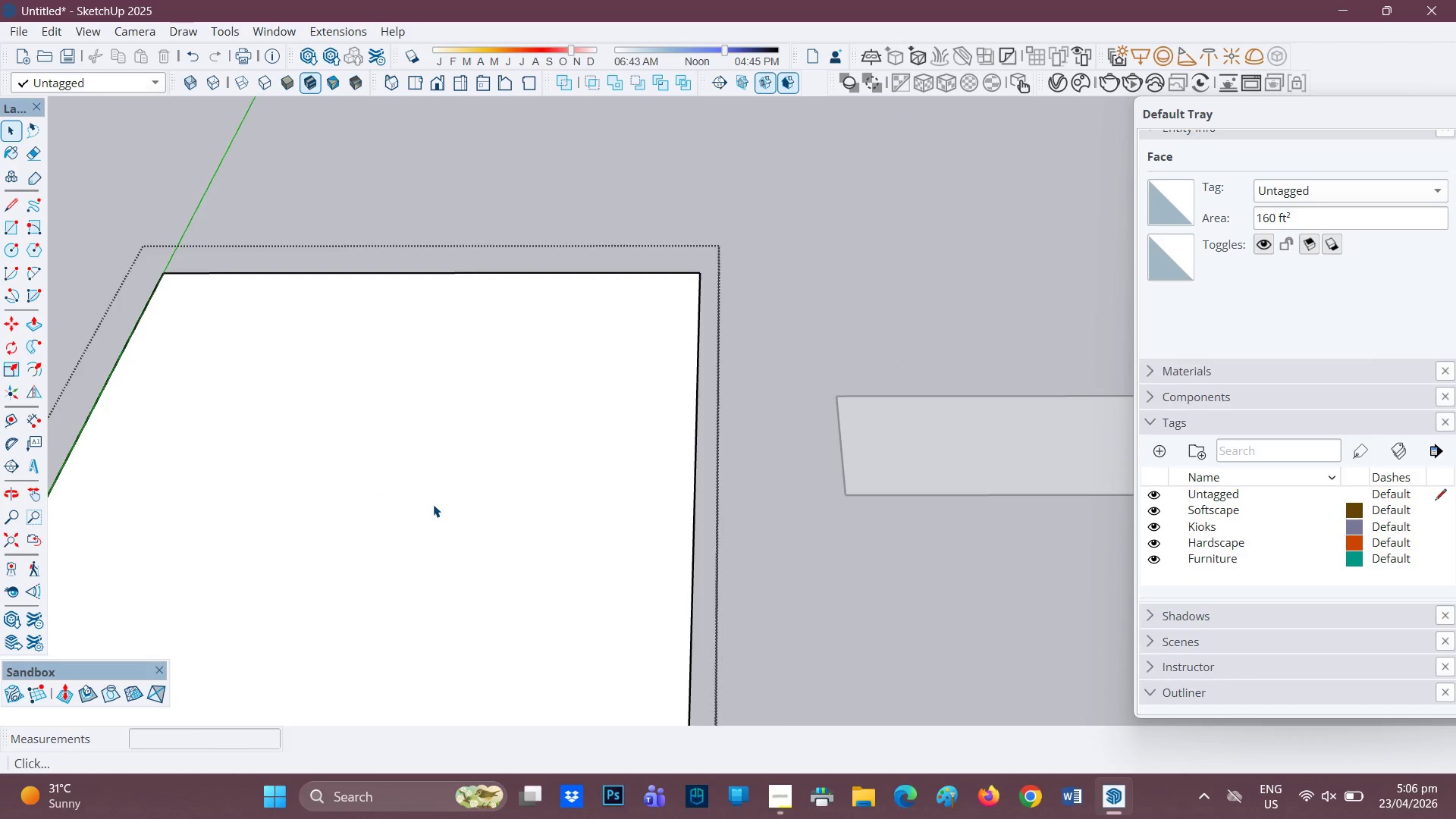 
scroll: coordinate [433, 504], scroll_direction: down, amount: 2.0
 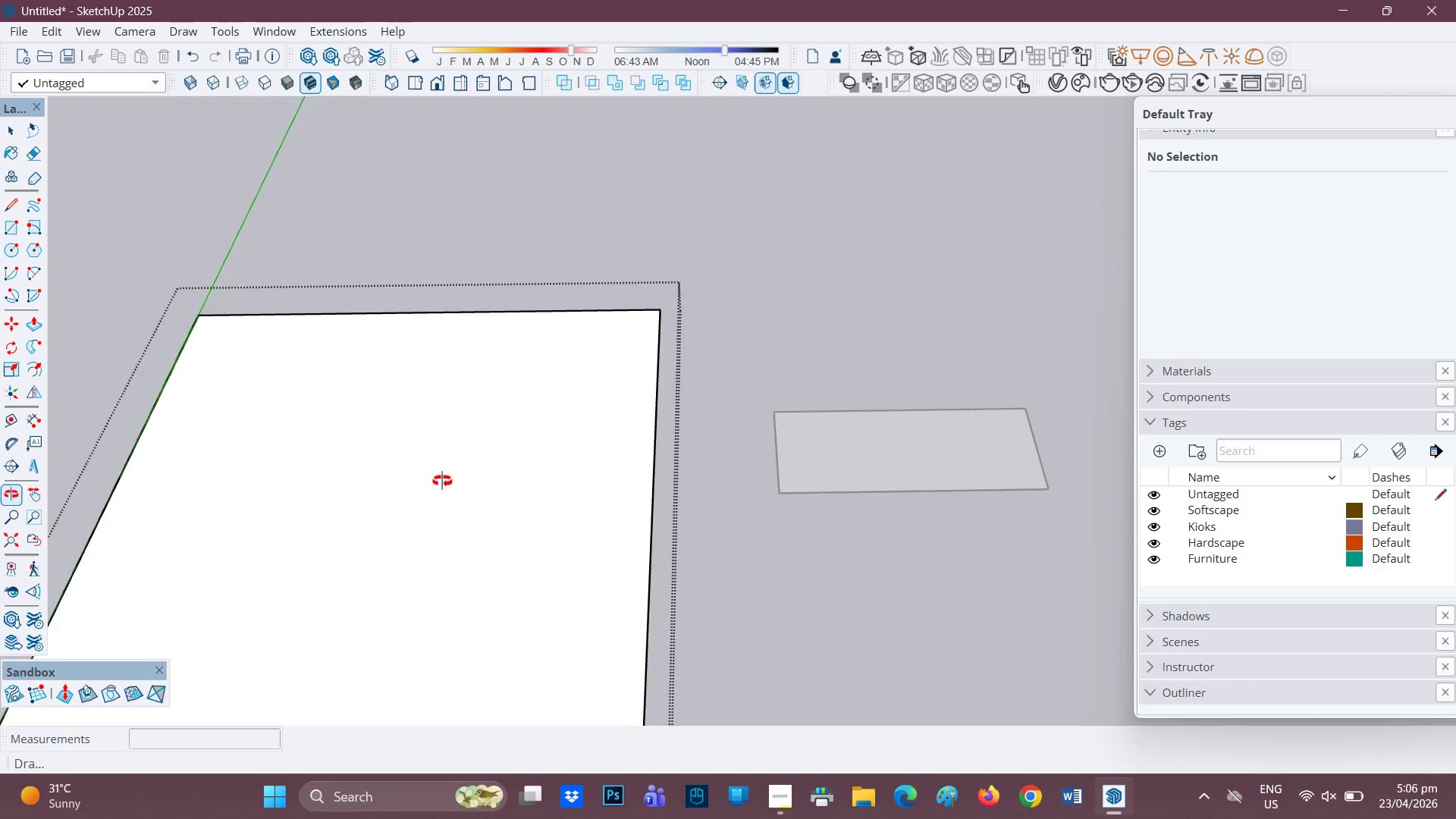 
key(P)
 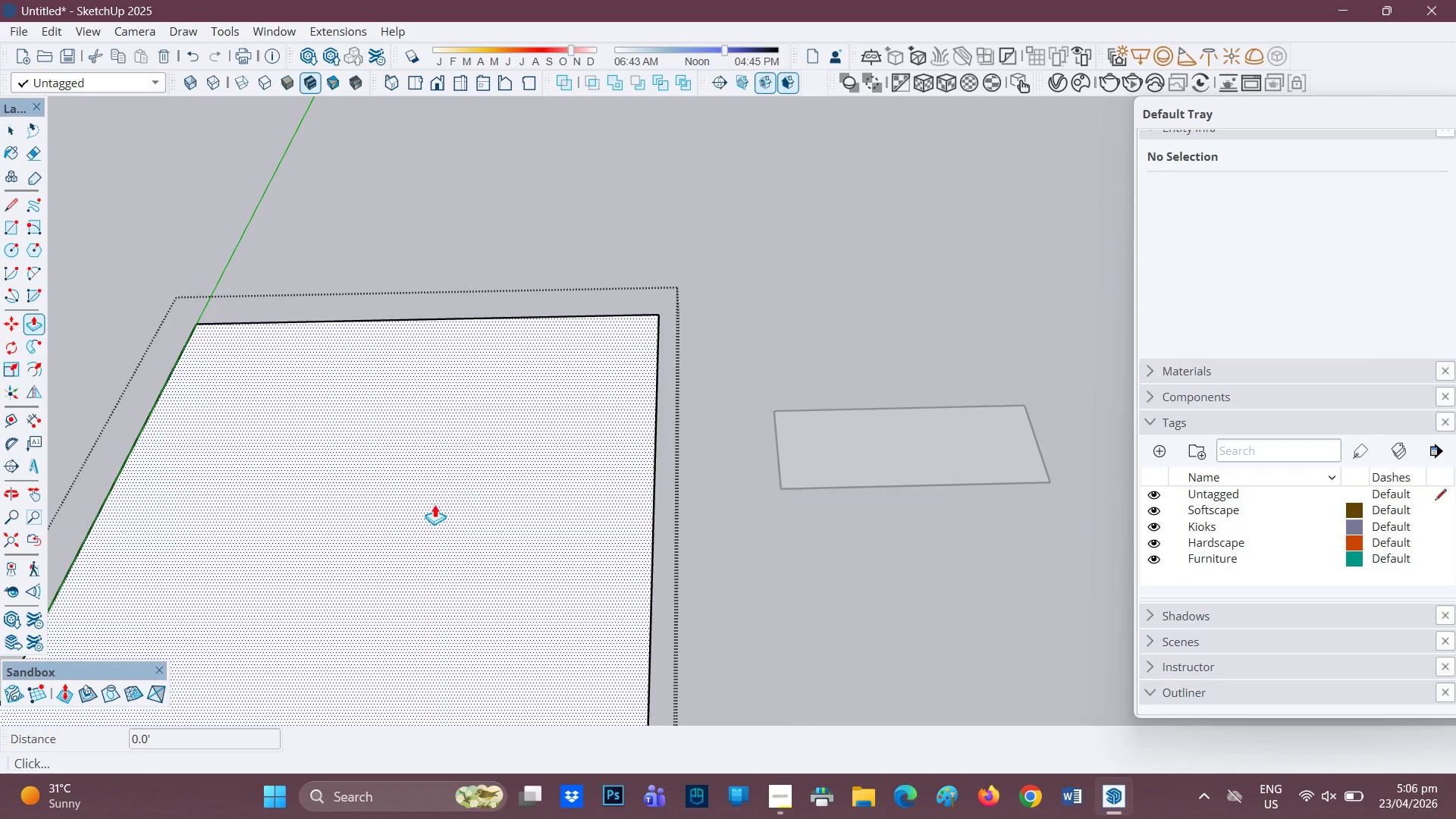 
left_click([435, 504])
 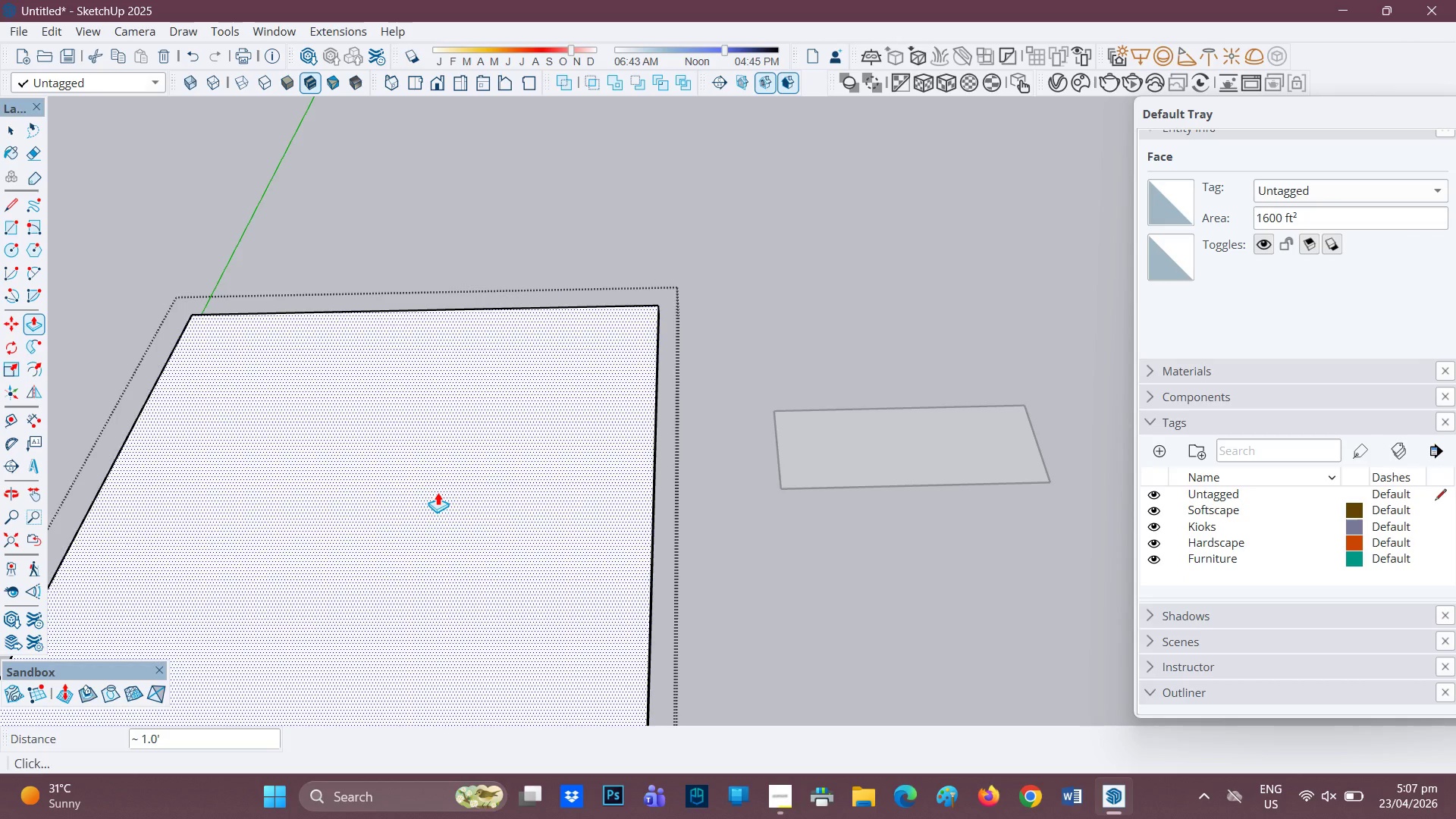 
key(0)
 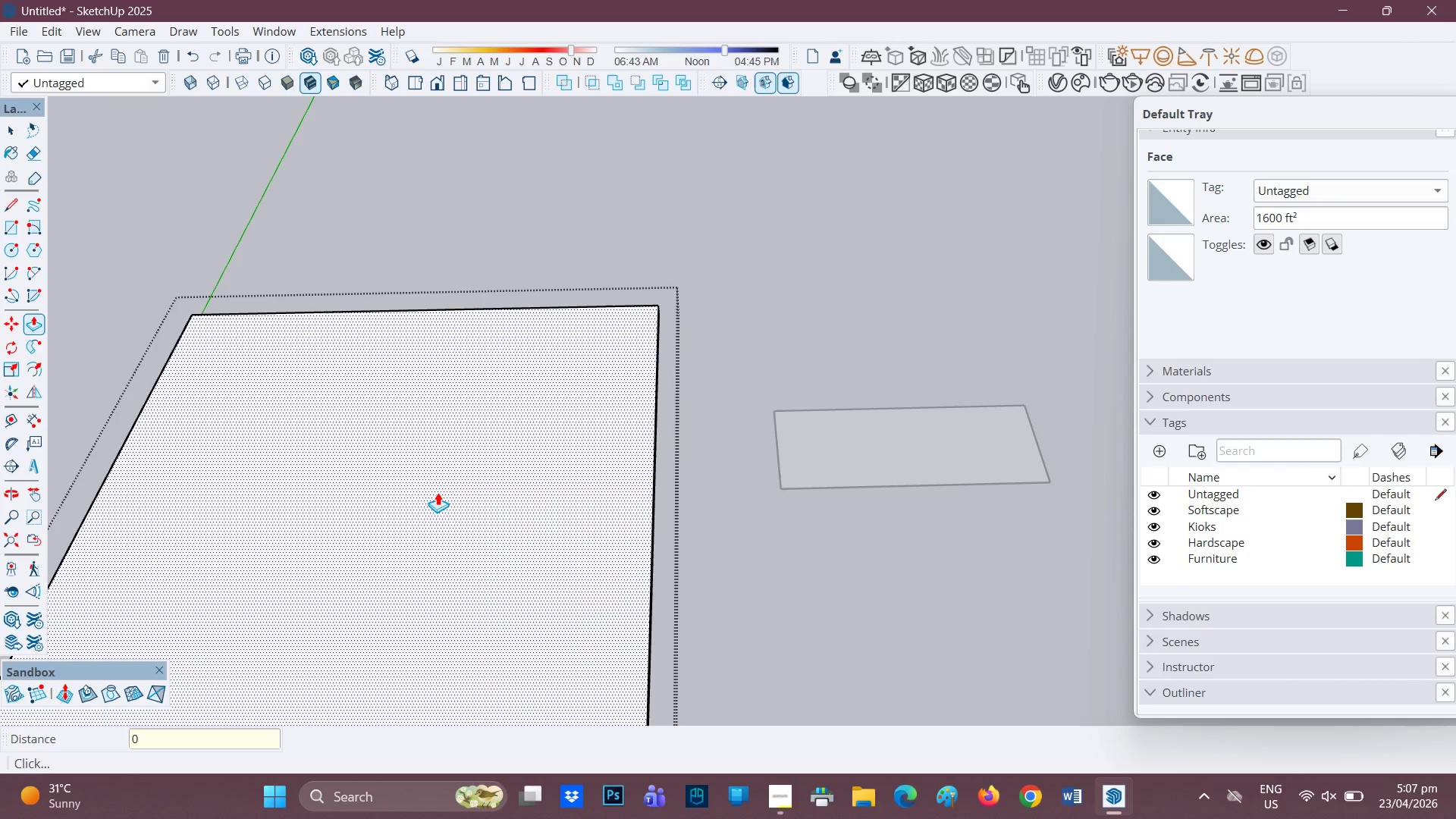 
key(Period)
 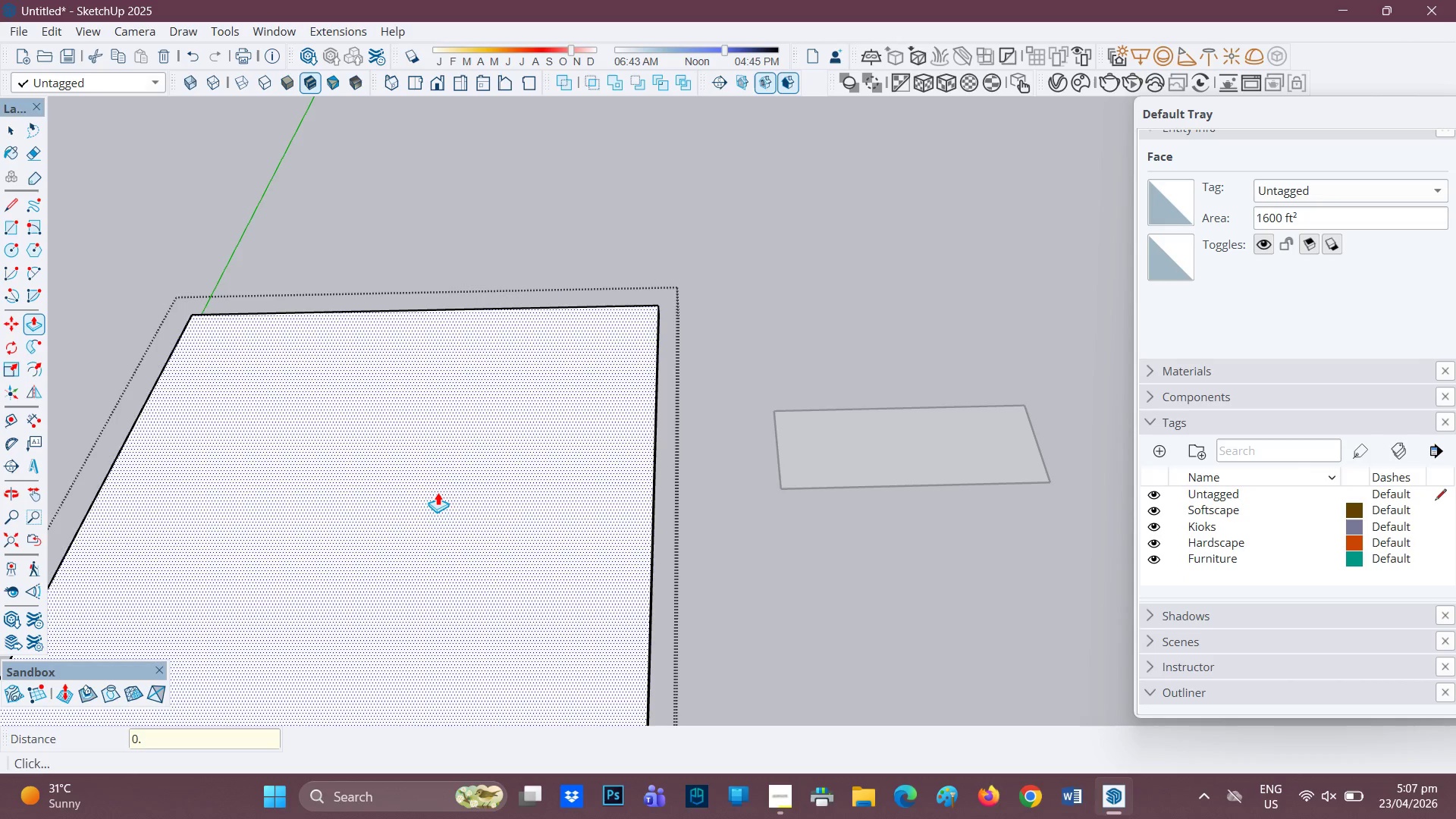 
key(5)
 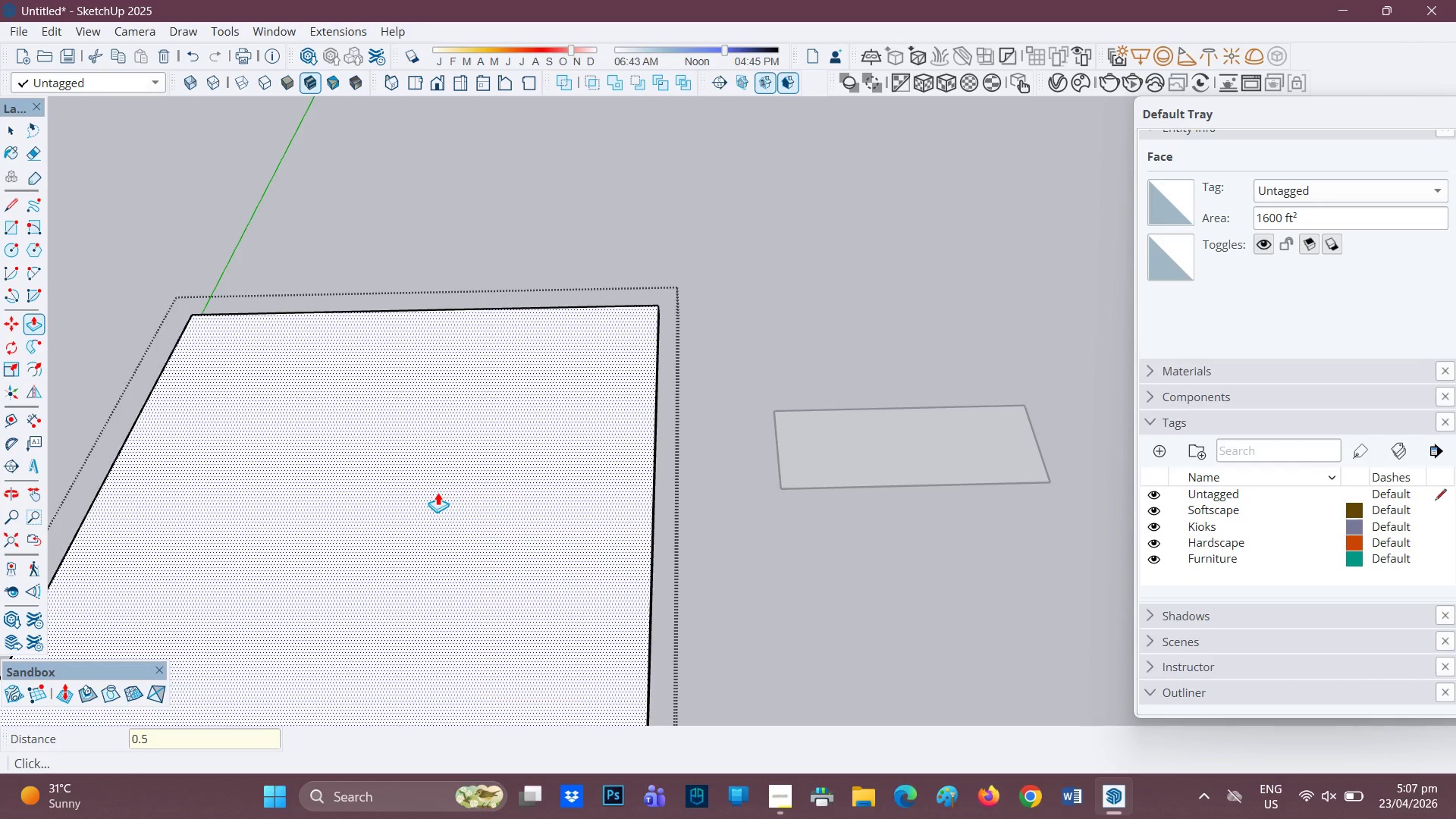 
key(Enter)
 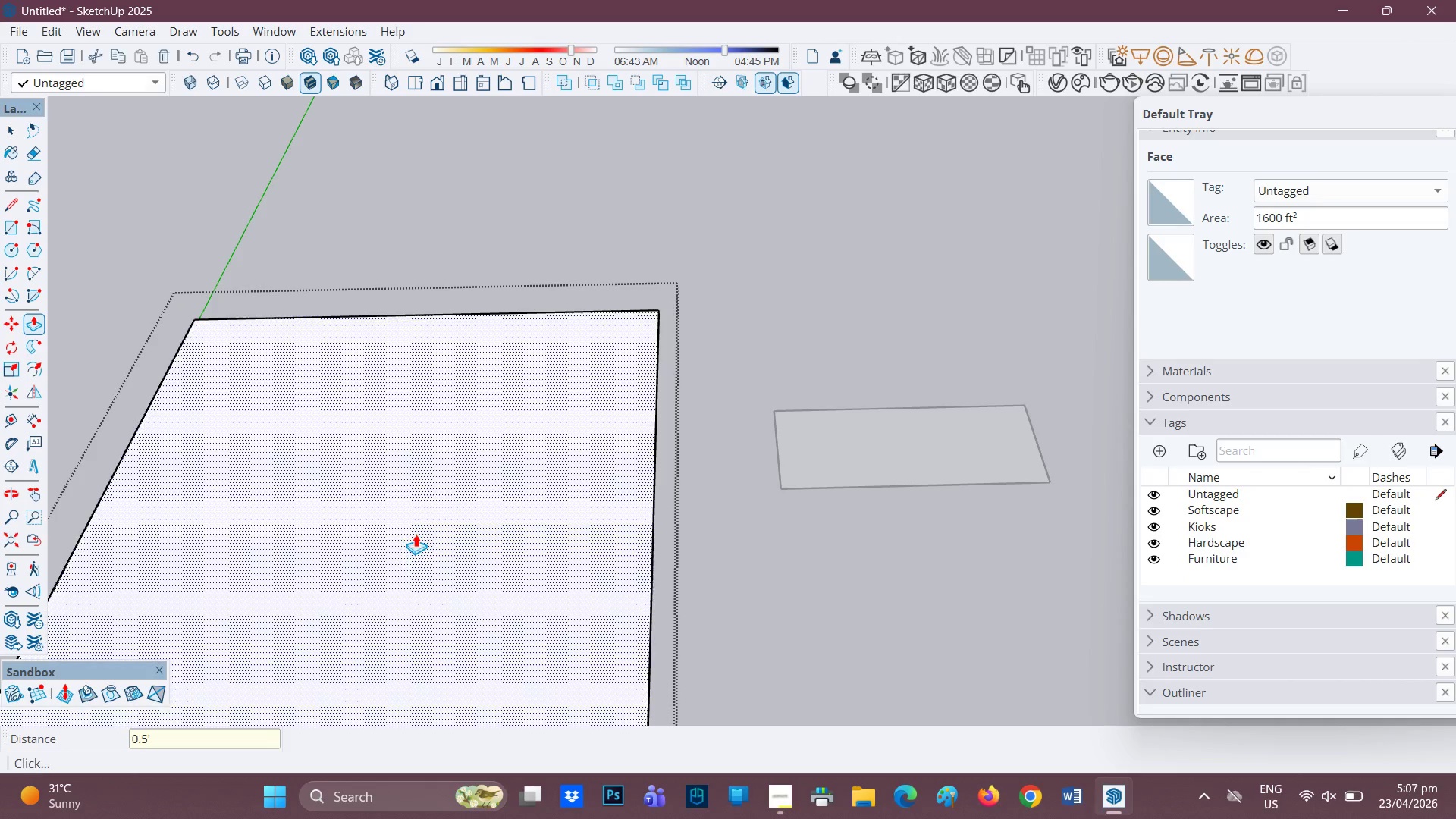 
scroll: coordinate [412, 548], scroll_direction: up, amount: 1.0
 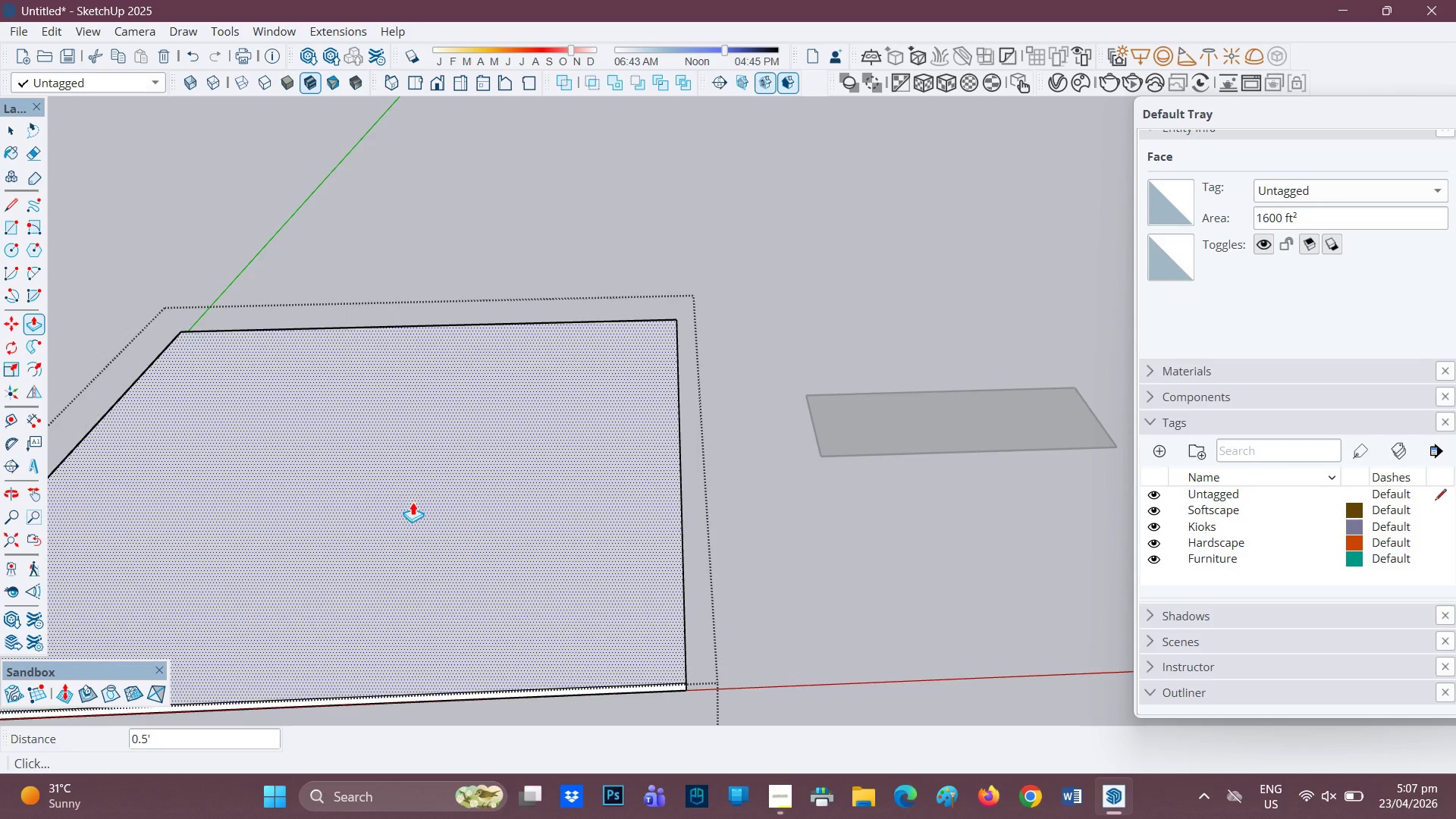 
key(Control+Z)
 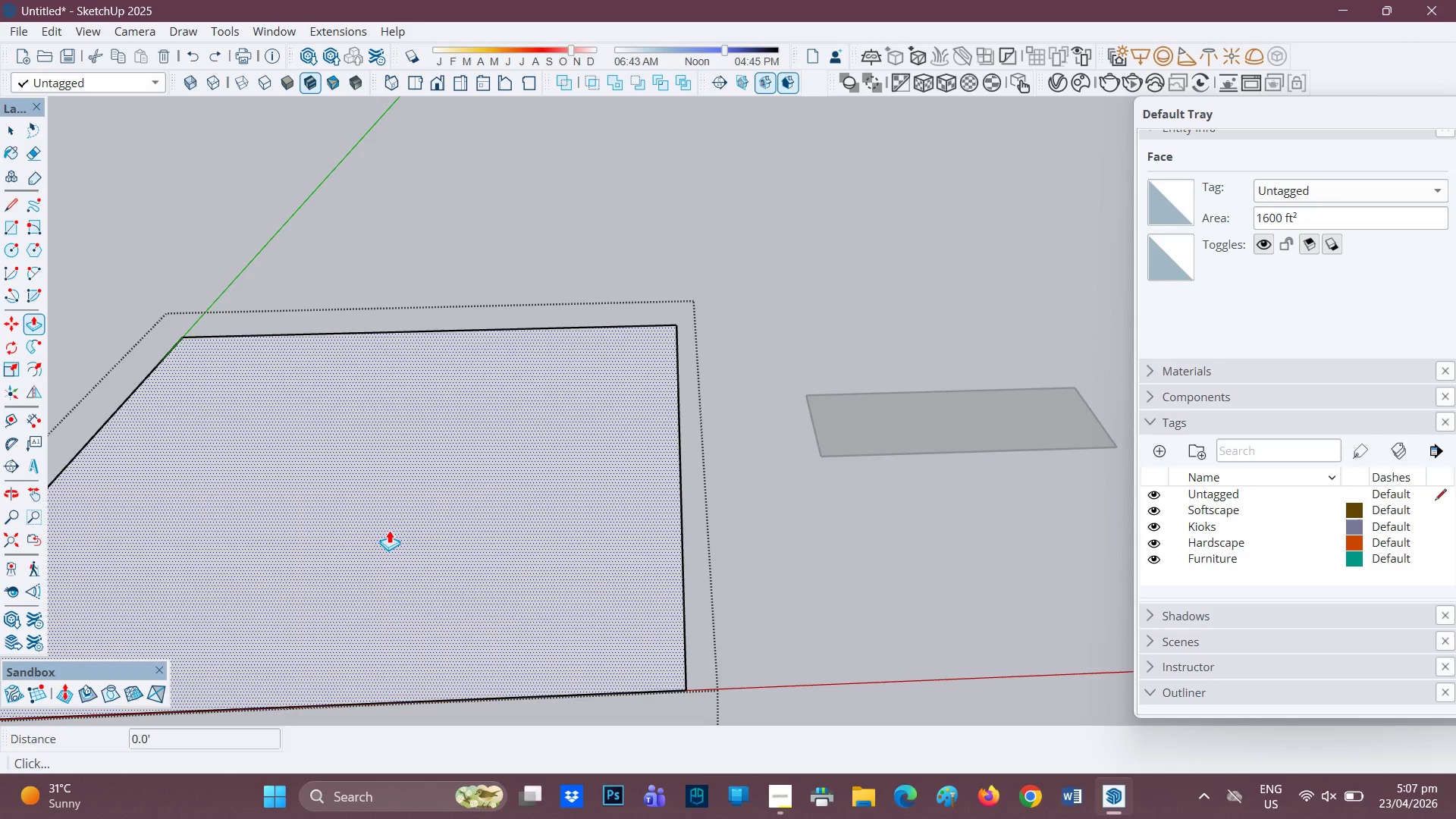 
left_click([389, 530])
 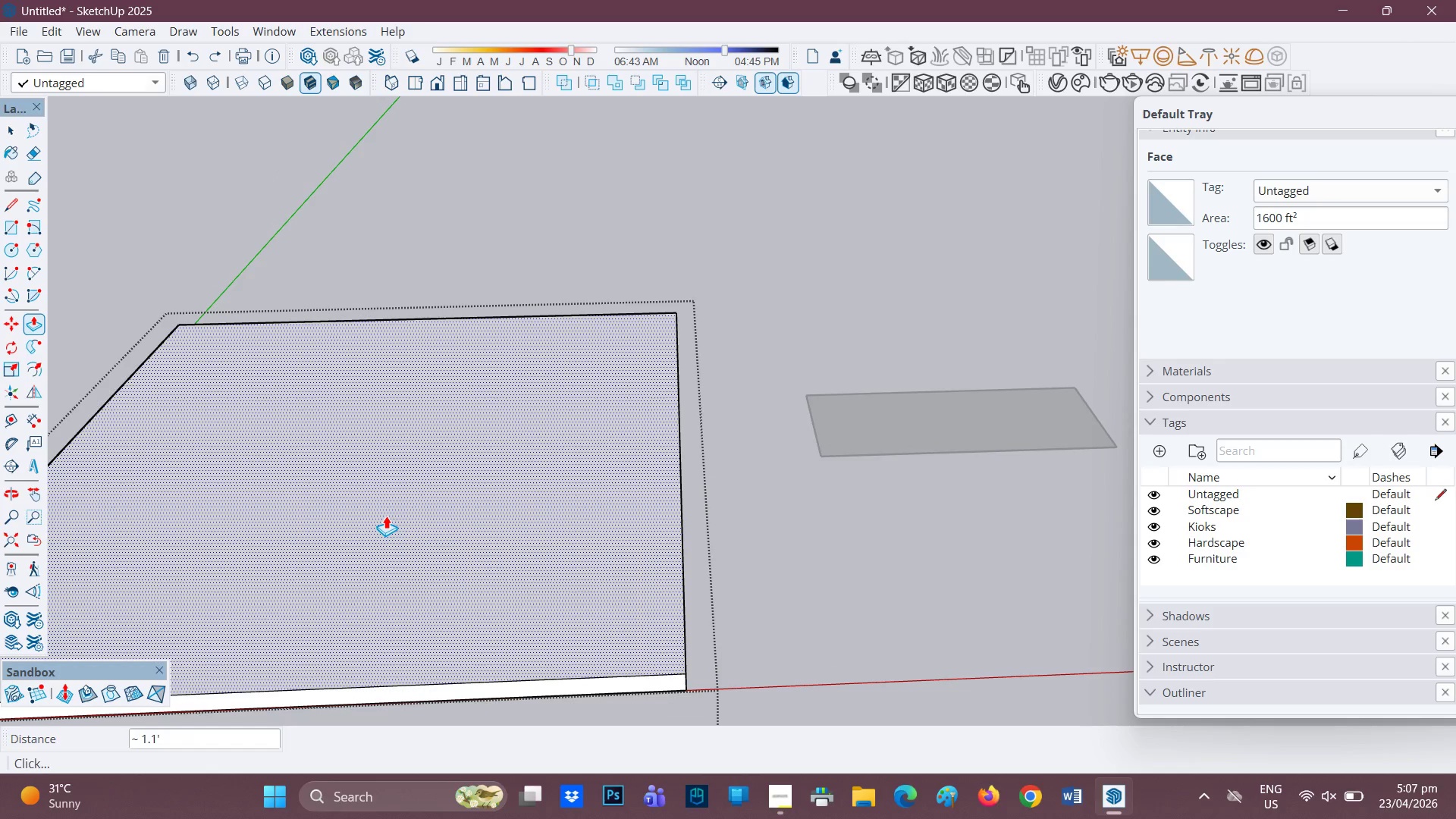 
key(0)
 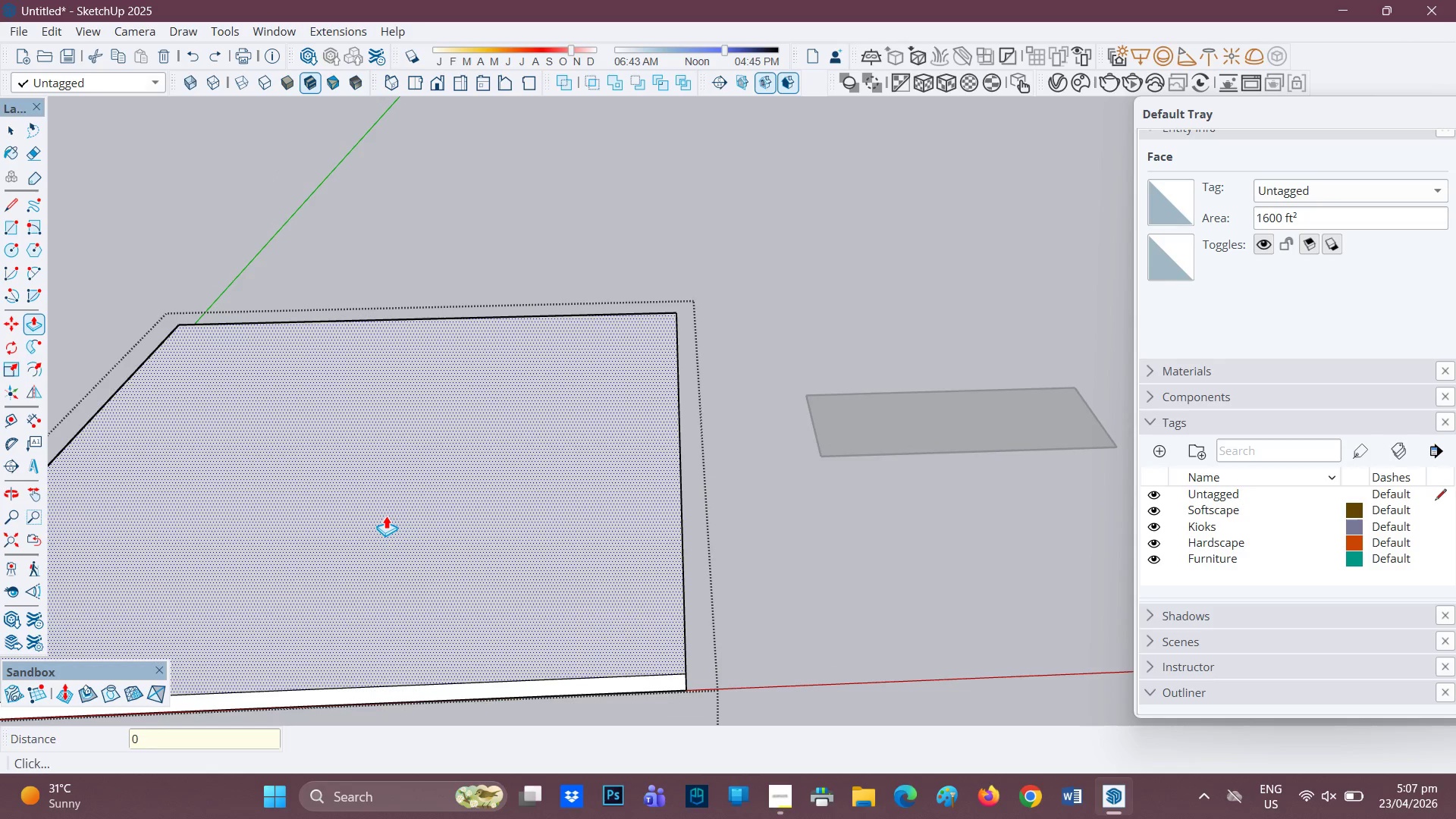 
key(Period)
 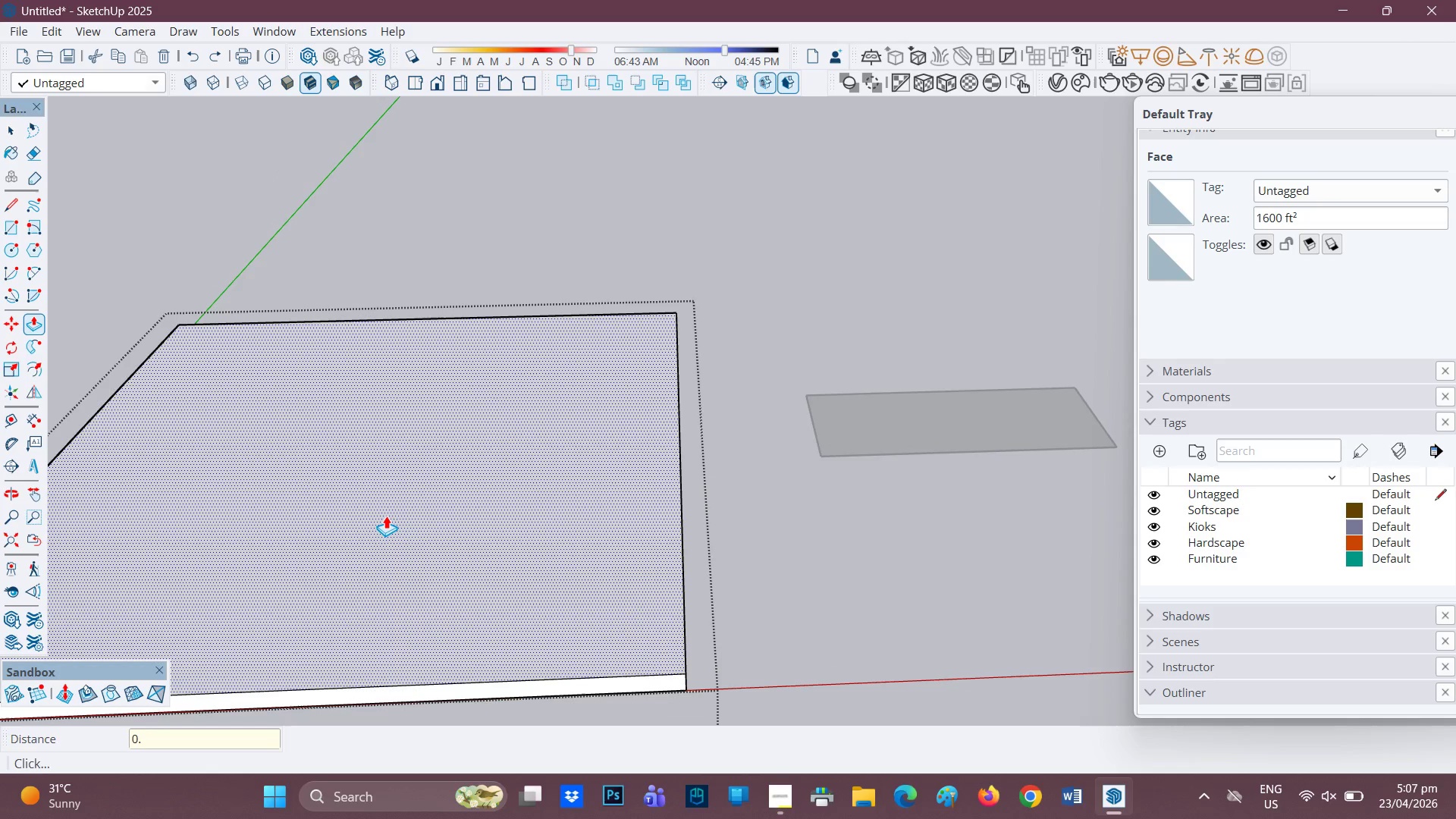 
key(5)
 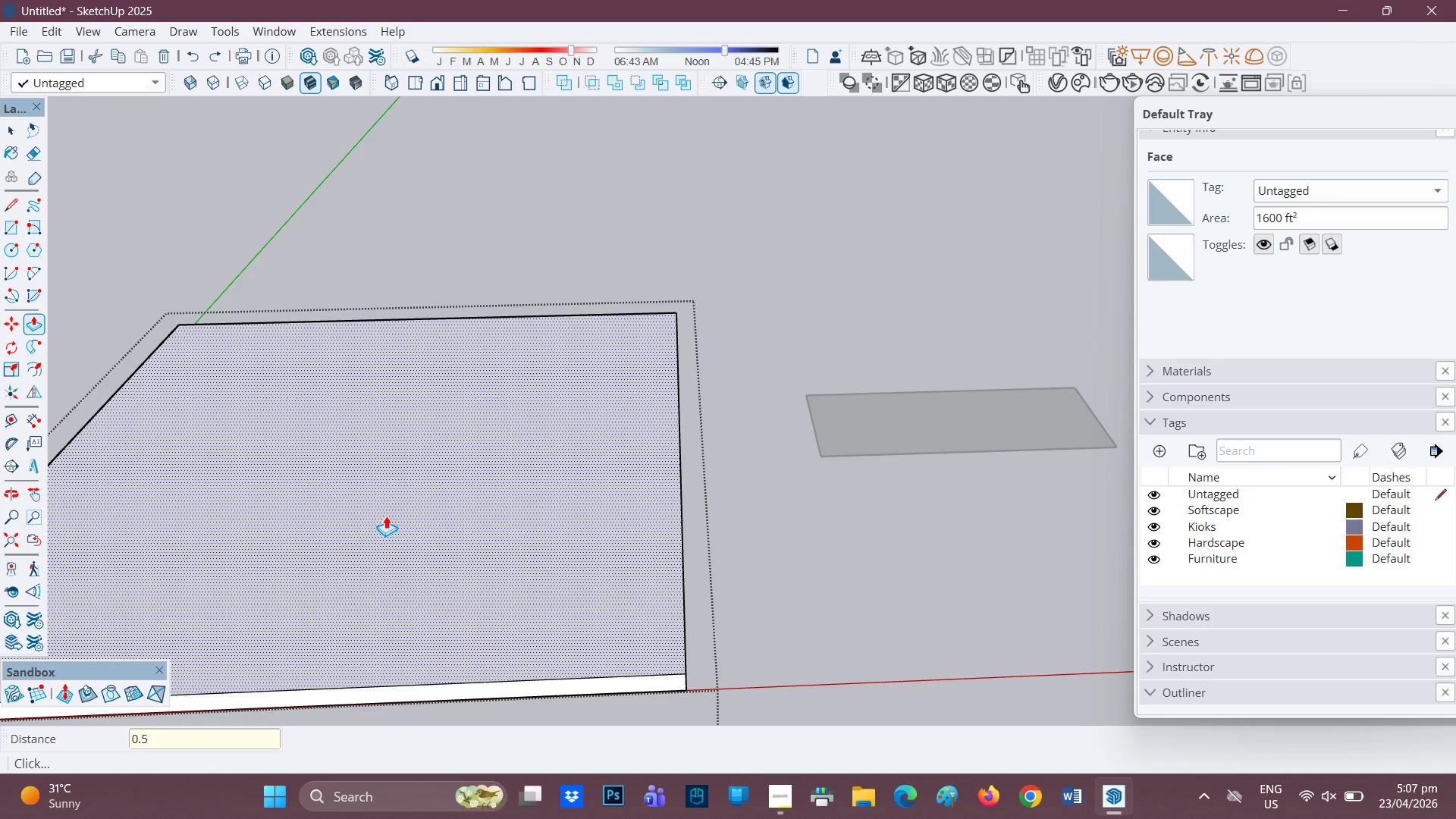 
key(Quote)
 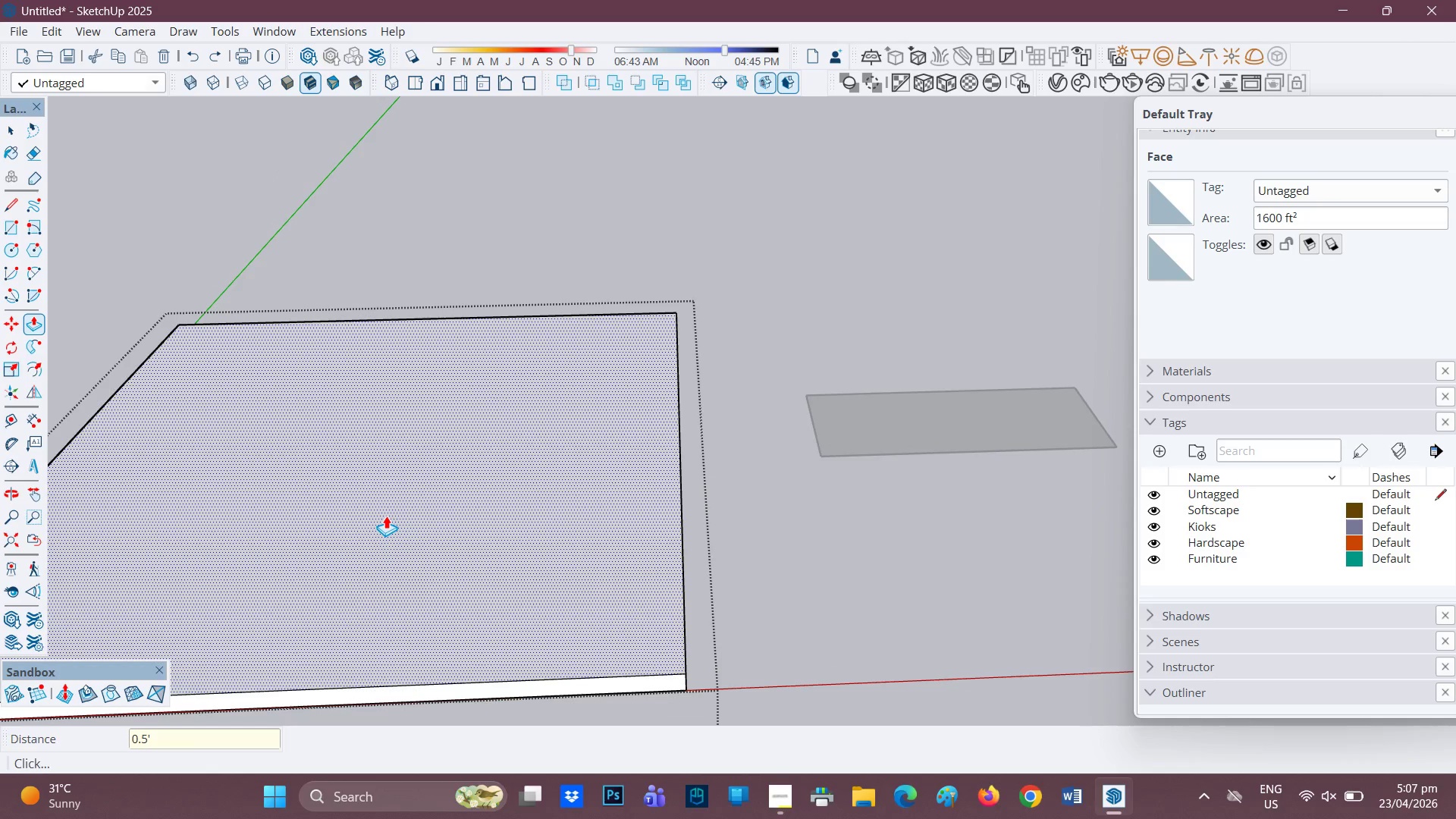 
key(Enter)
 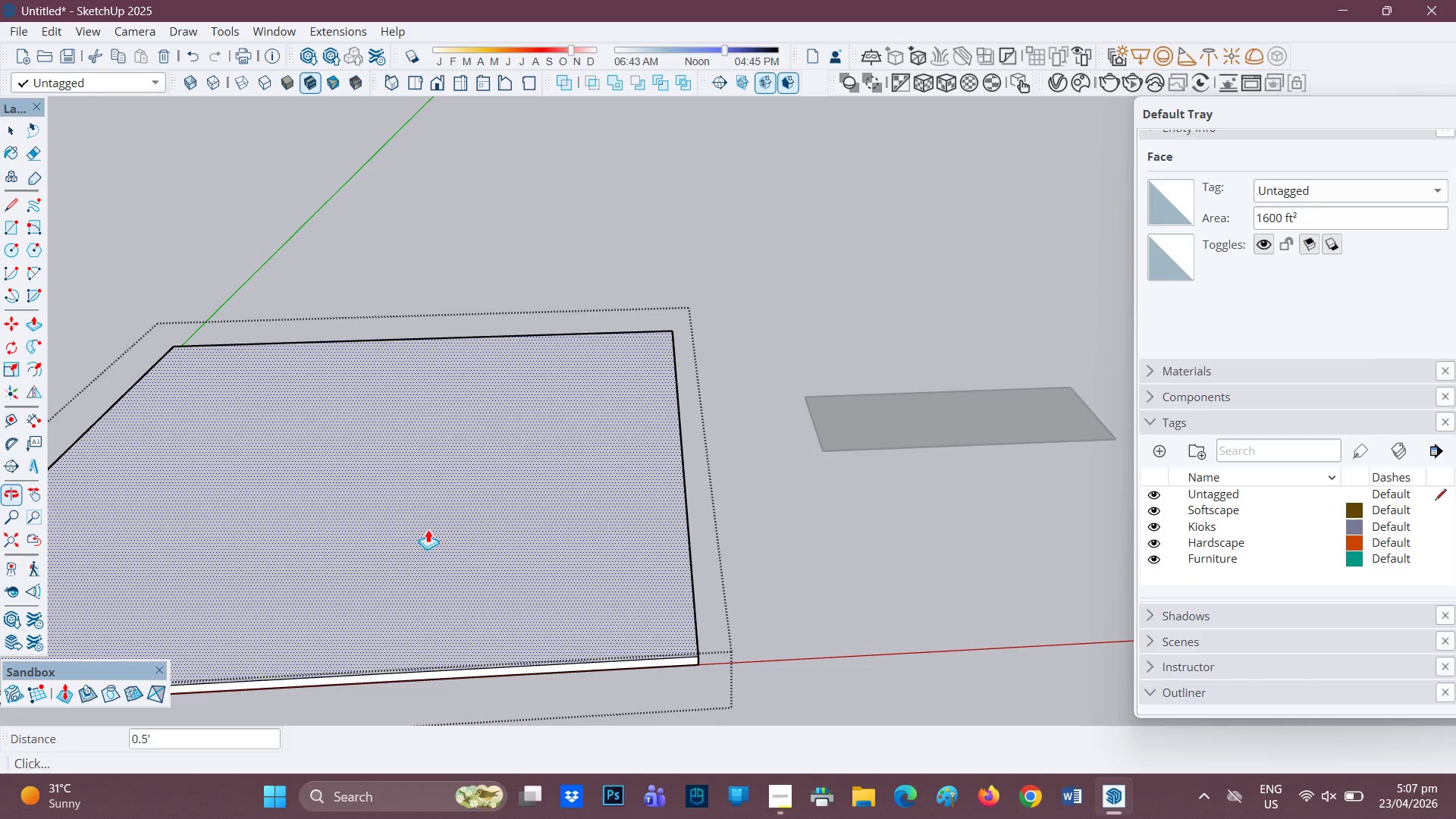 
scroll: coordinate [428, 529], scroll_direction: up, amount: 1.0
 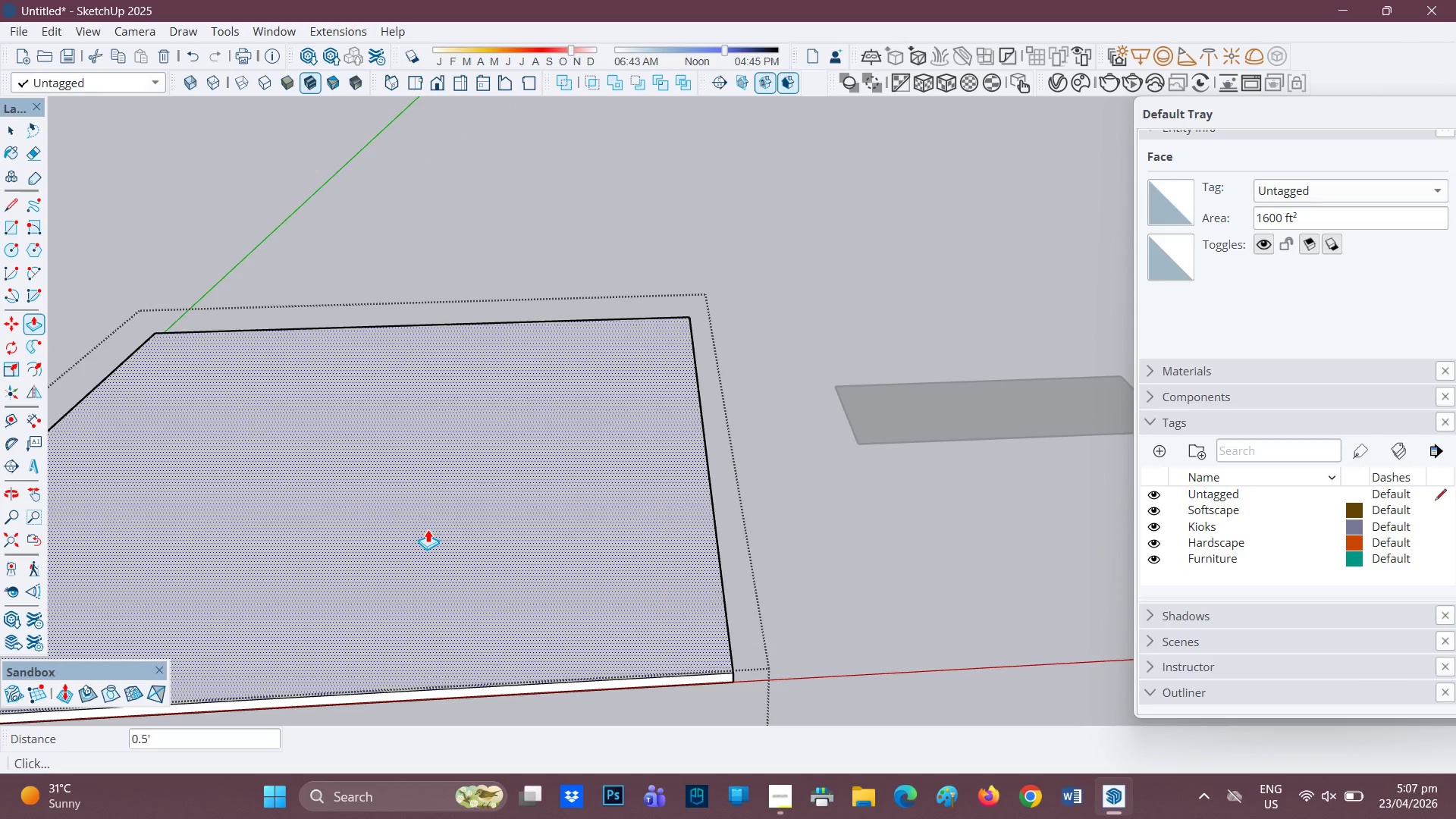 
key(Space)
 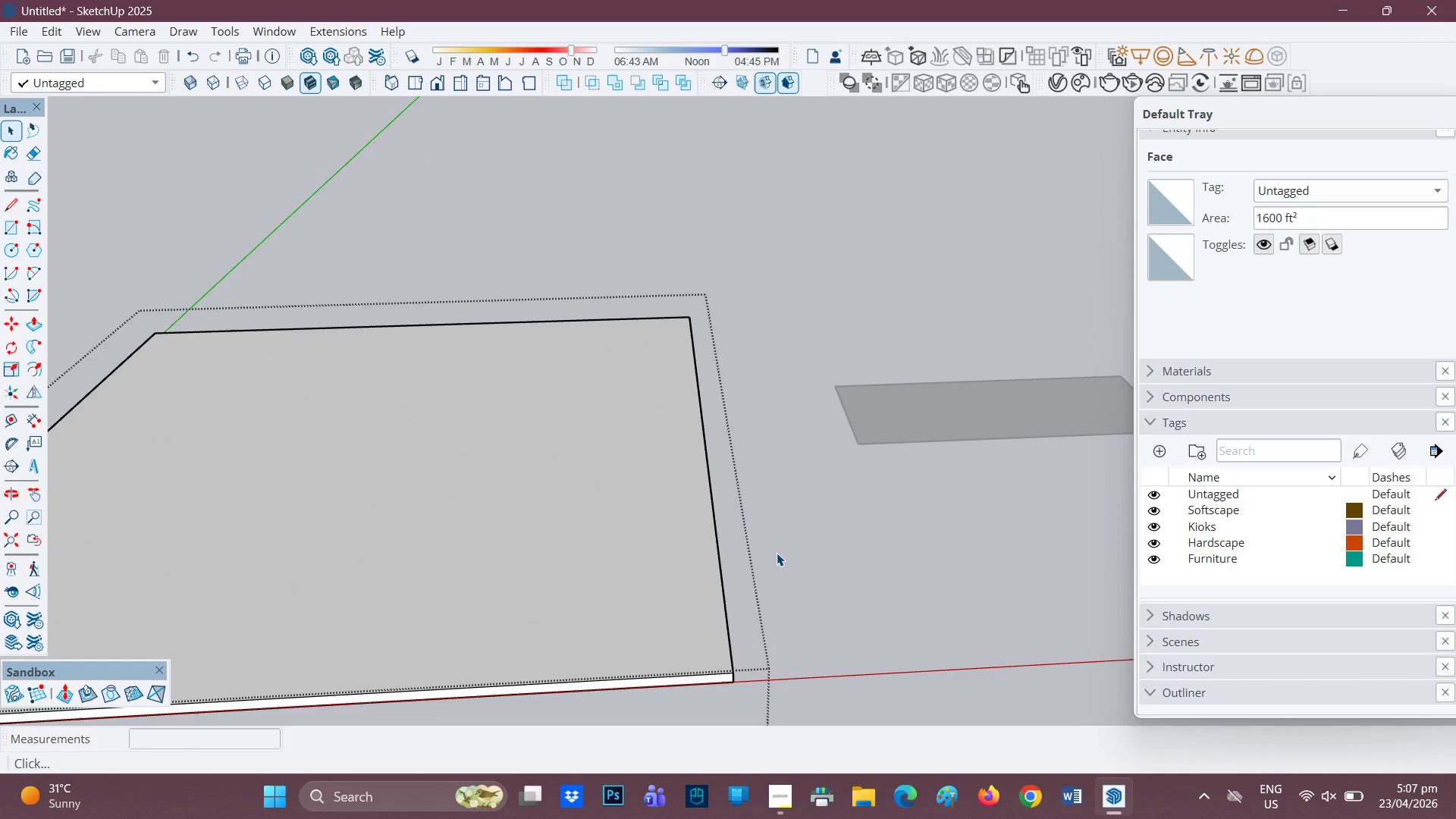 
left_click([780, 553])
 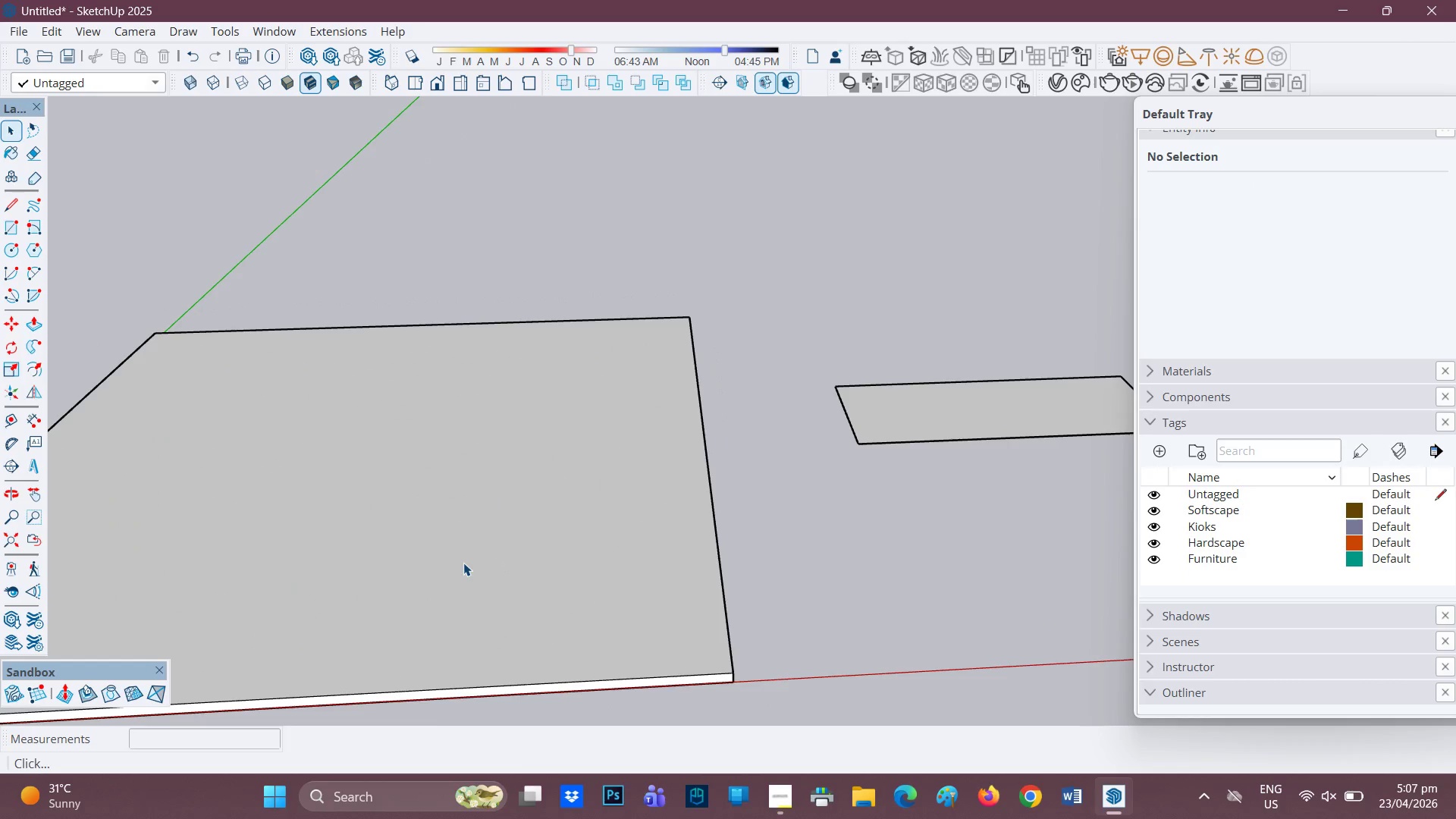 
key(H)
 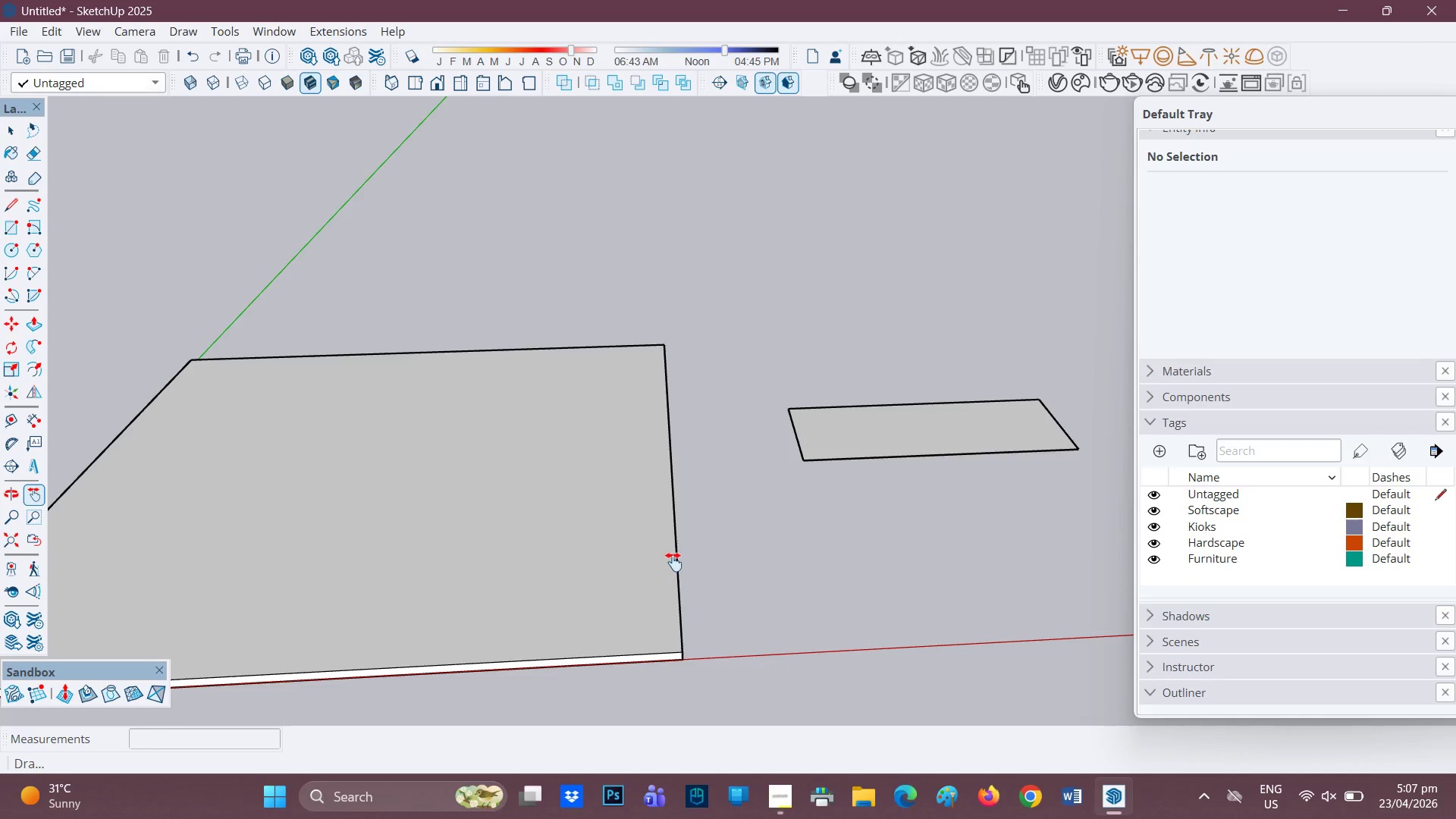 
scroll: coordinate [464, 563], scroll_direction: down, amount: 2.0
 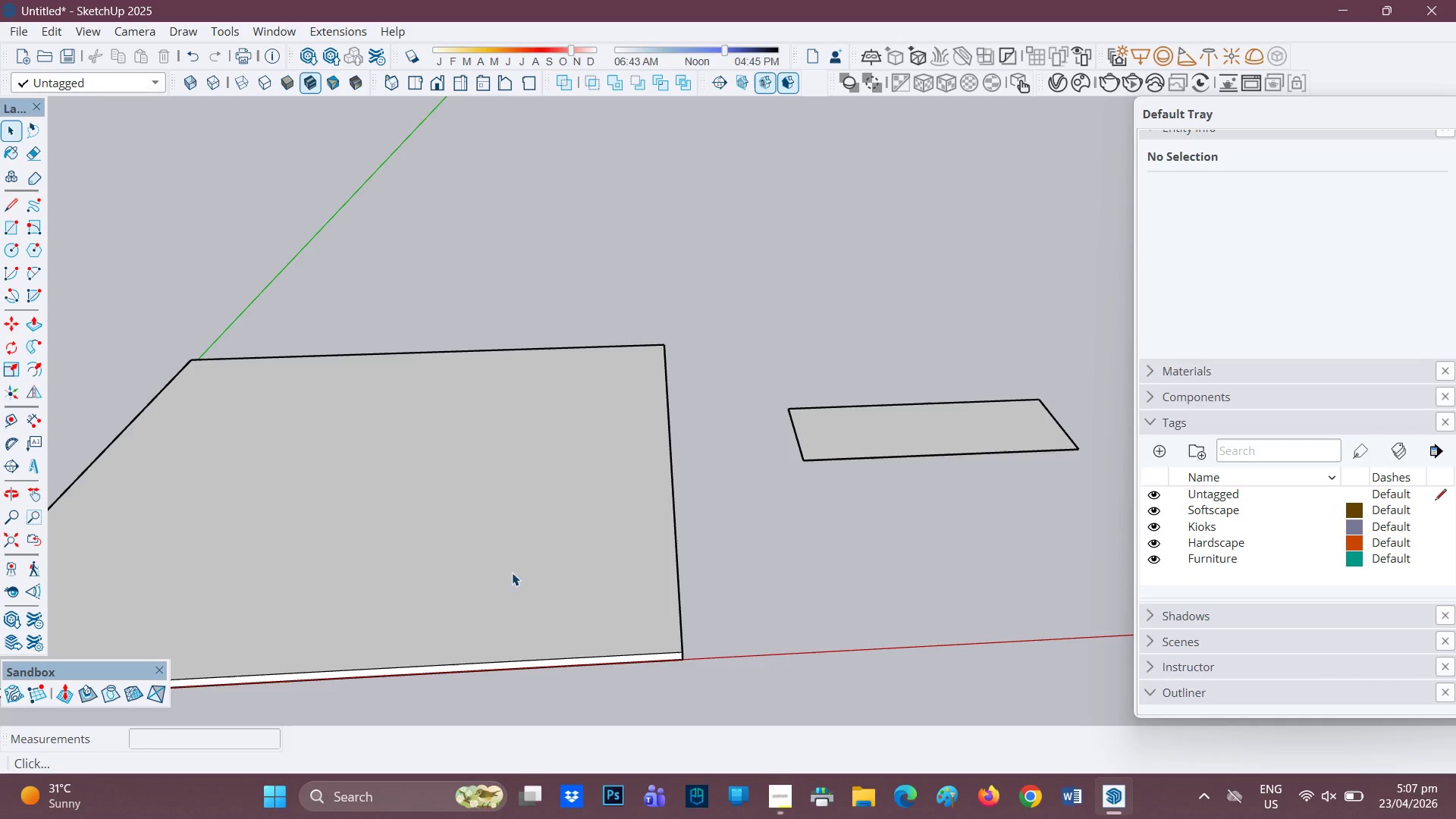 
left_click_drag(start_coordinate=[673, 562], to_coordinate=[105, 665])
 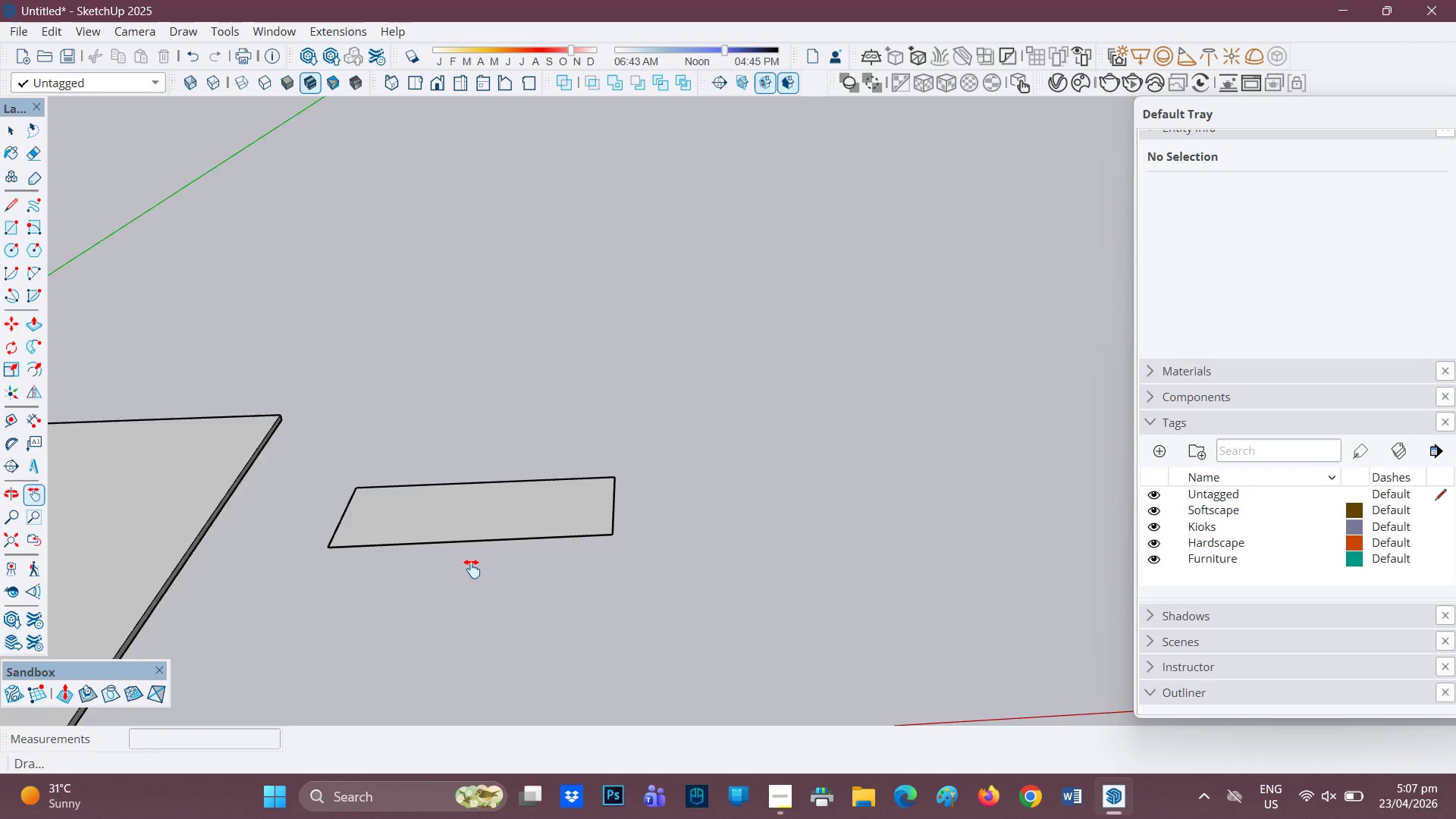 
scroll: coordinate [472, 569], scroll_direction: up, amount: 2.0
 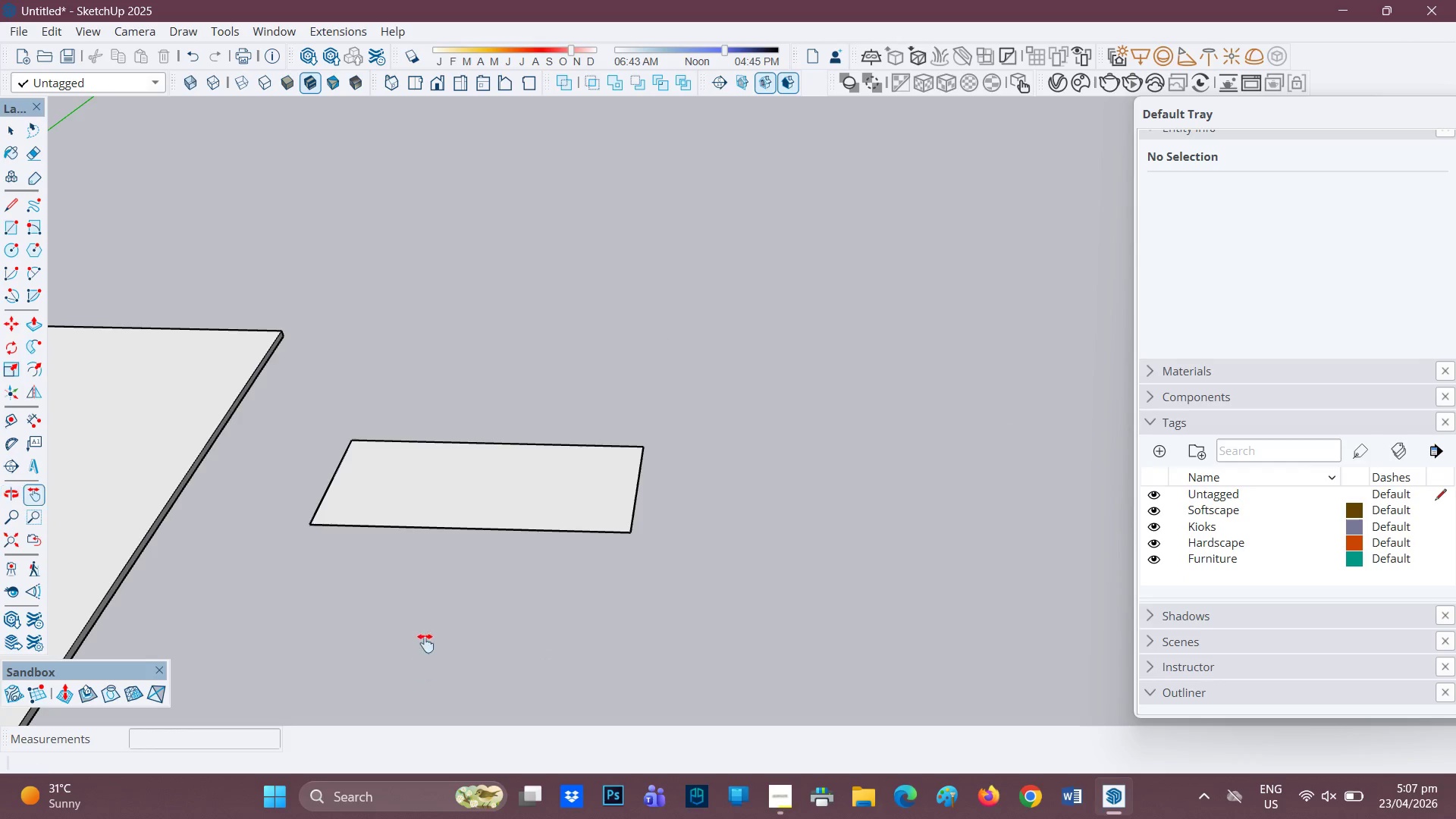 
key(Space)
 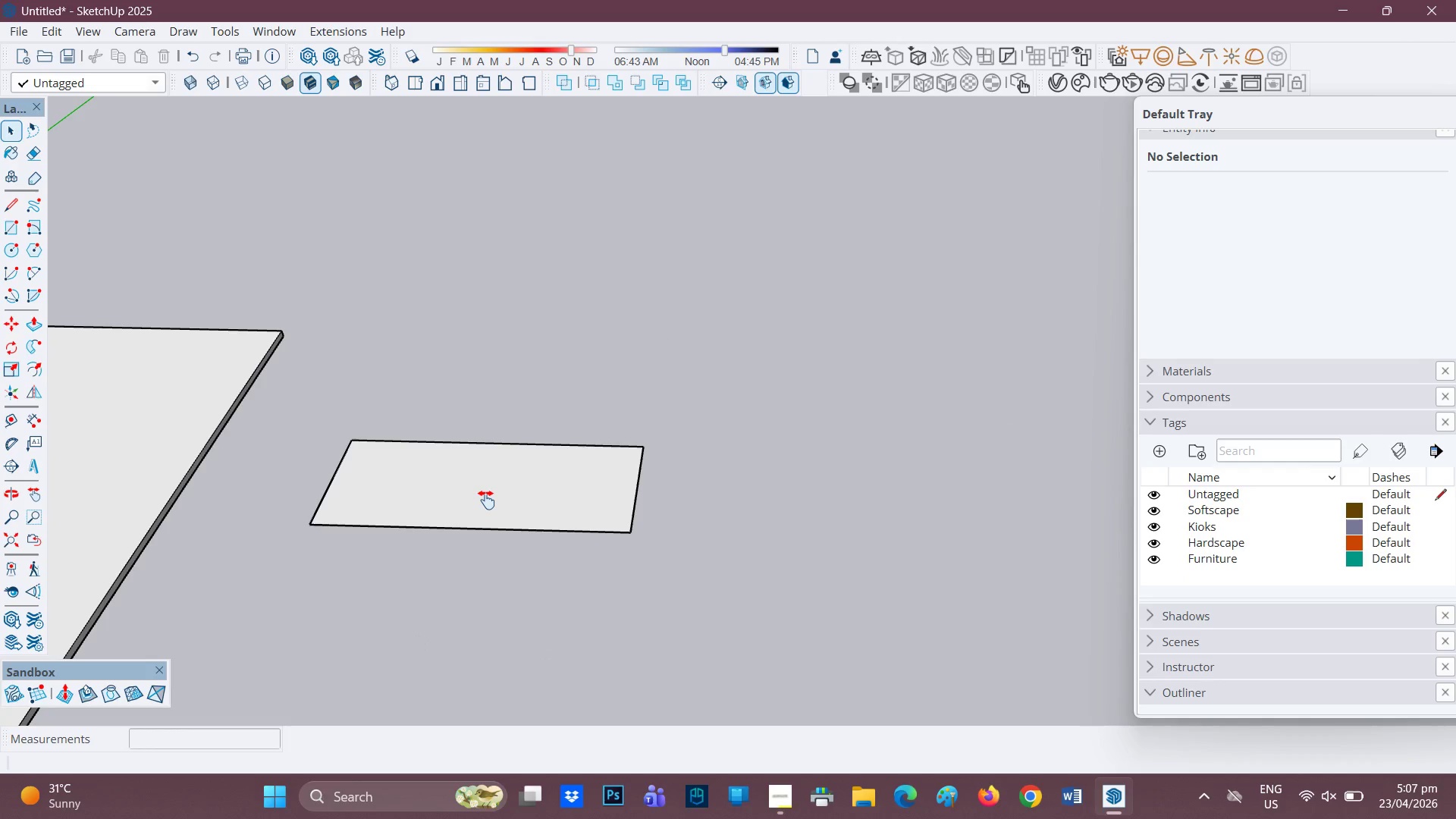 
left_click([486, 500])
 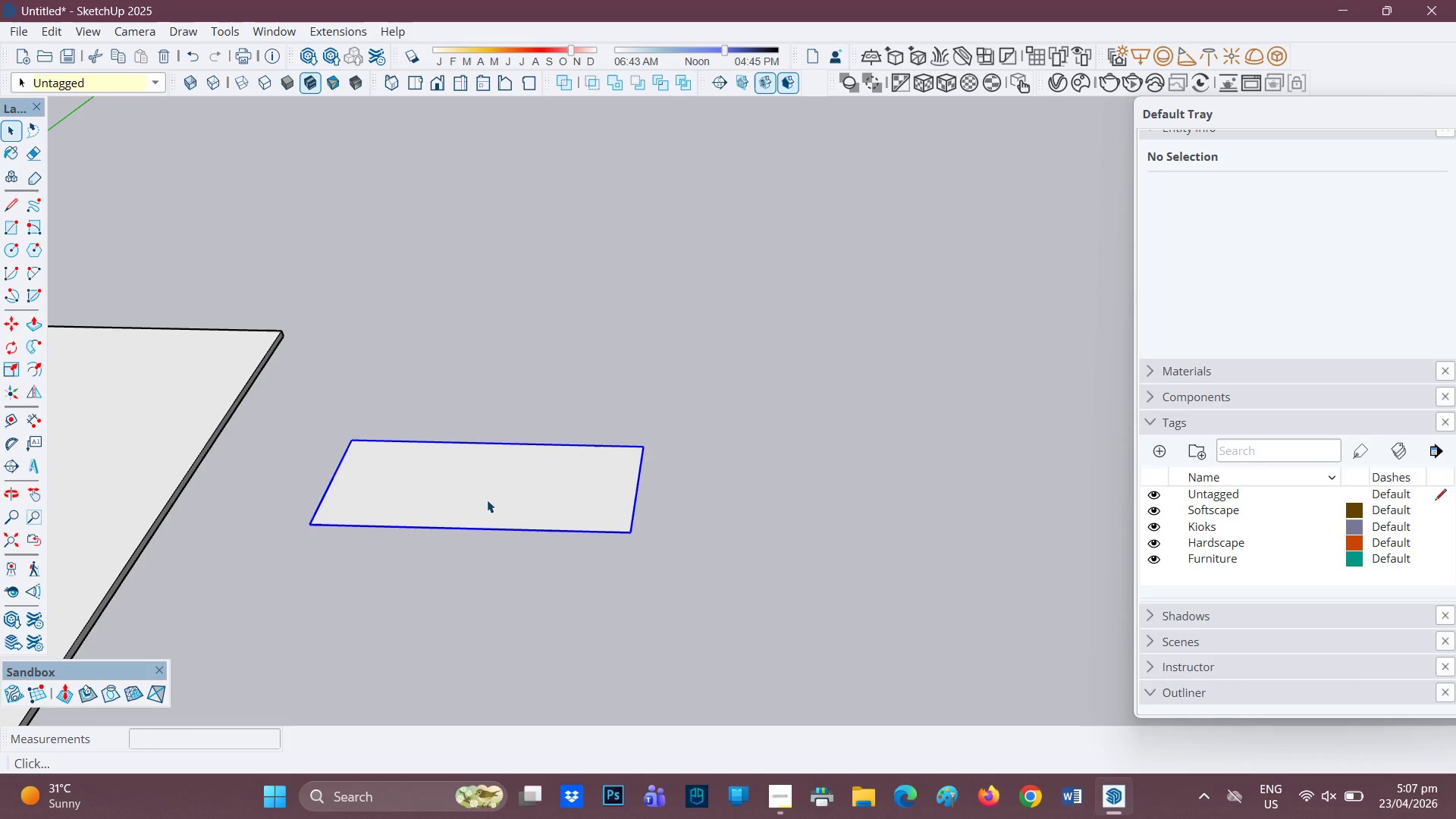 
double_click([487, 500])
 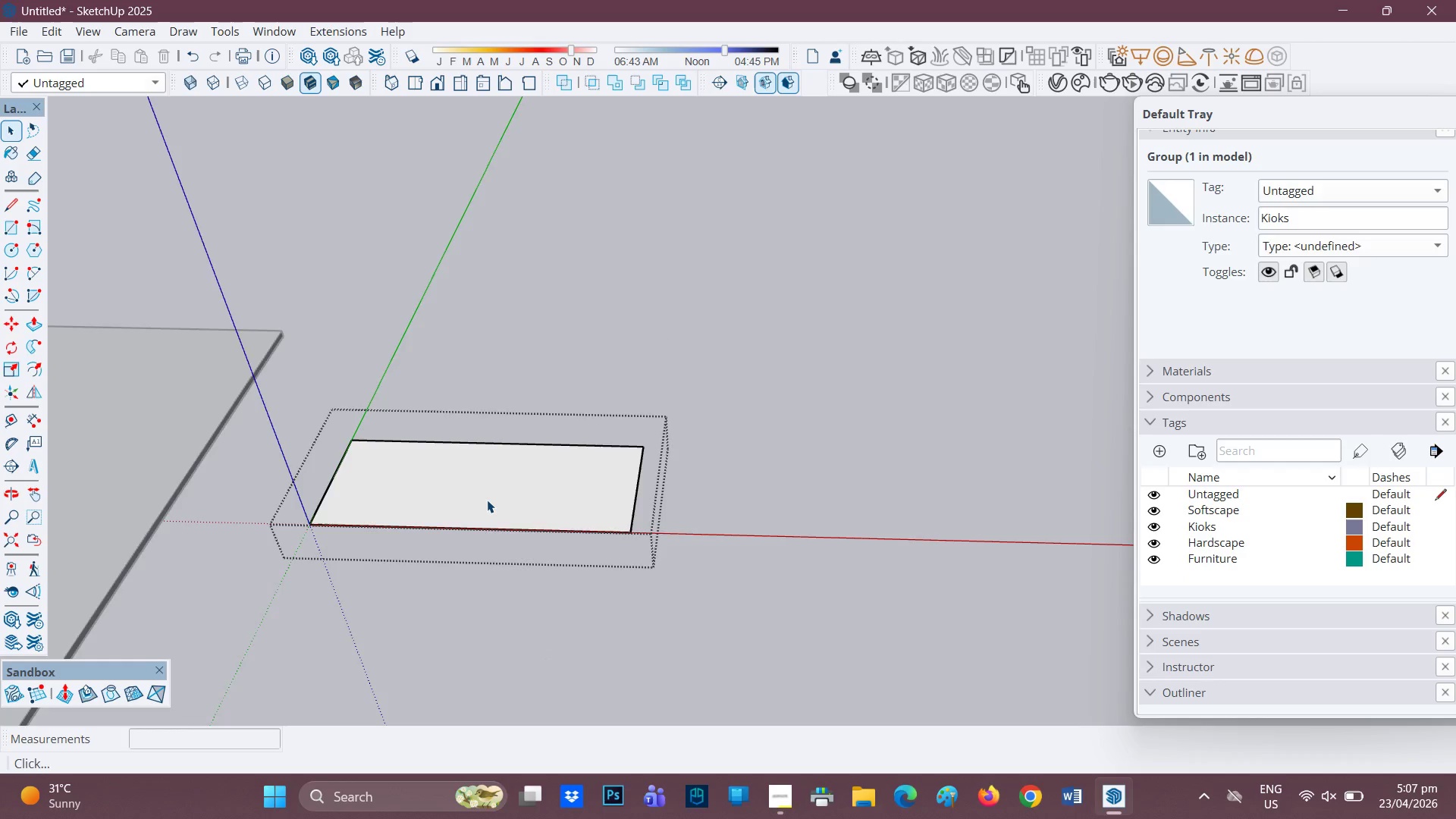 
key(P)
 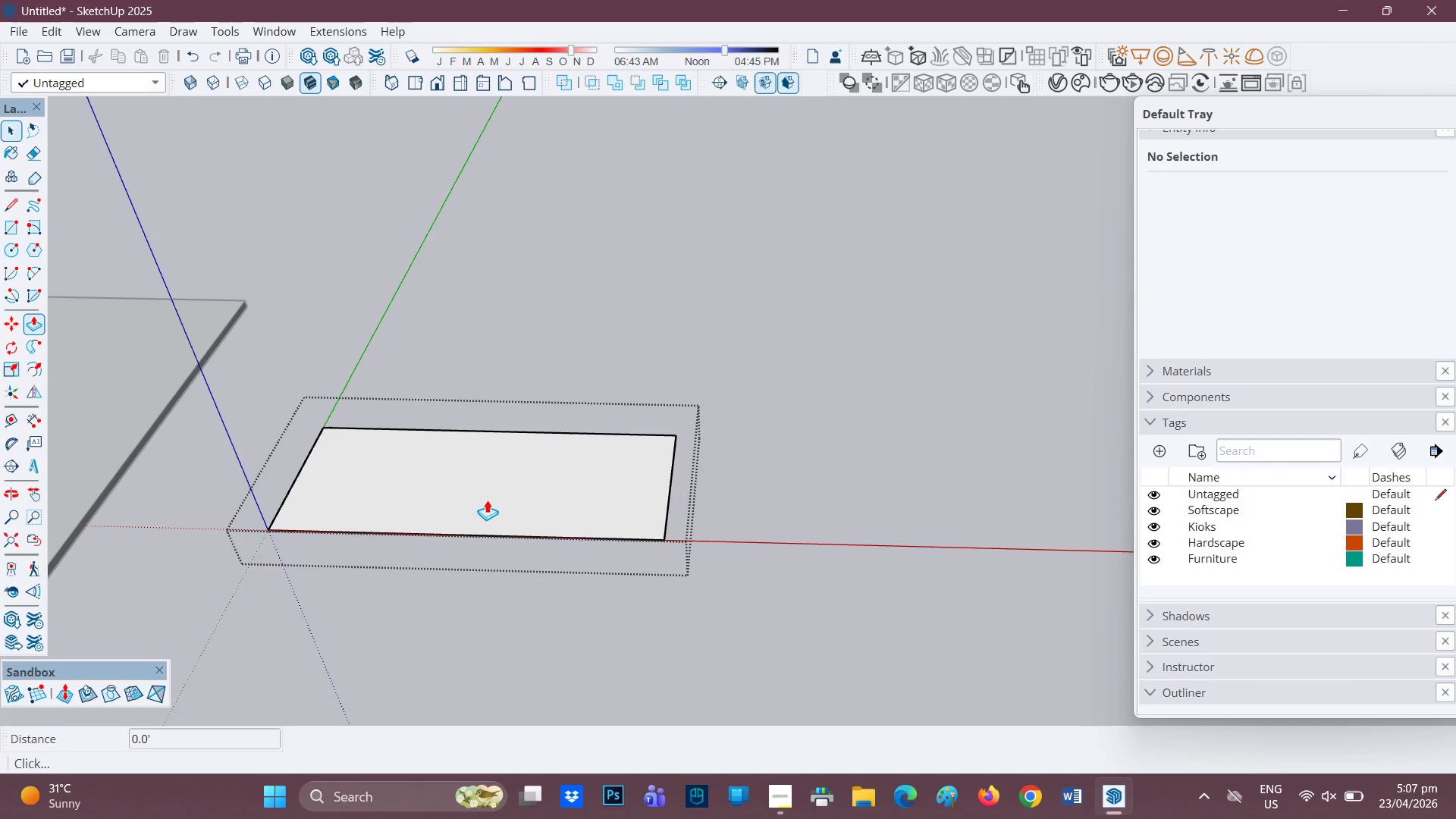 
scroll: coordinate [487, 500], scroll_direction: up, amount: 2.0
 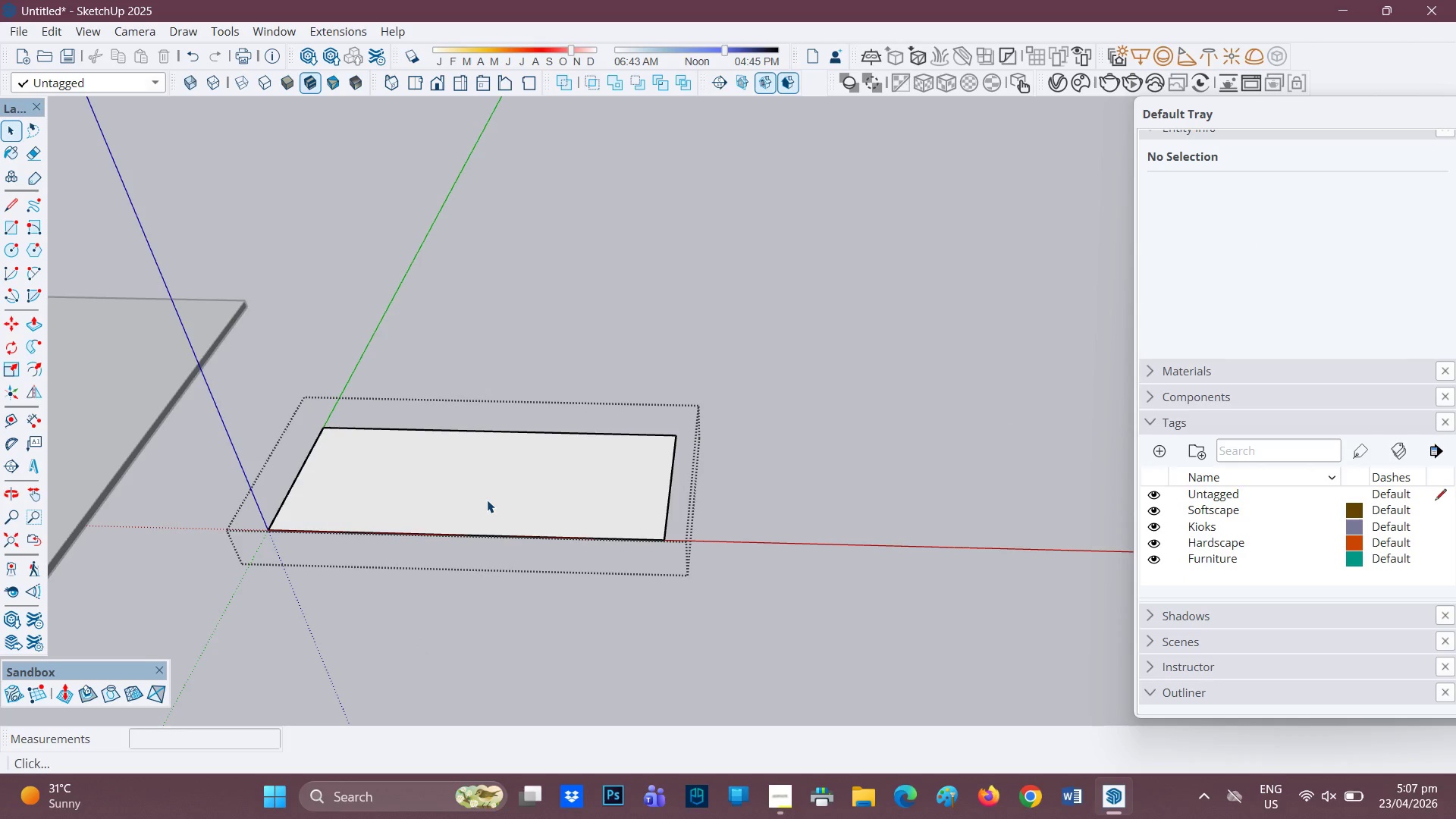 
left_click([487, 500])
 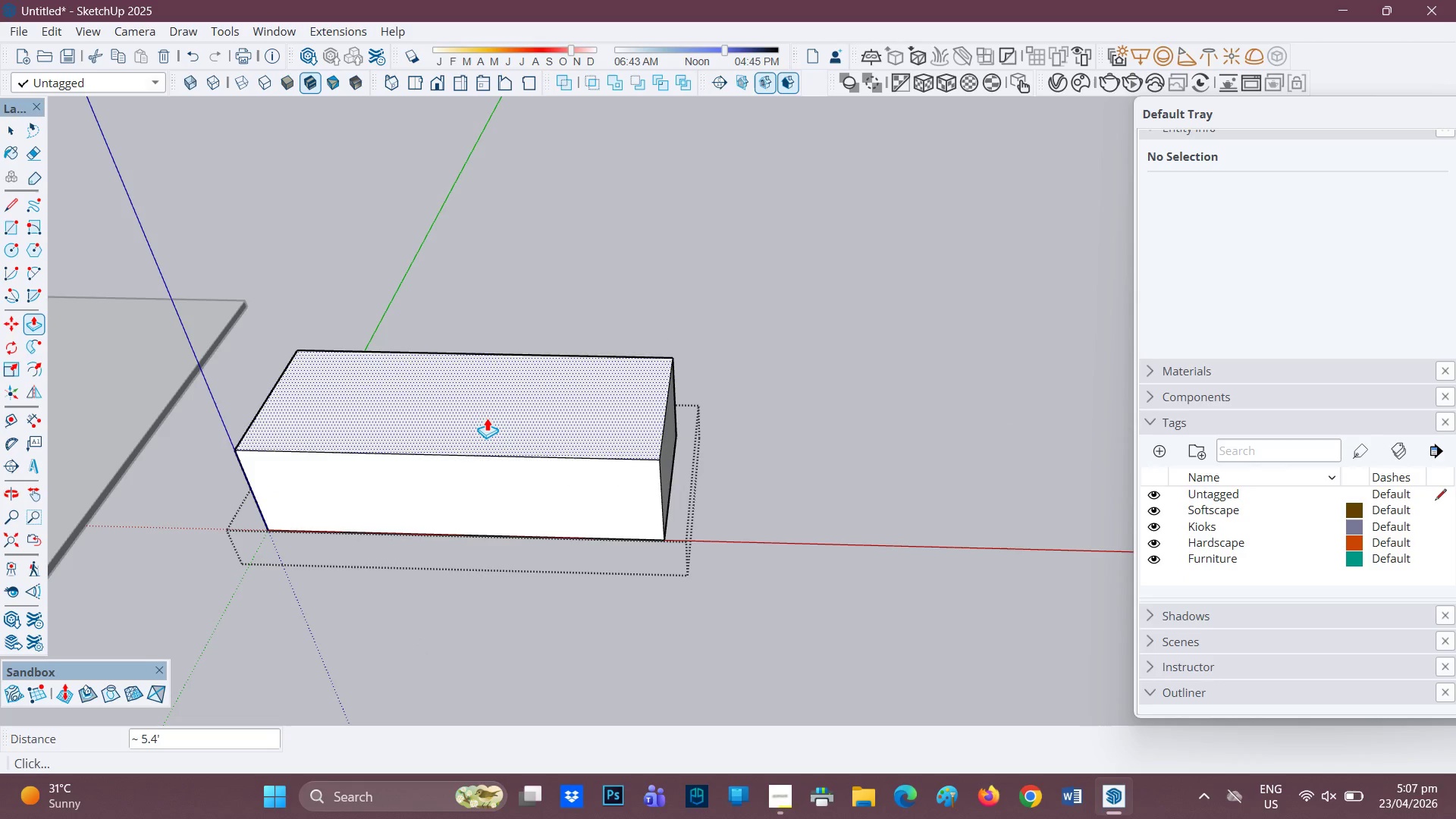 
wait(8.3)
 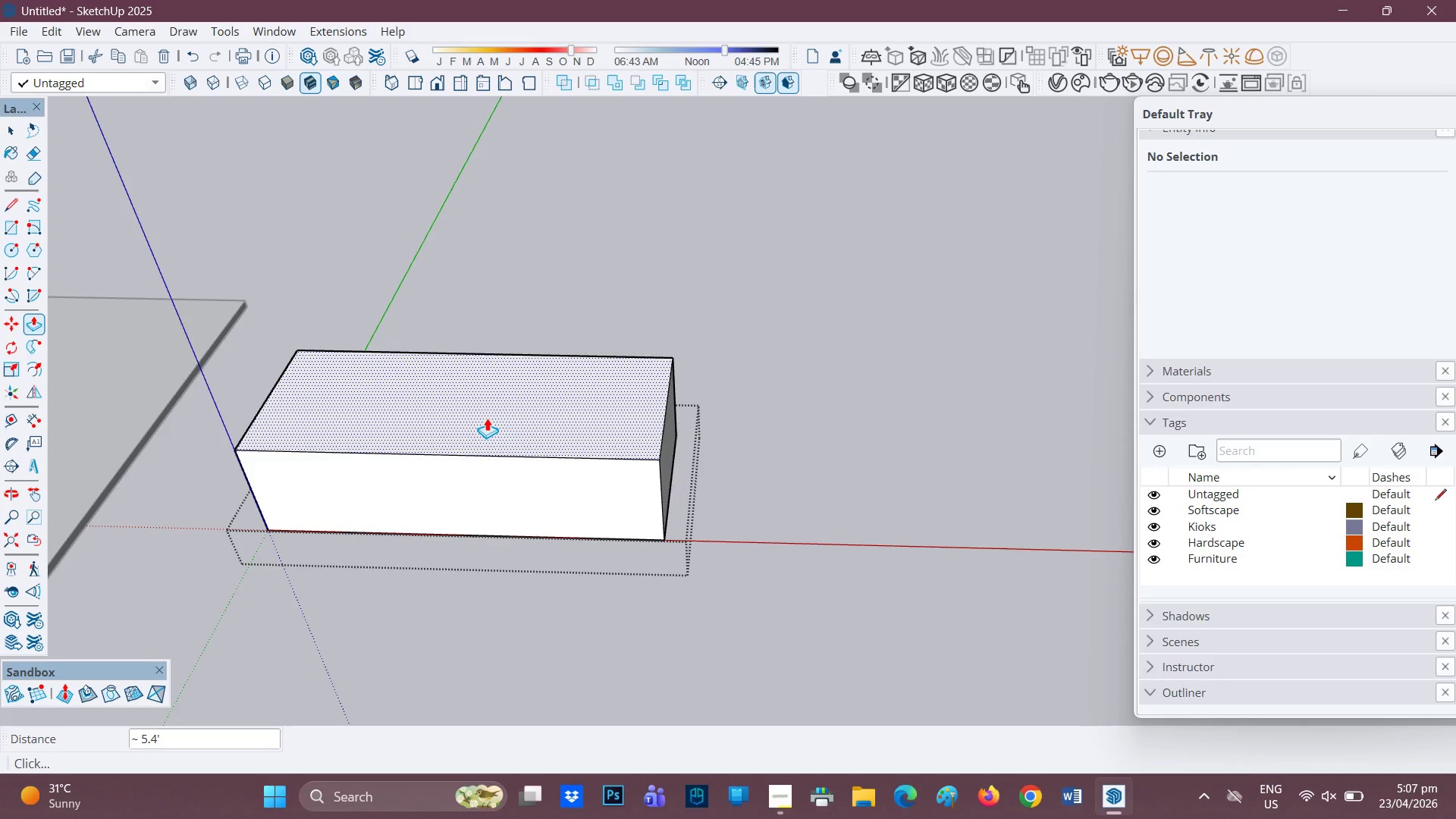 
type(10')
 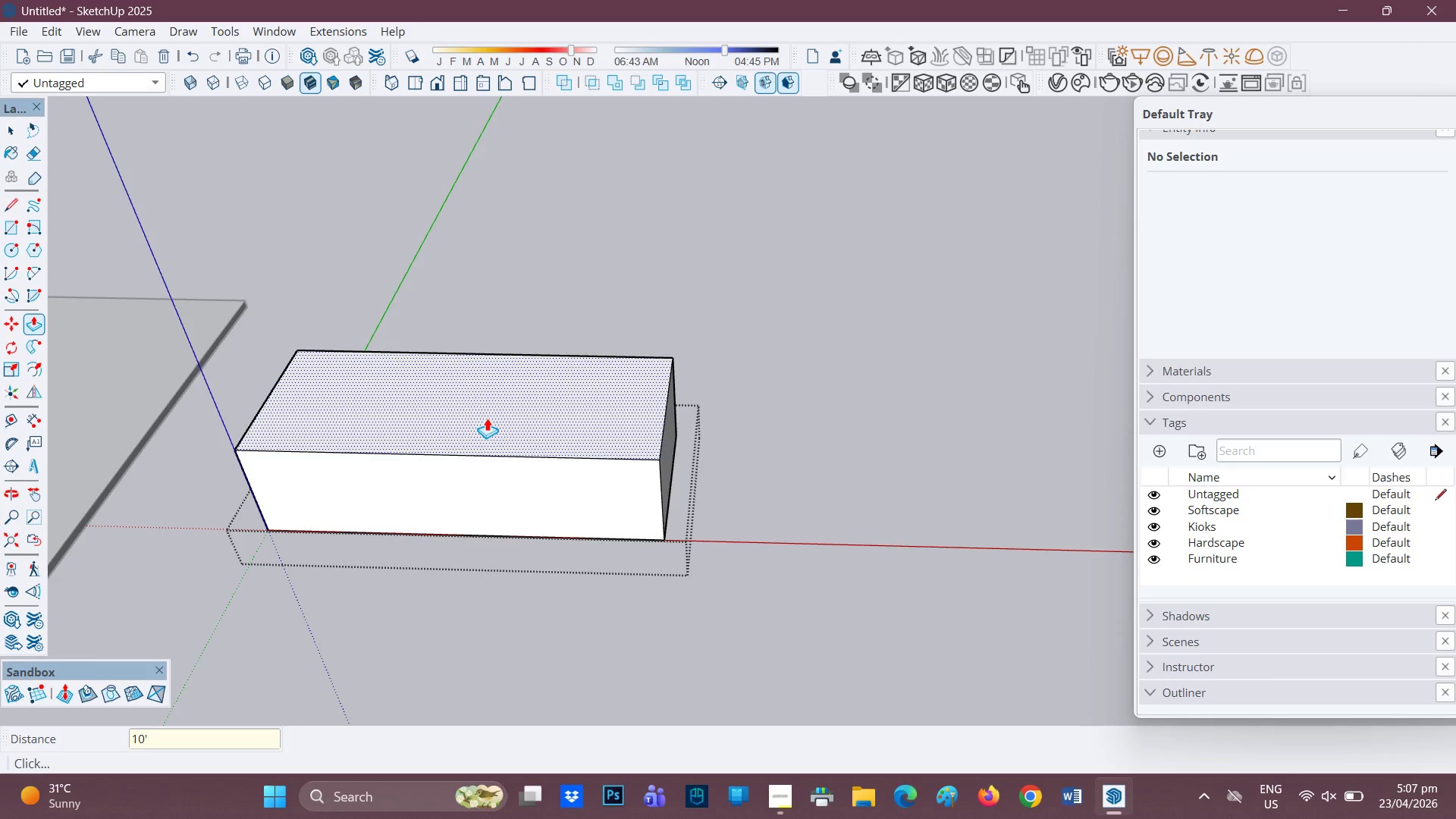 
key(Enter)
 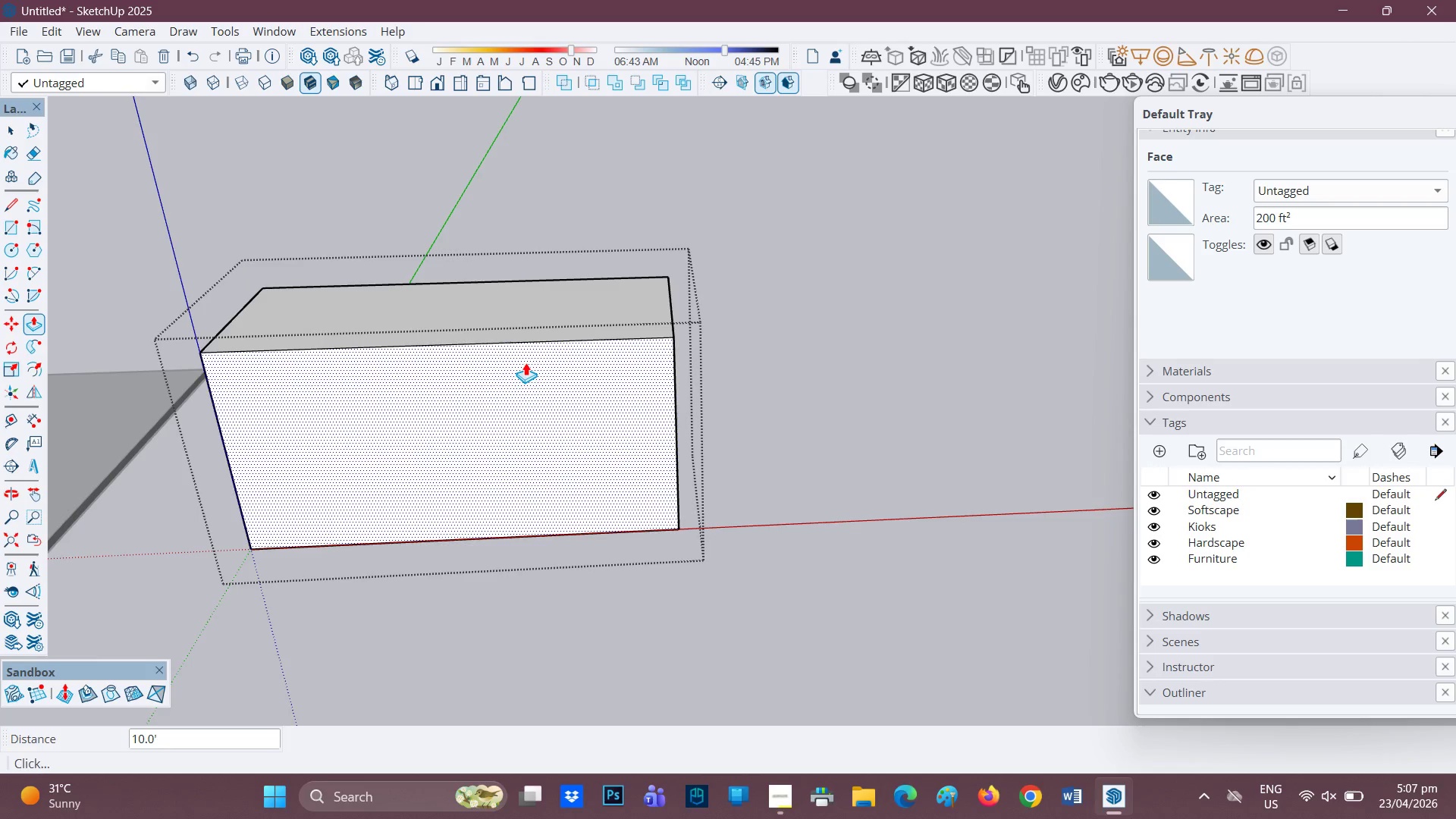 
scroll: coordinate [519, 370], scroll_direction: up, amount: 1.0
 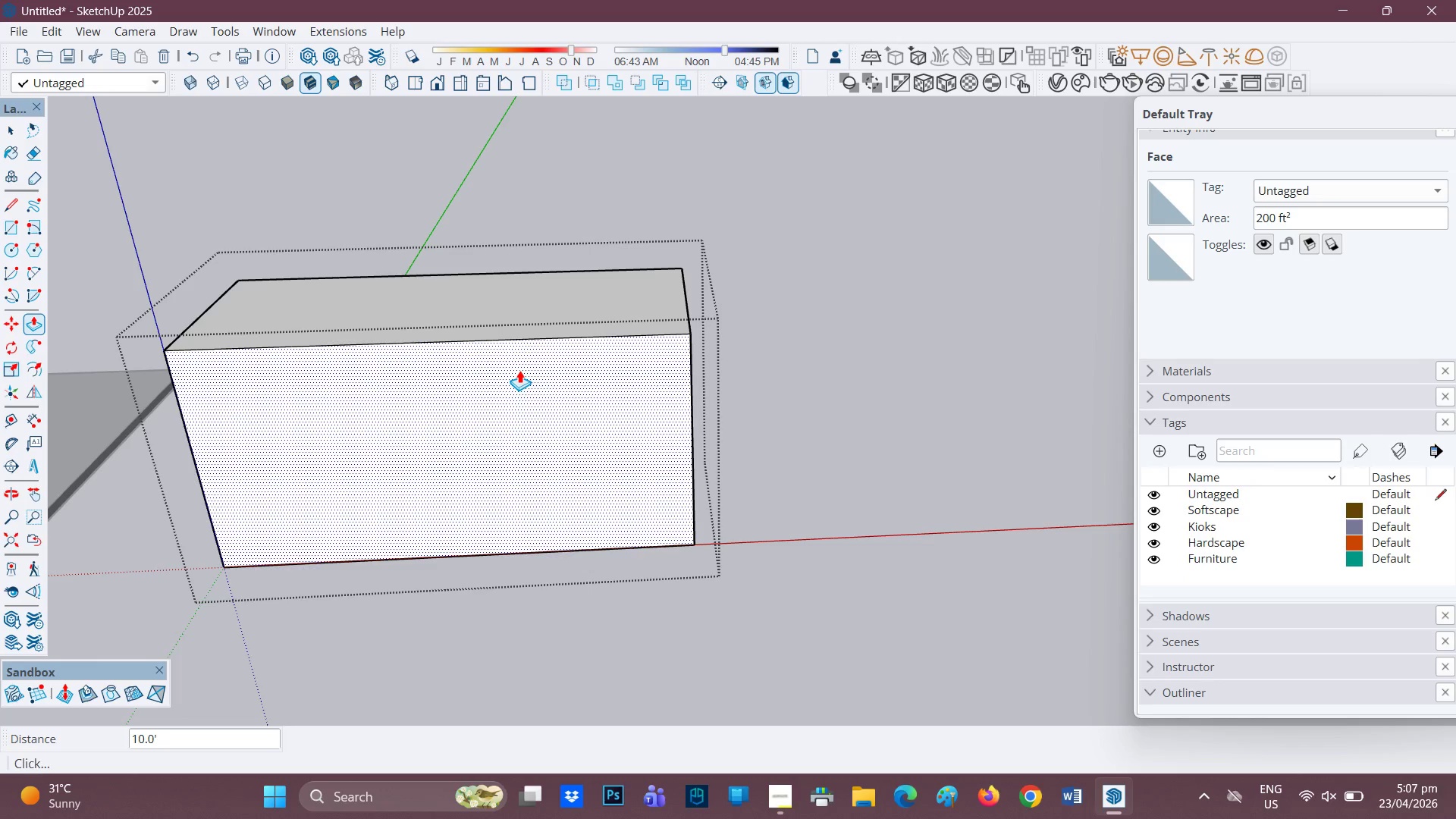 
wait(11.89)
 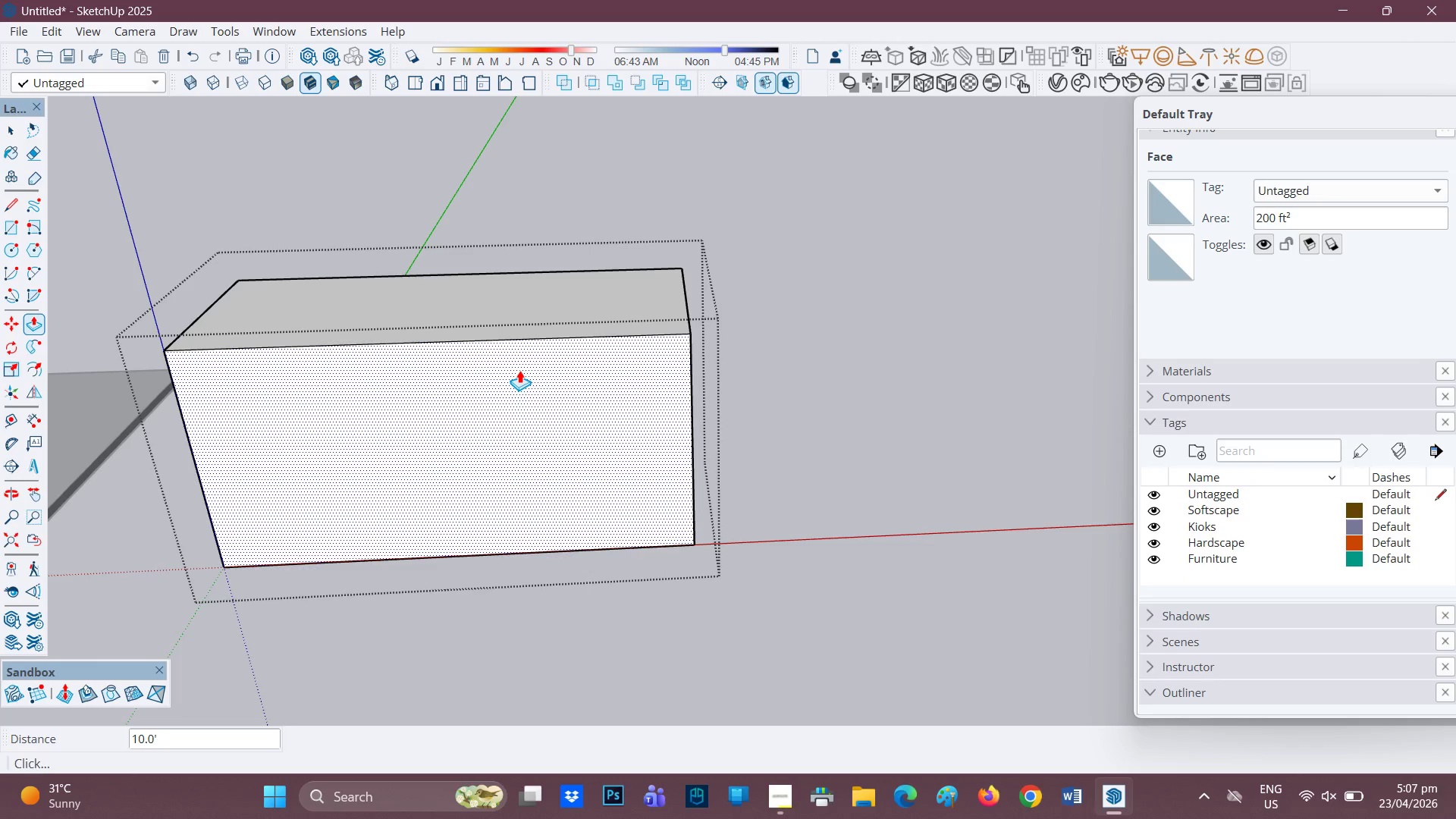 
scroll: coordinate [519, 370], scroll_direction: up, amount: 1.0
 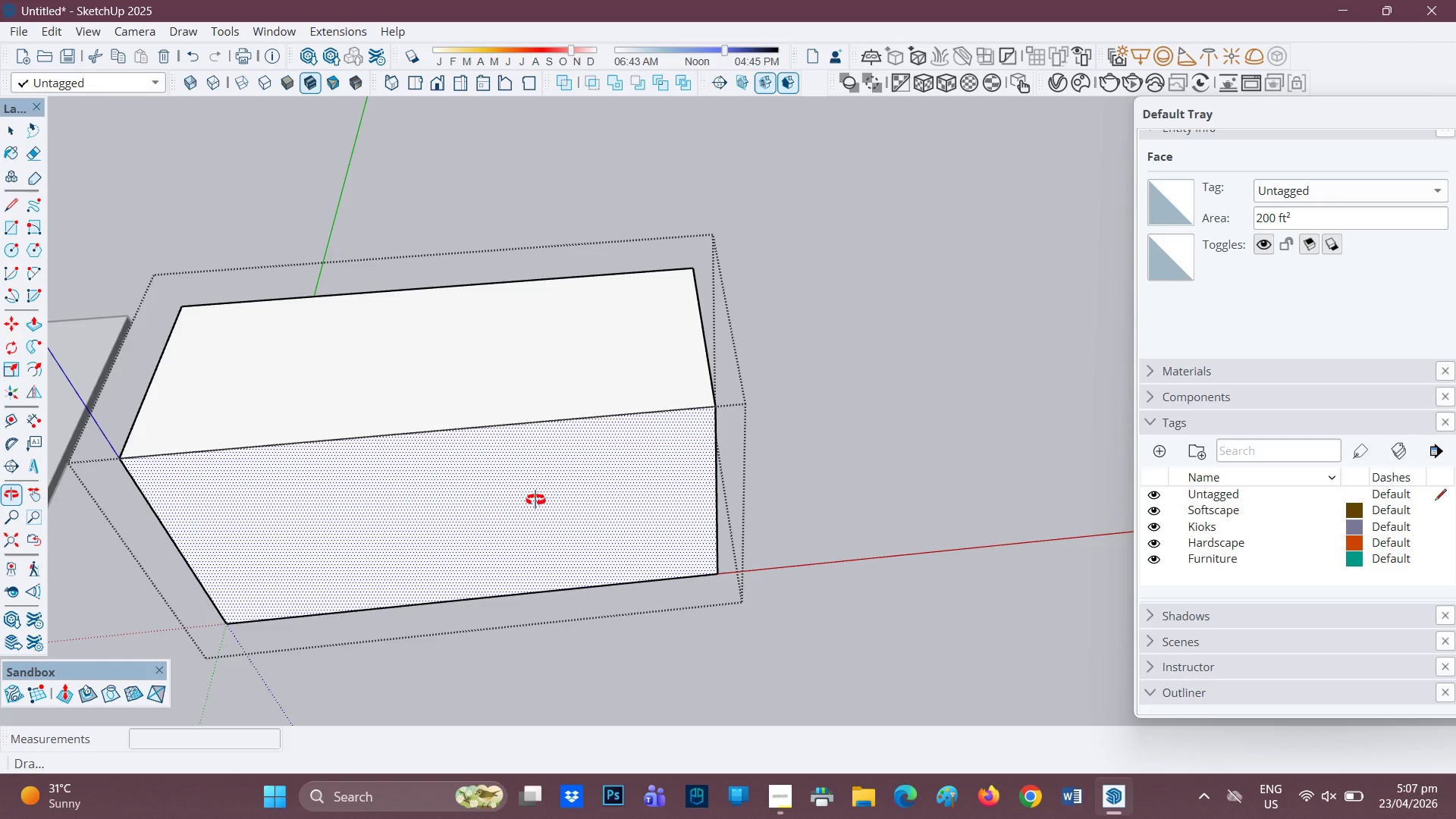 
key(H)
 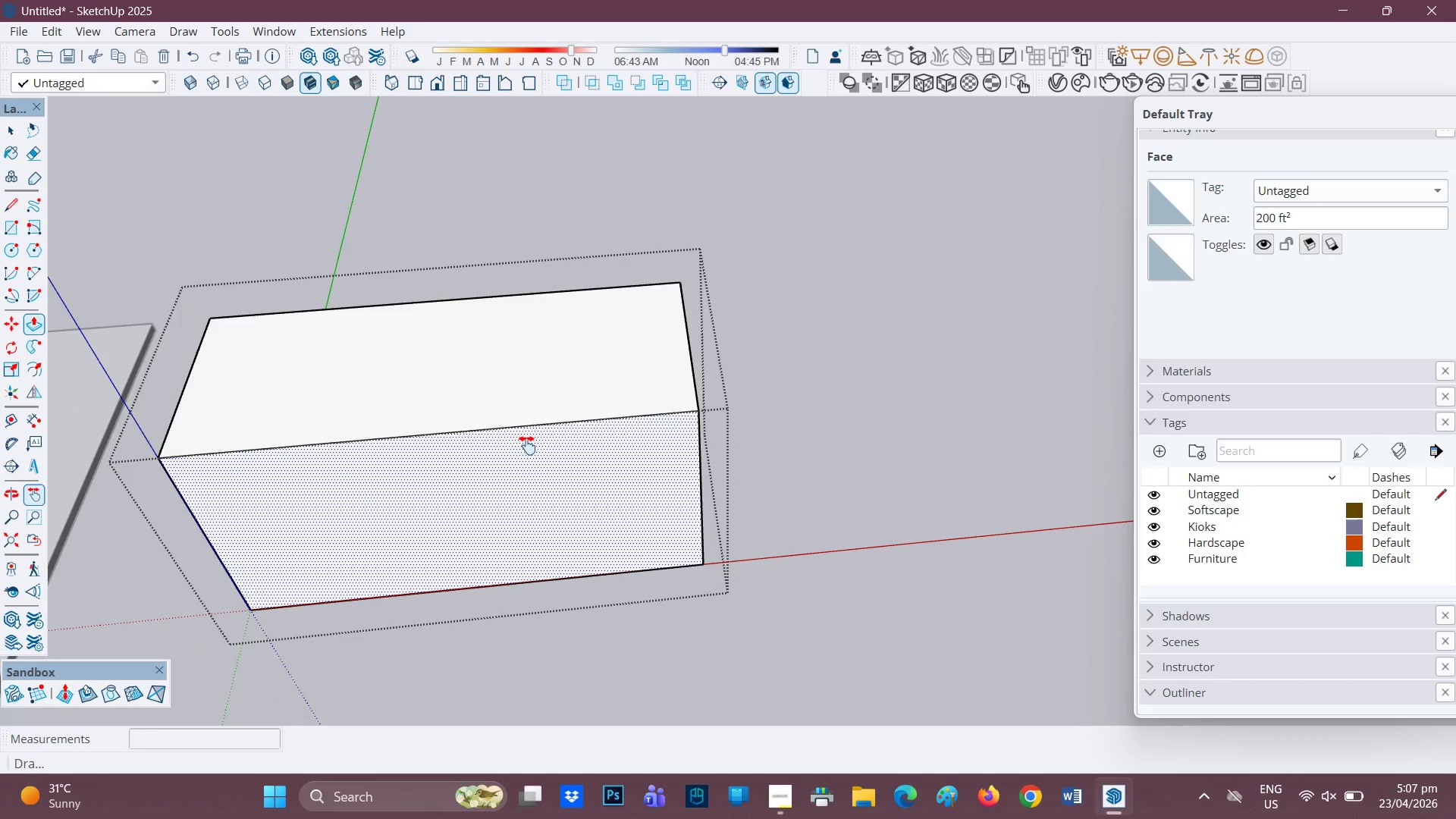 
scroll: coordinate [529, 449], scroll_direction: down, amount: 1.0
 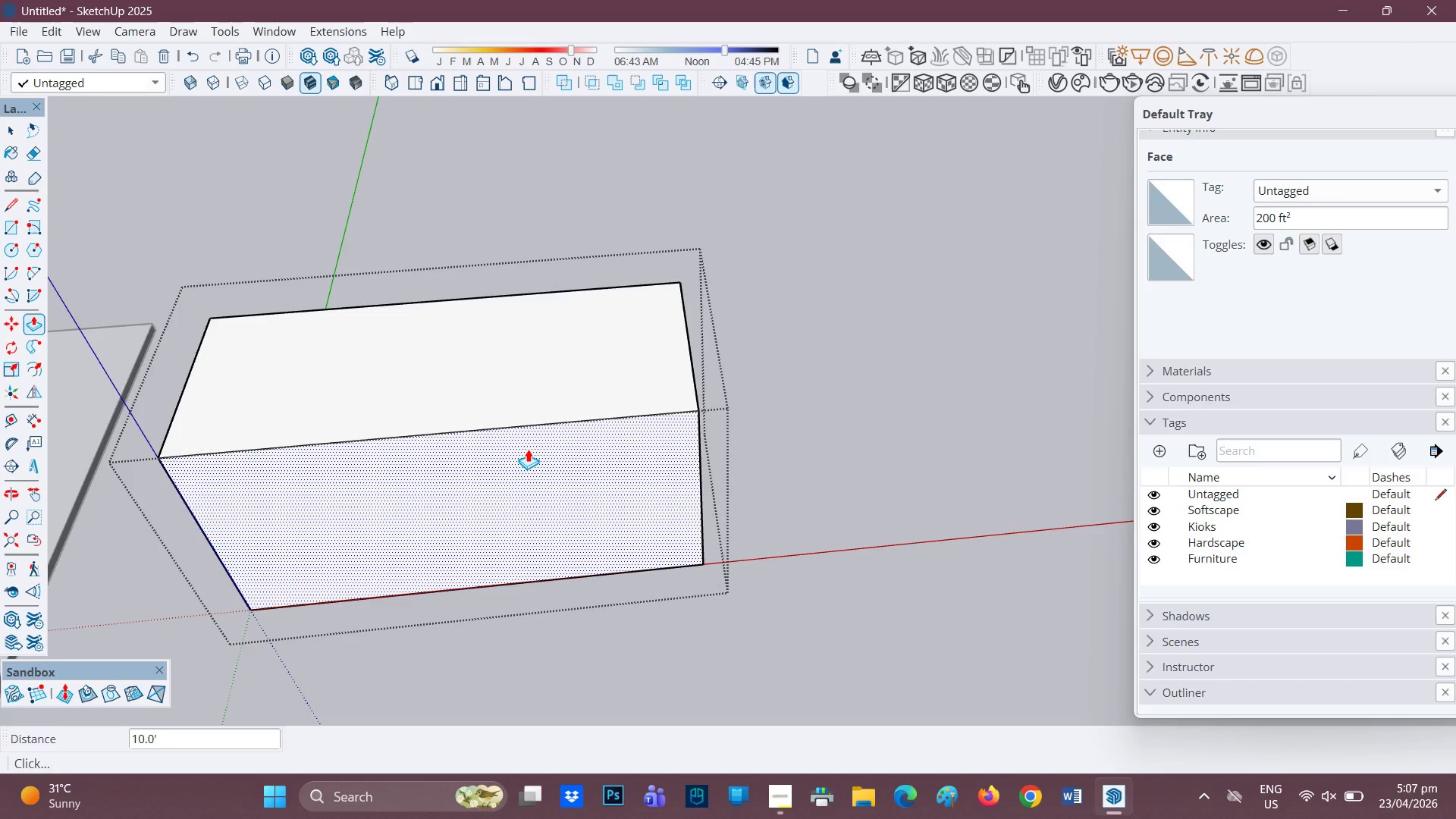 
left_click_drag(start_coordinate=[527, 445], to_coordinate=[636, 566])
 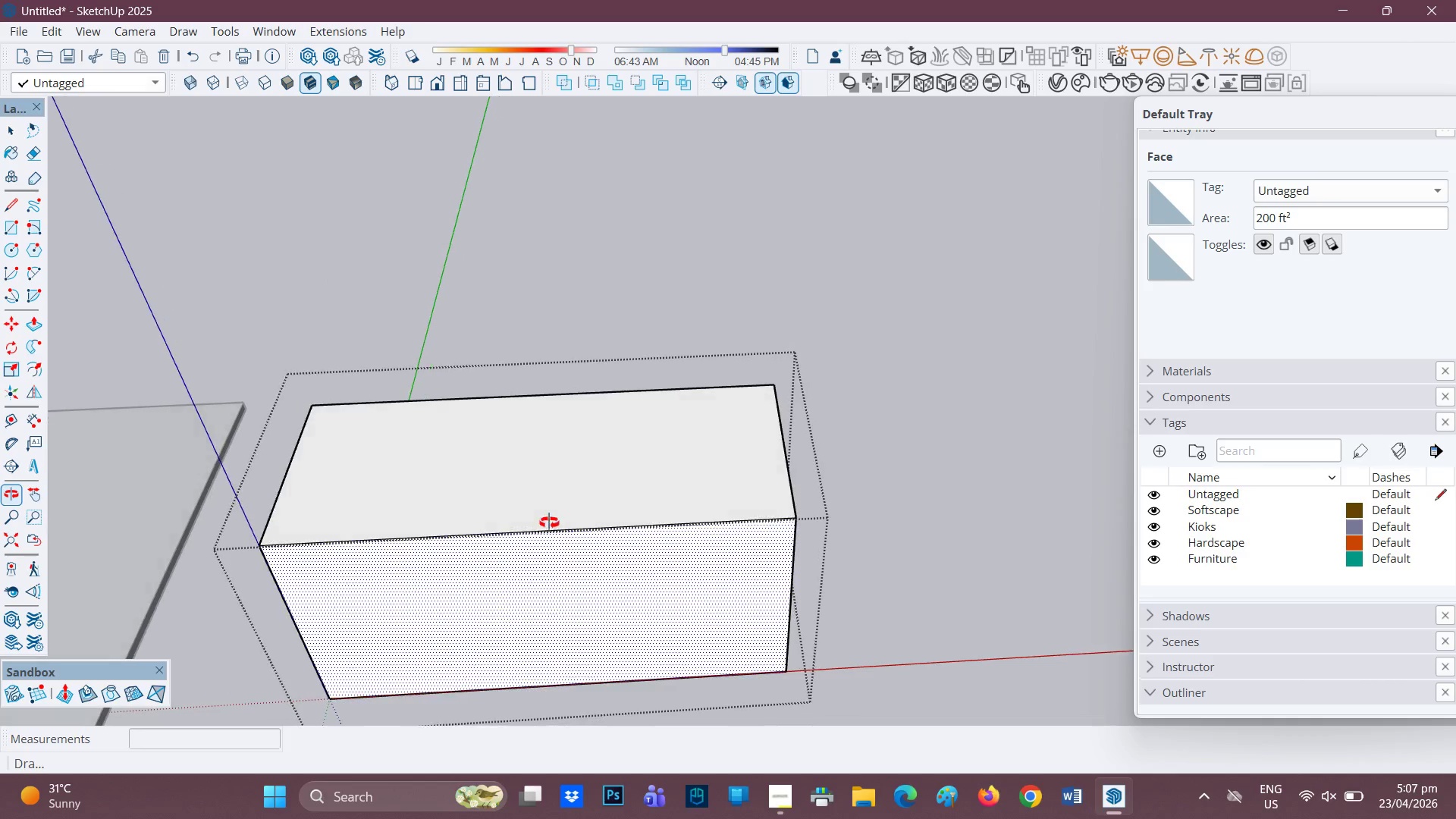 
key(Space)
 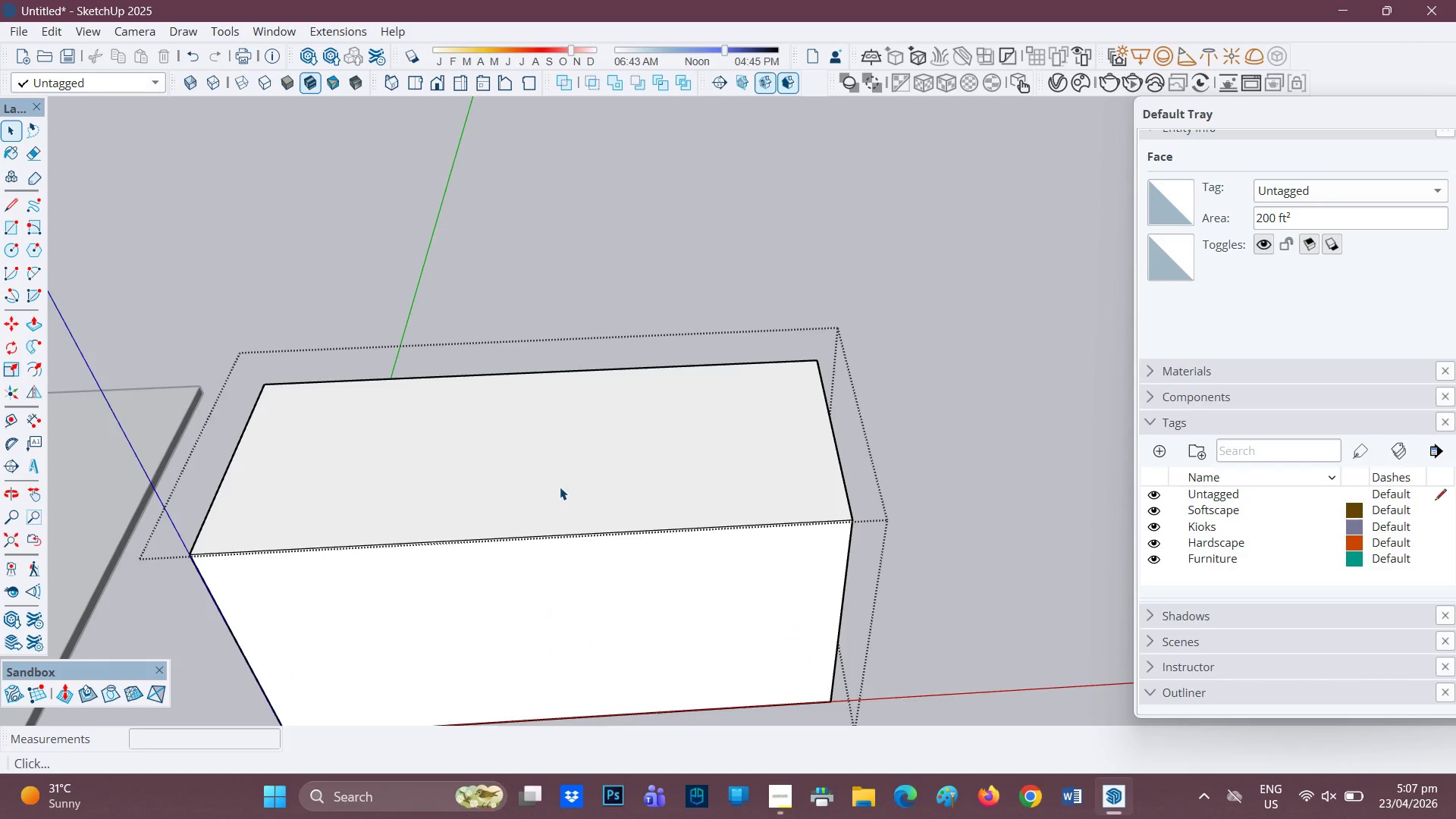 
scroll: coordinate [551, 510], scroll_direction: up, amount: 2.0
 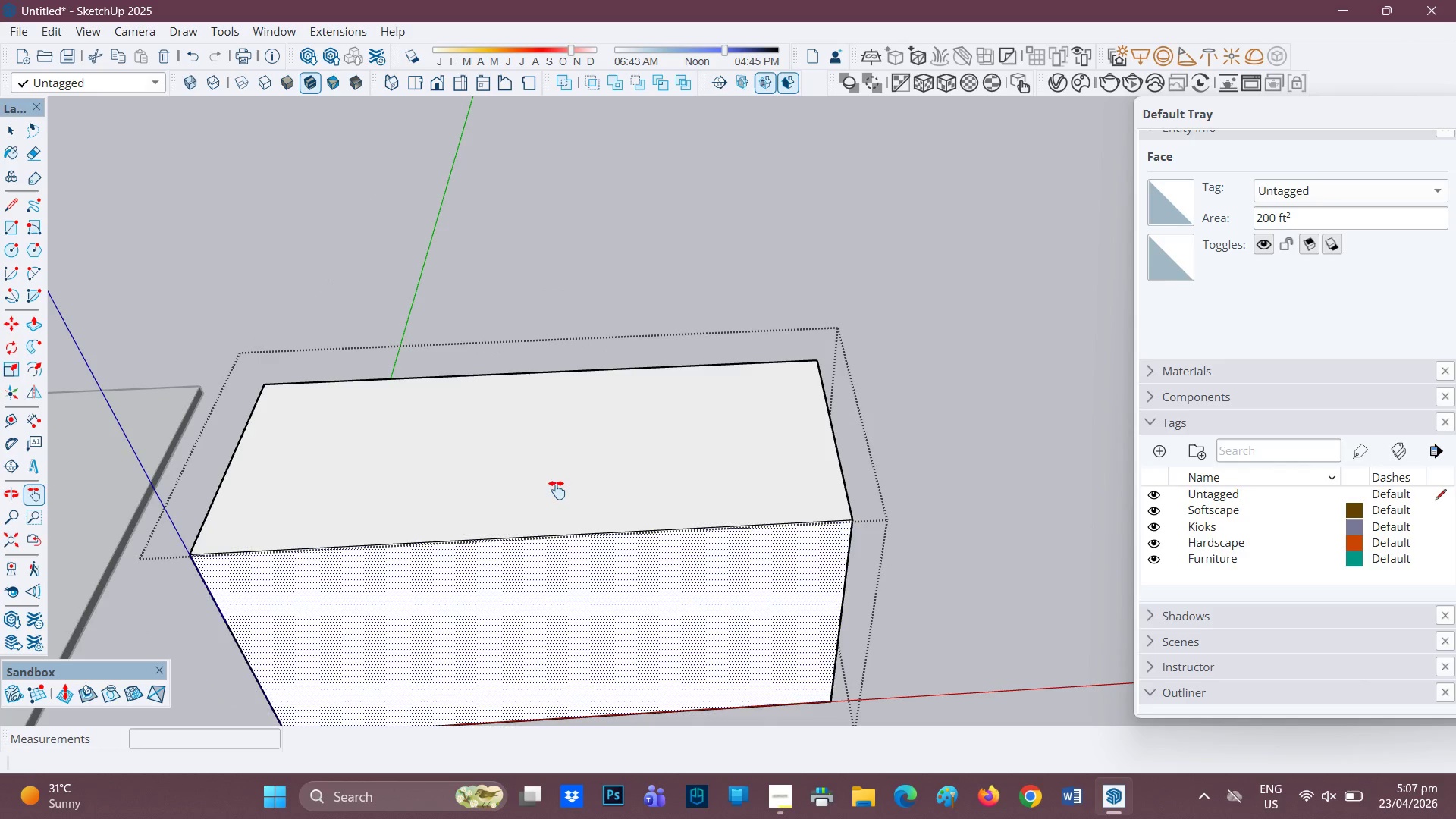 
left_click([560, 487])
 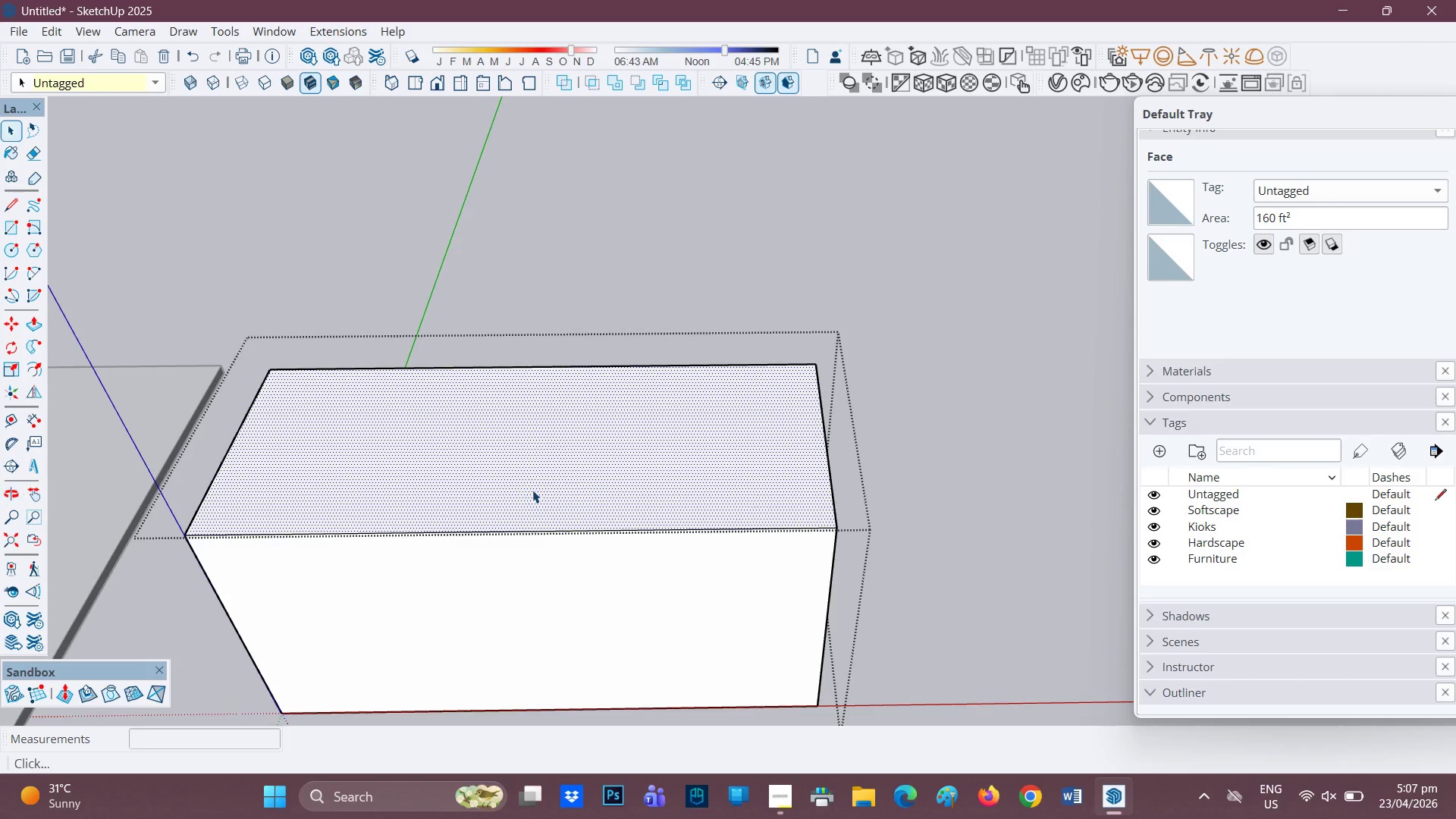 
key(P)
 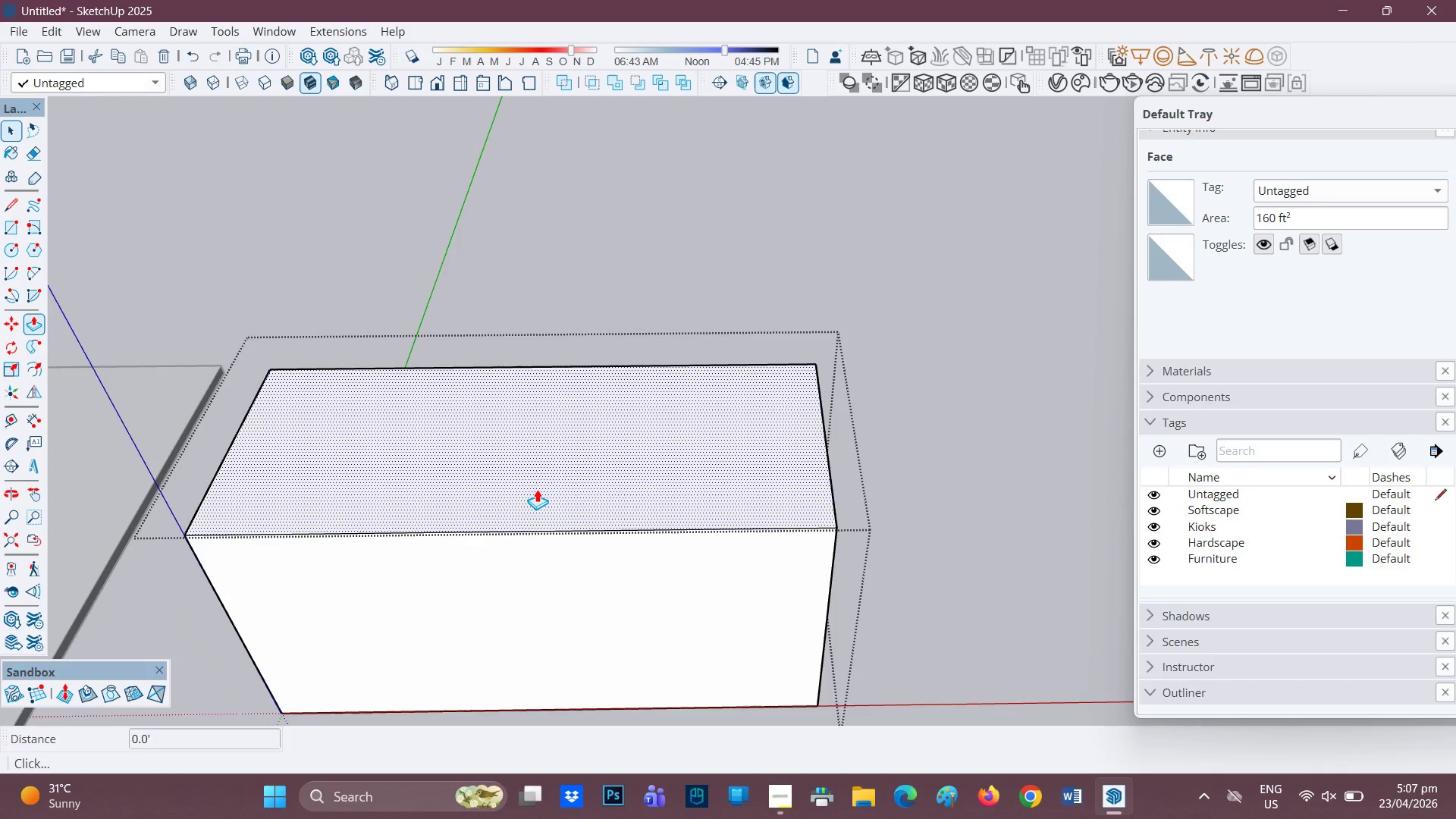 
left_click([537, 489])
 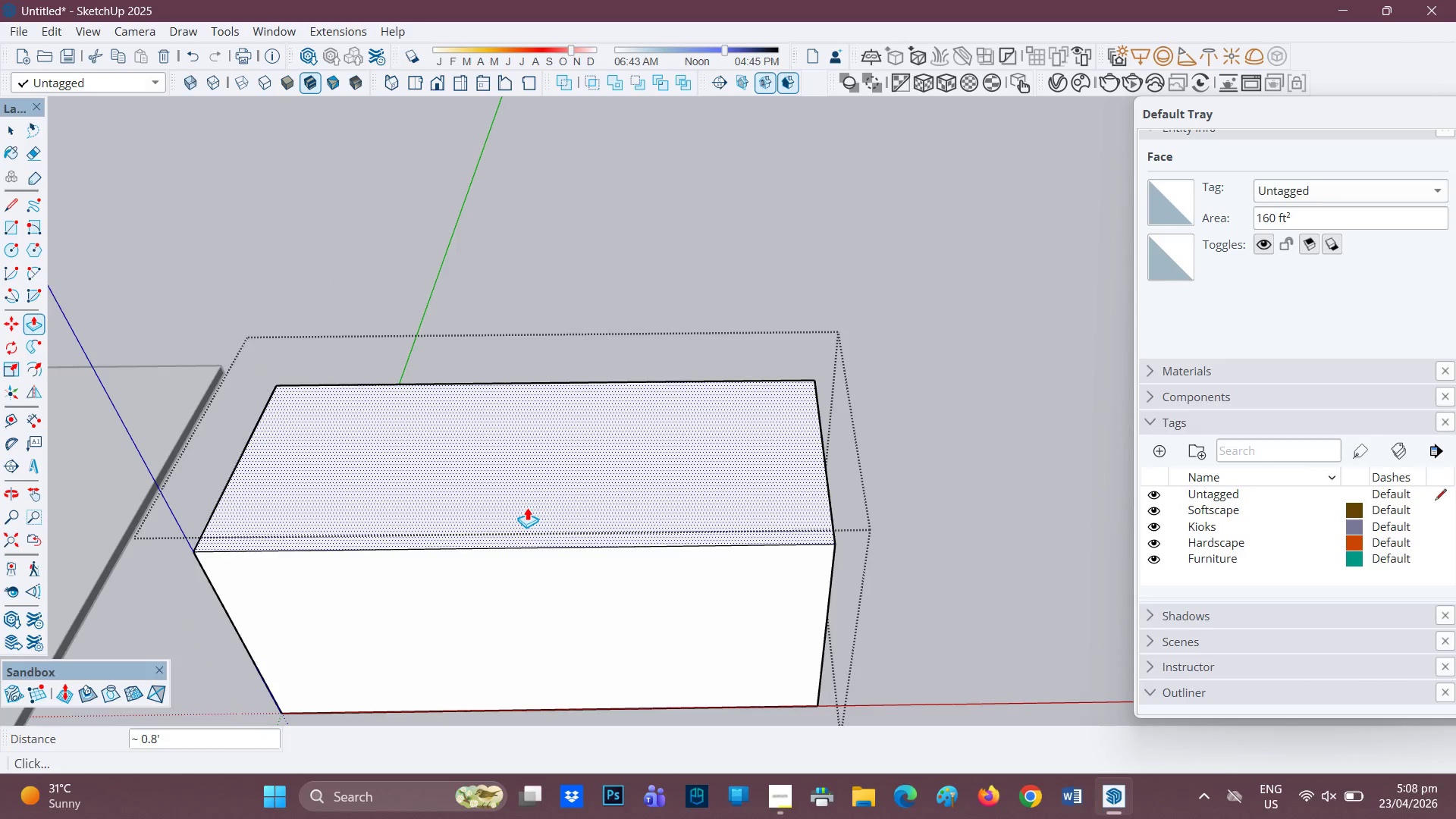 
key(1)
 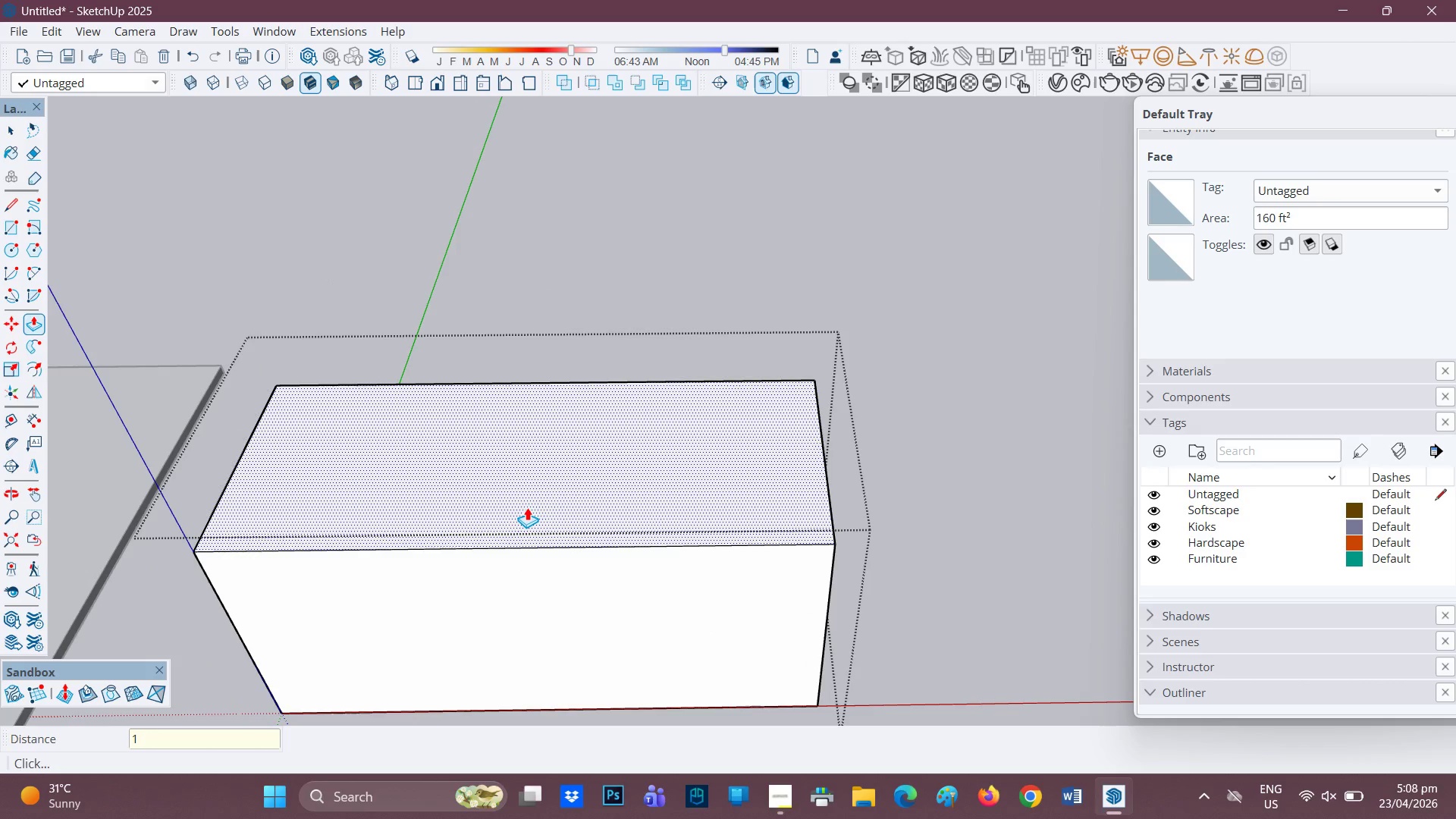 
key(Quote)
 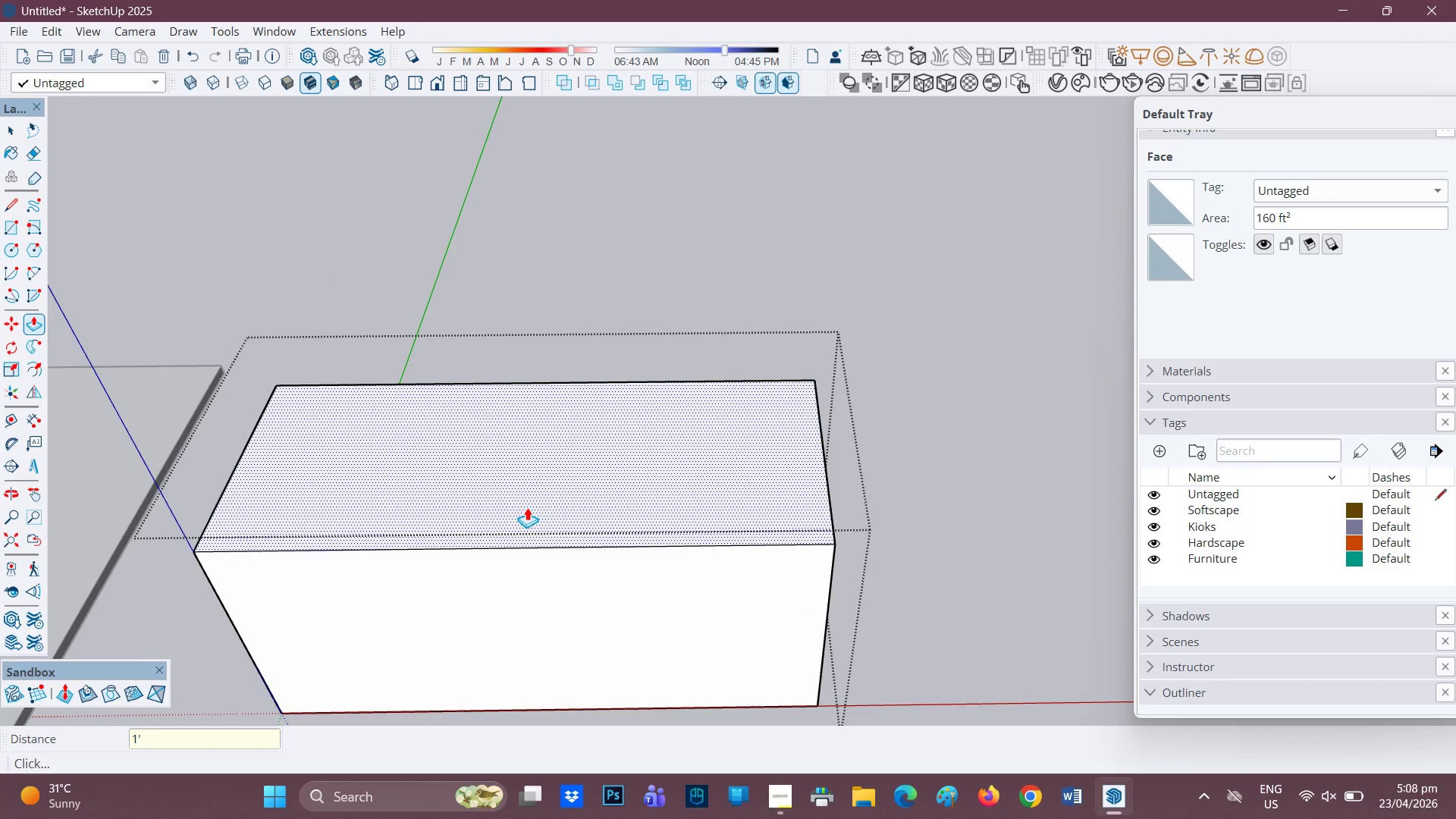 
key(Enter)
 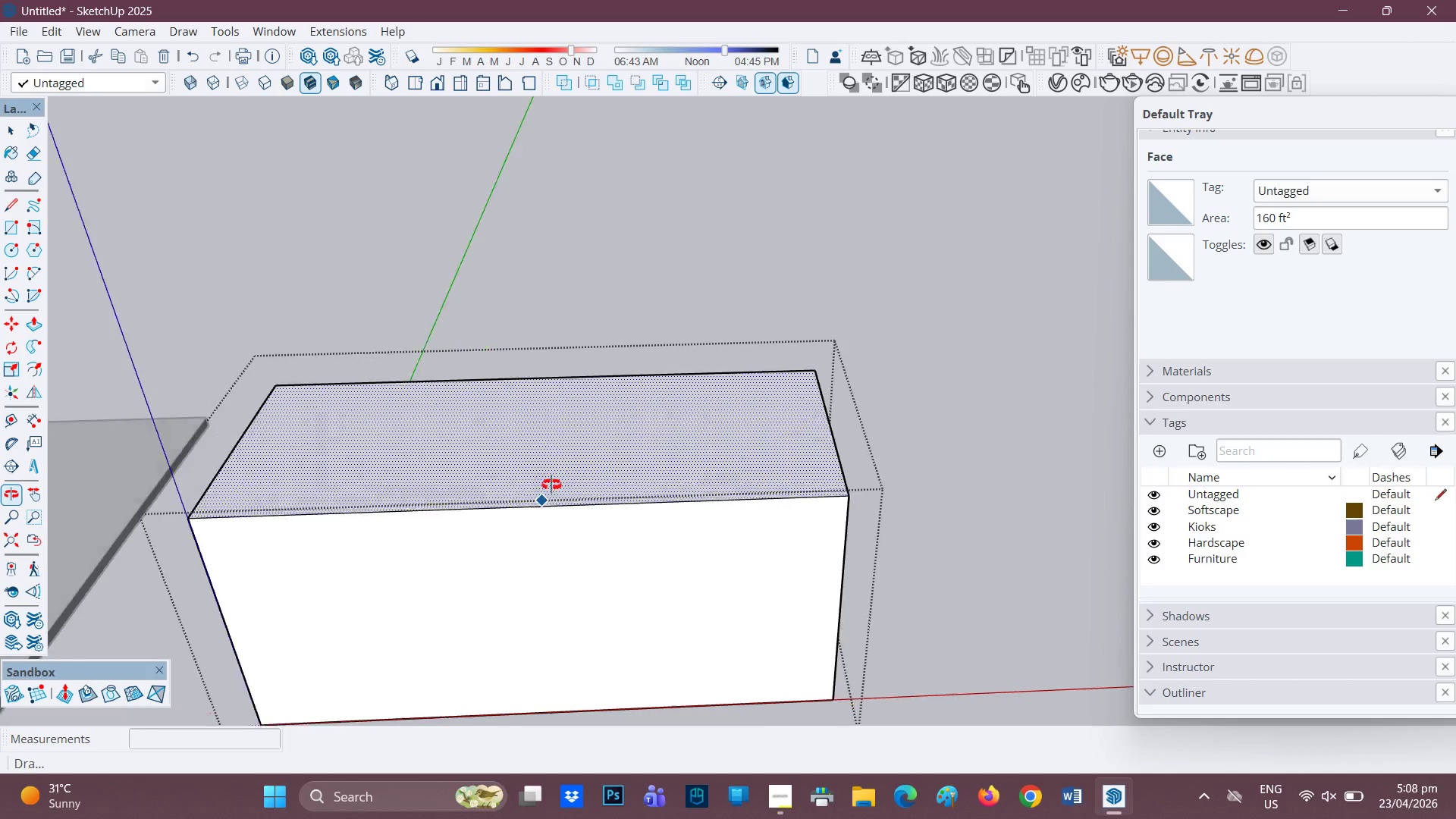 
key(Space)
 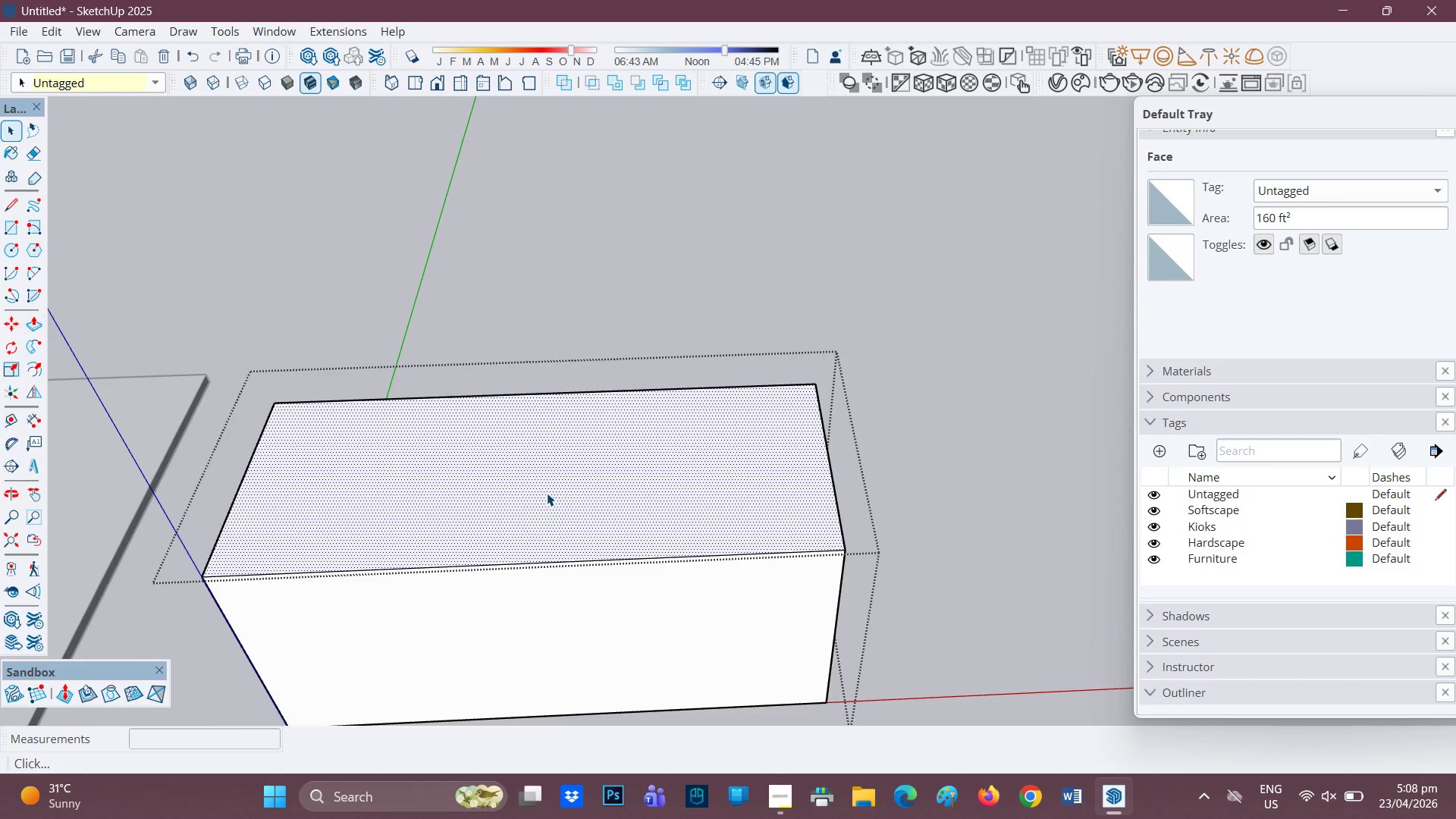 
left_click([547, 493])
 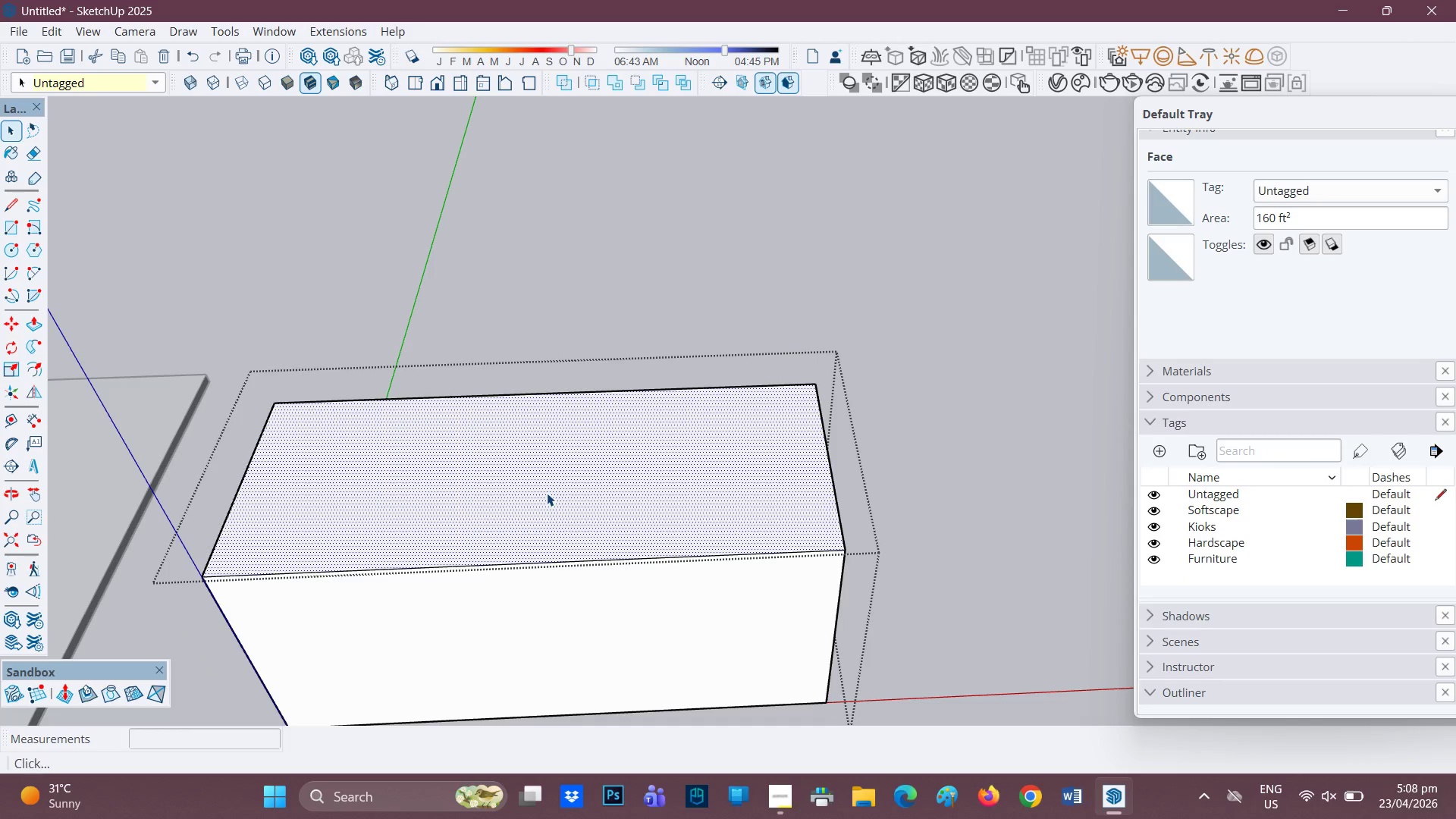 
wait(8.91)
 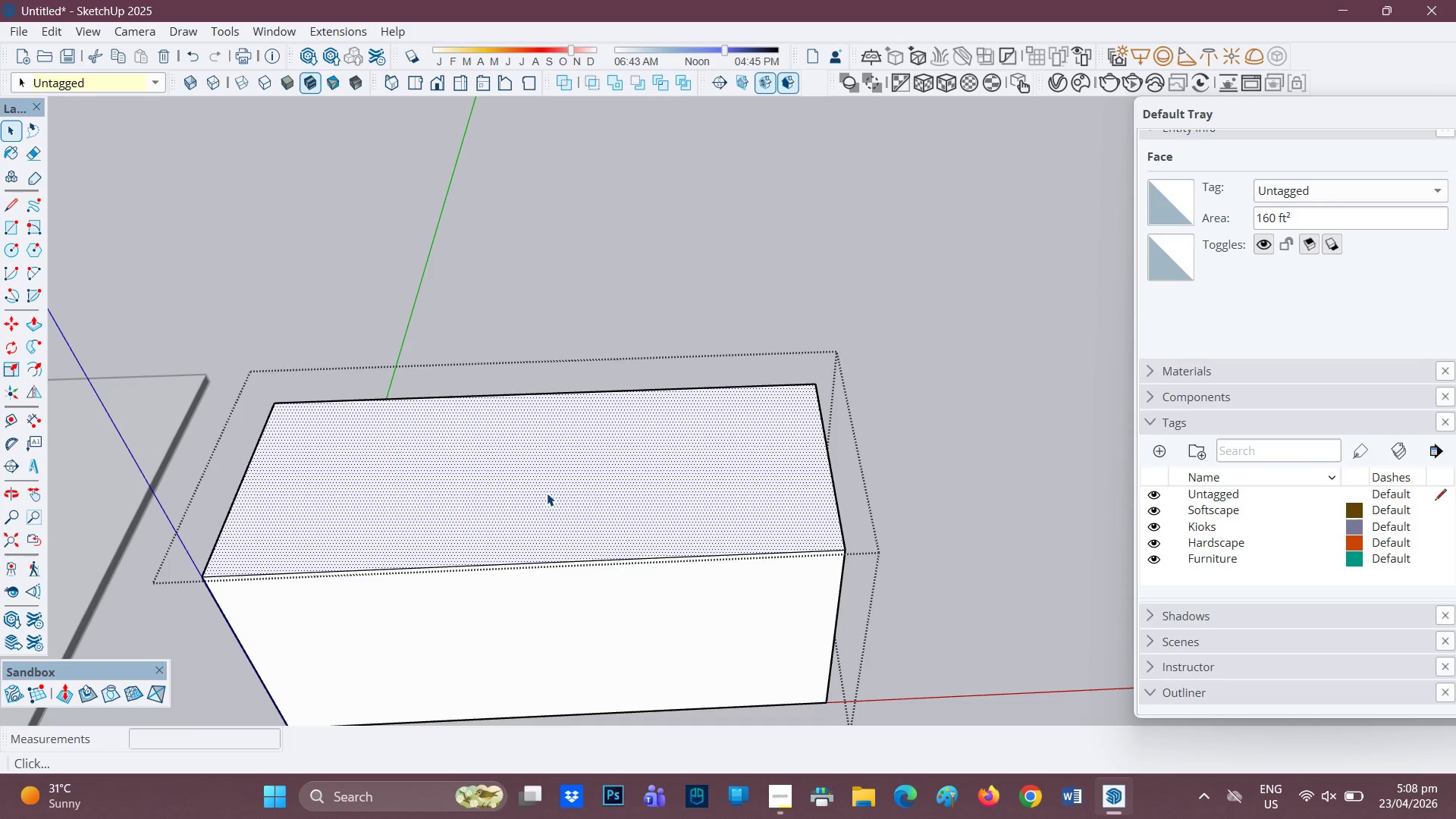 
key(F)
 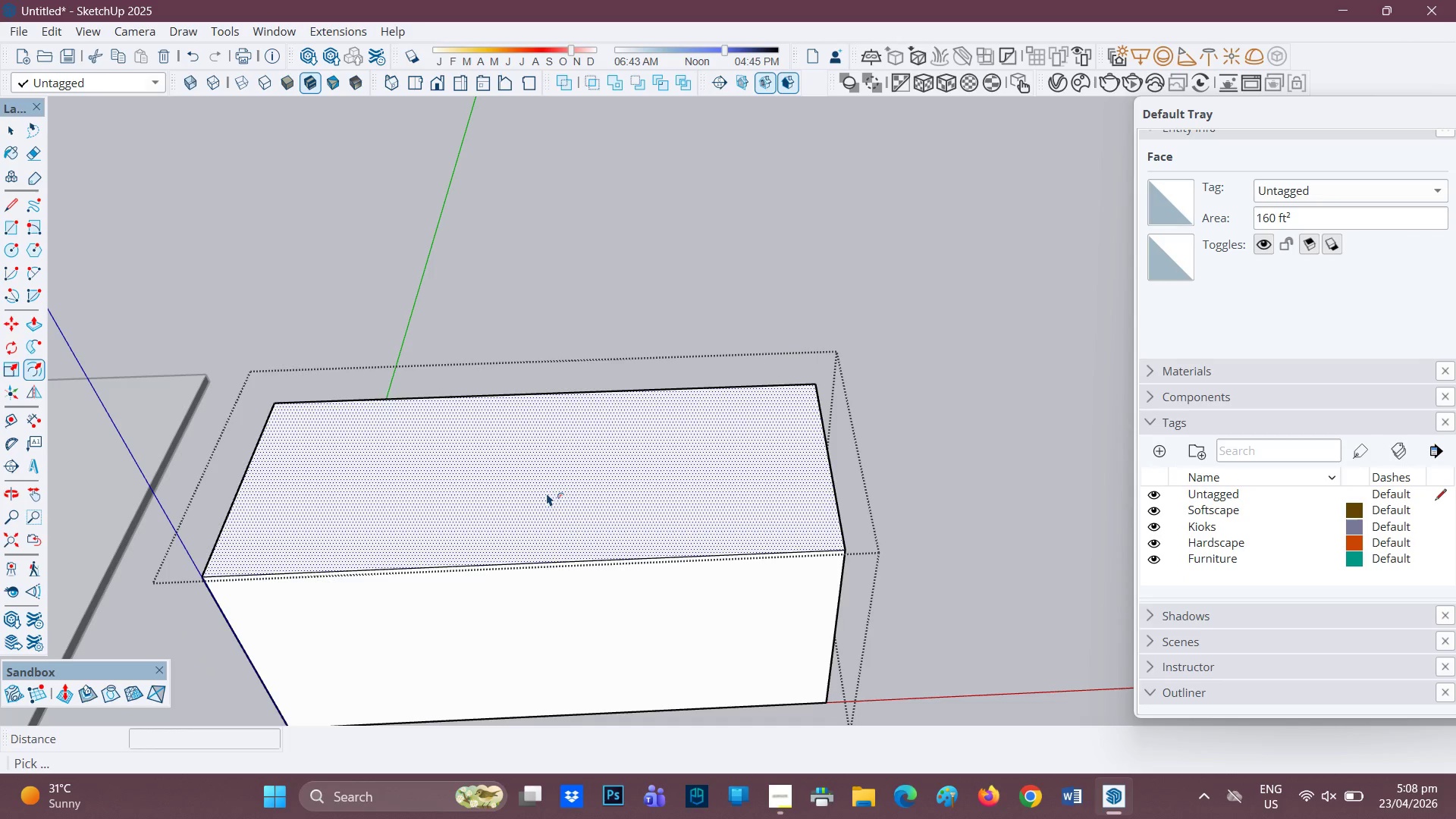 
left_click([547, 493])
 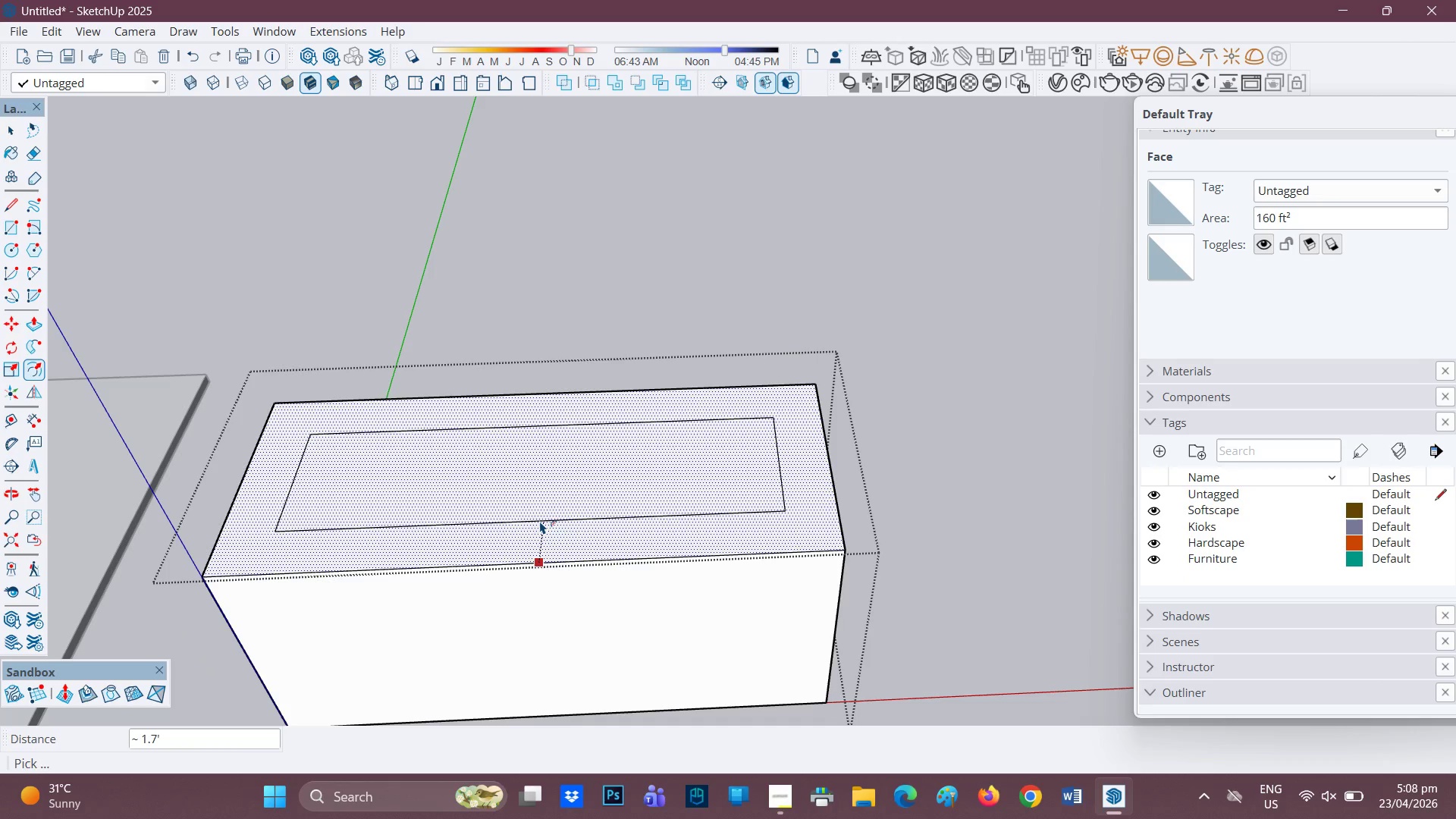 
key(0)
 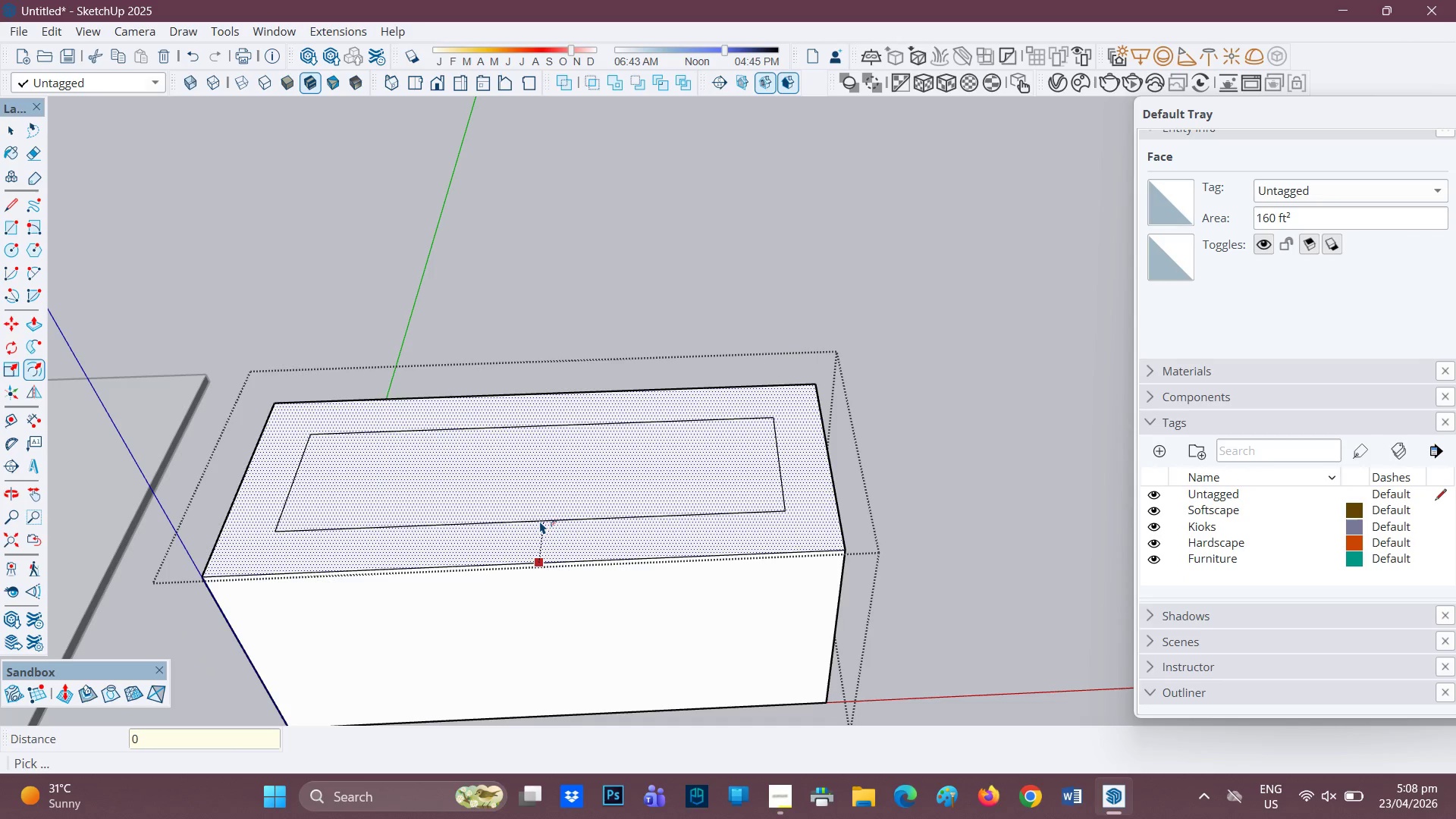 
key(Period)
 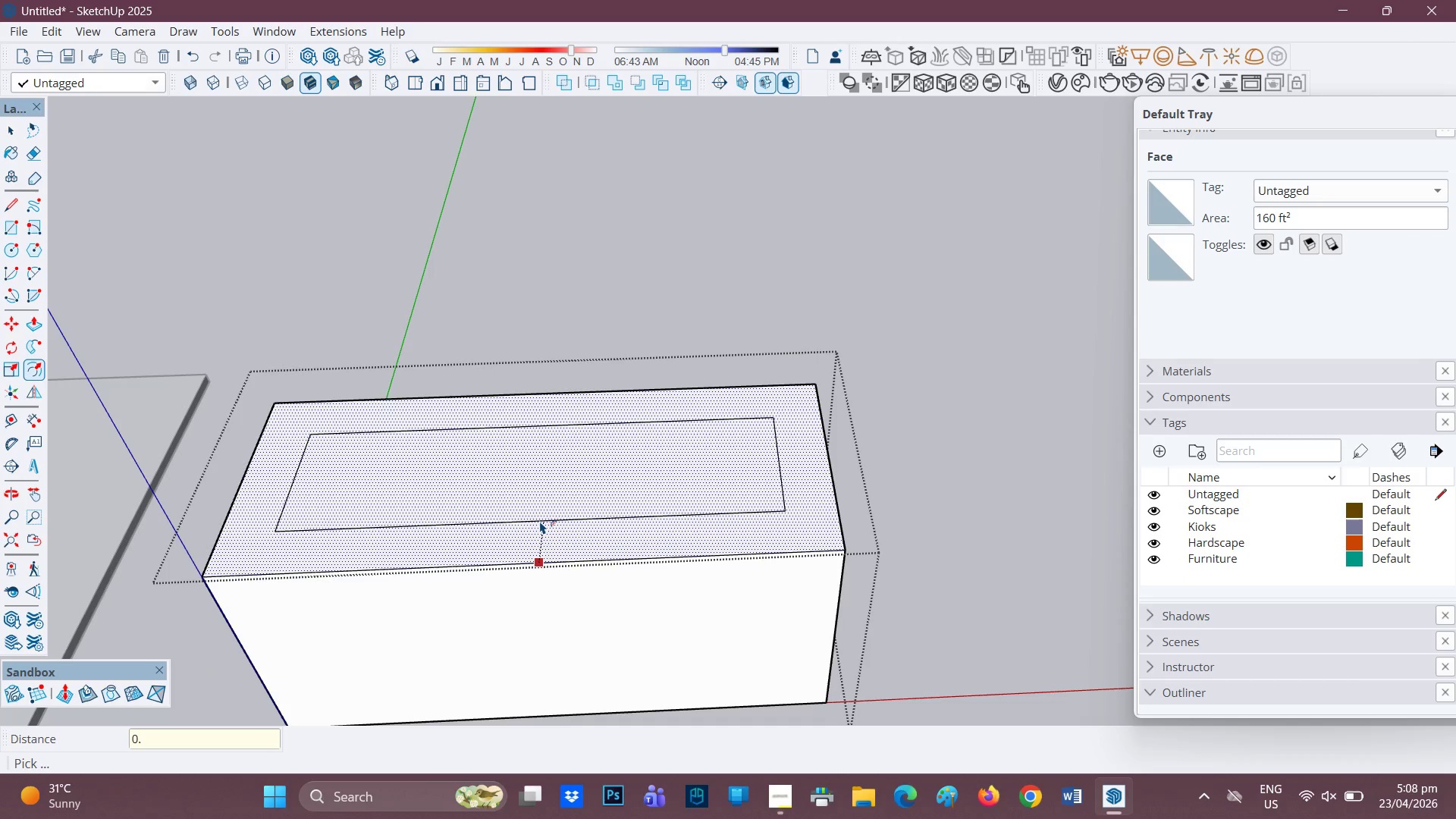 
key(2)
 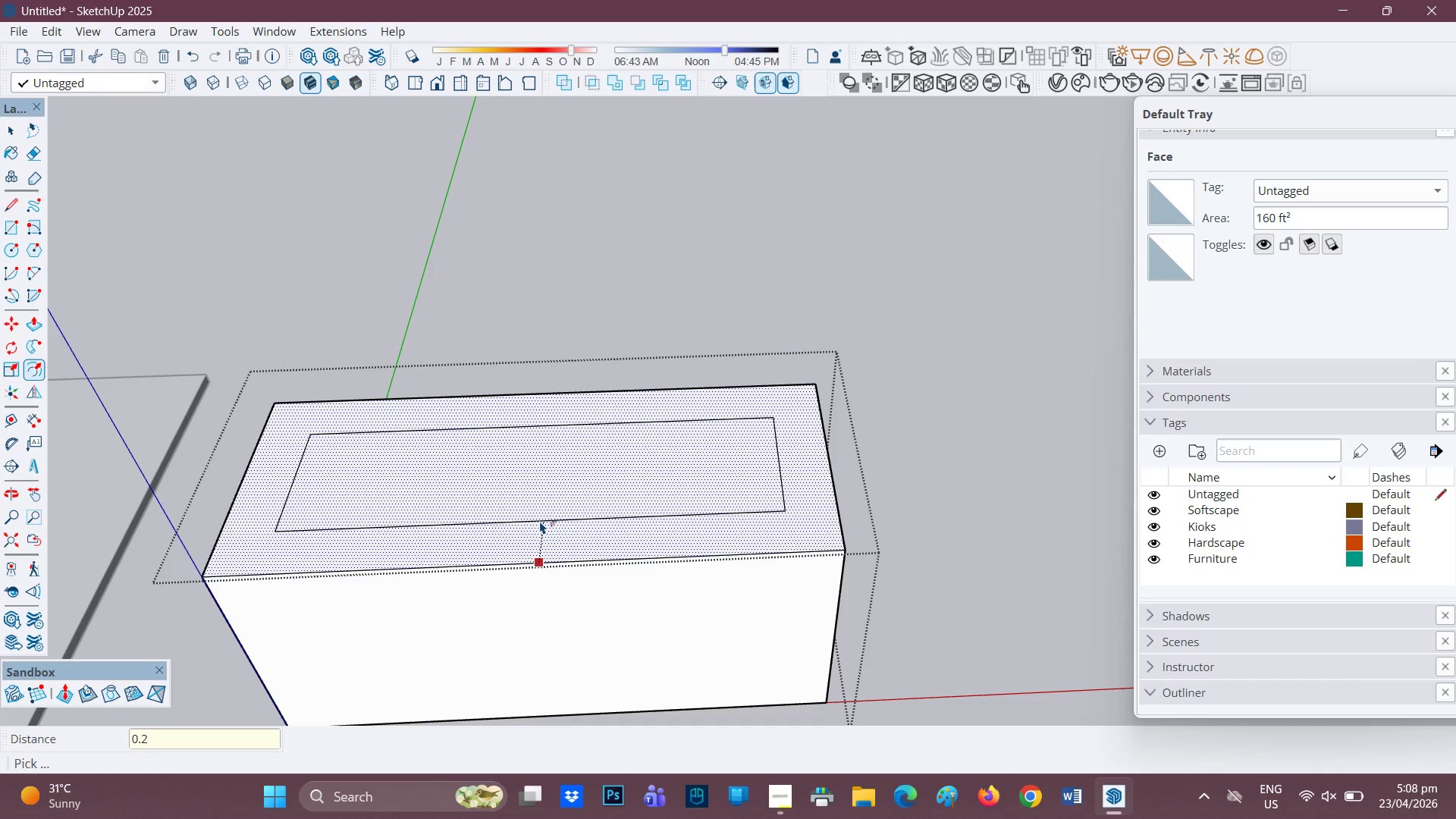 
key(Enter)
 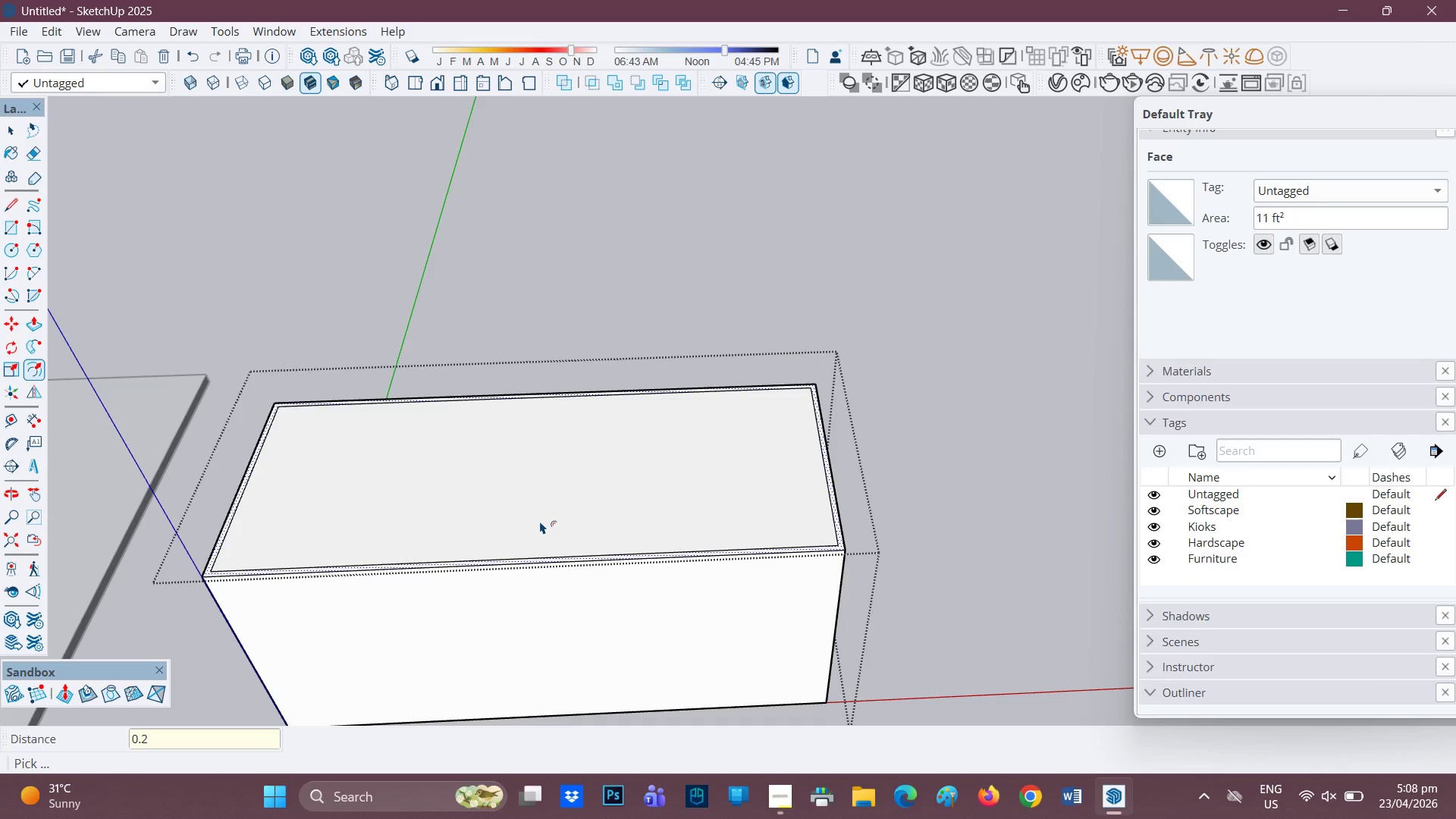 
key(Control+Z)
 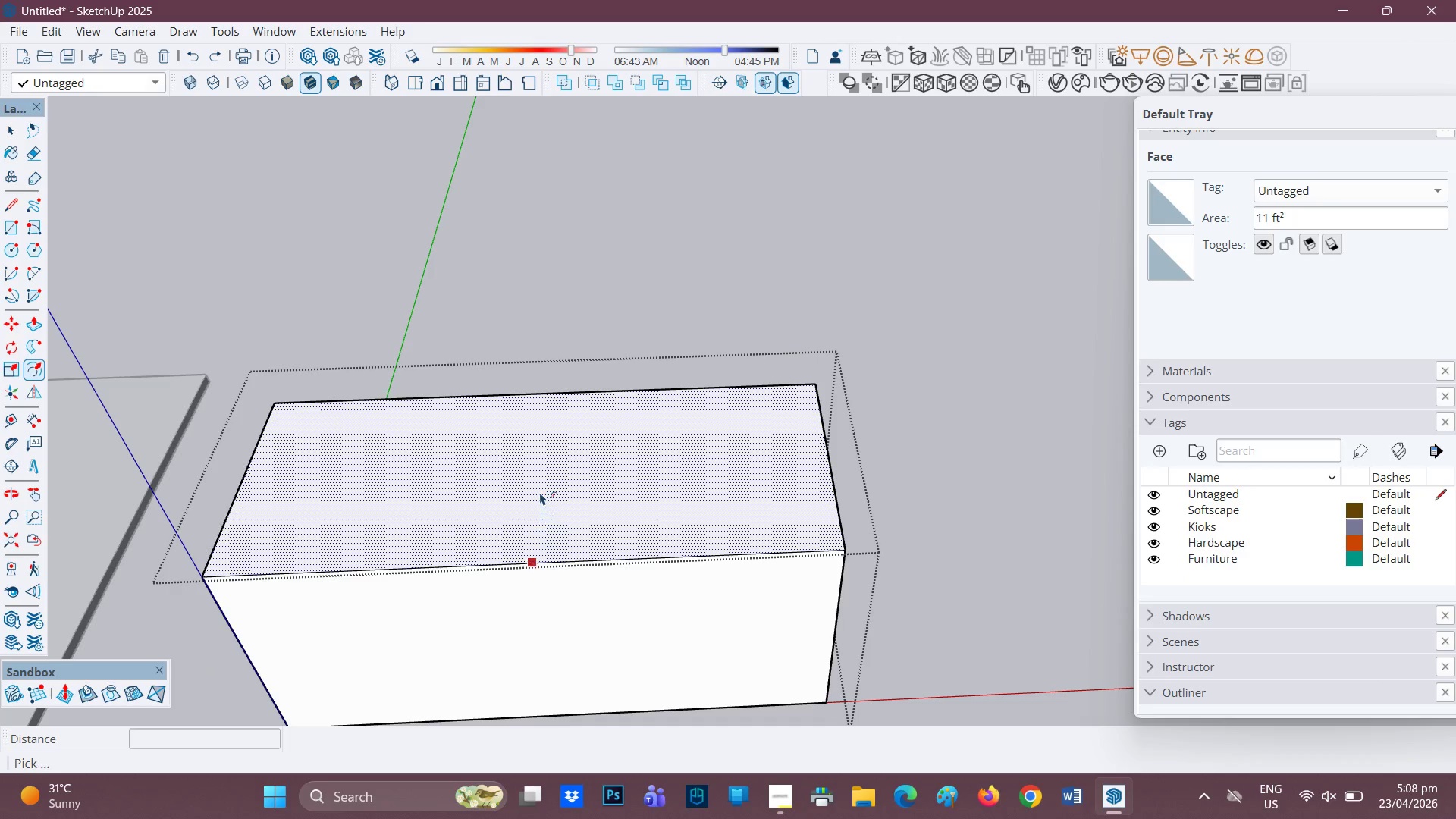 
left_click([540, 492])
 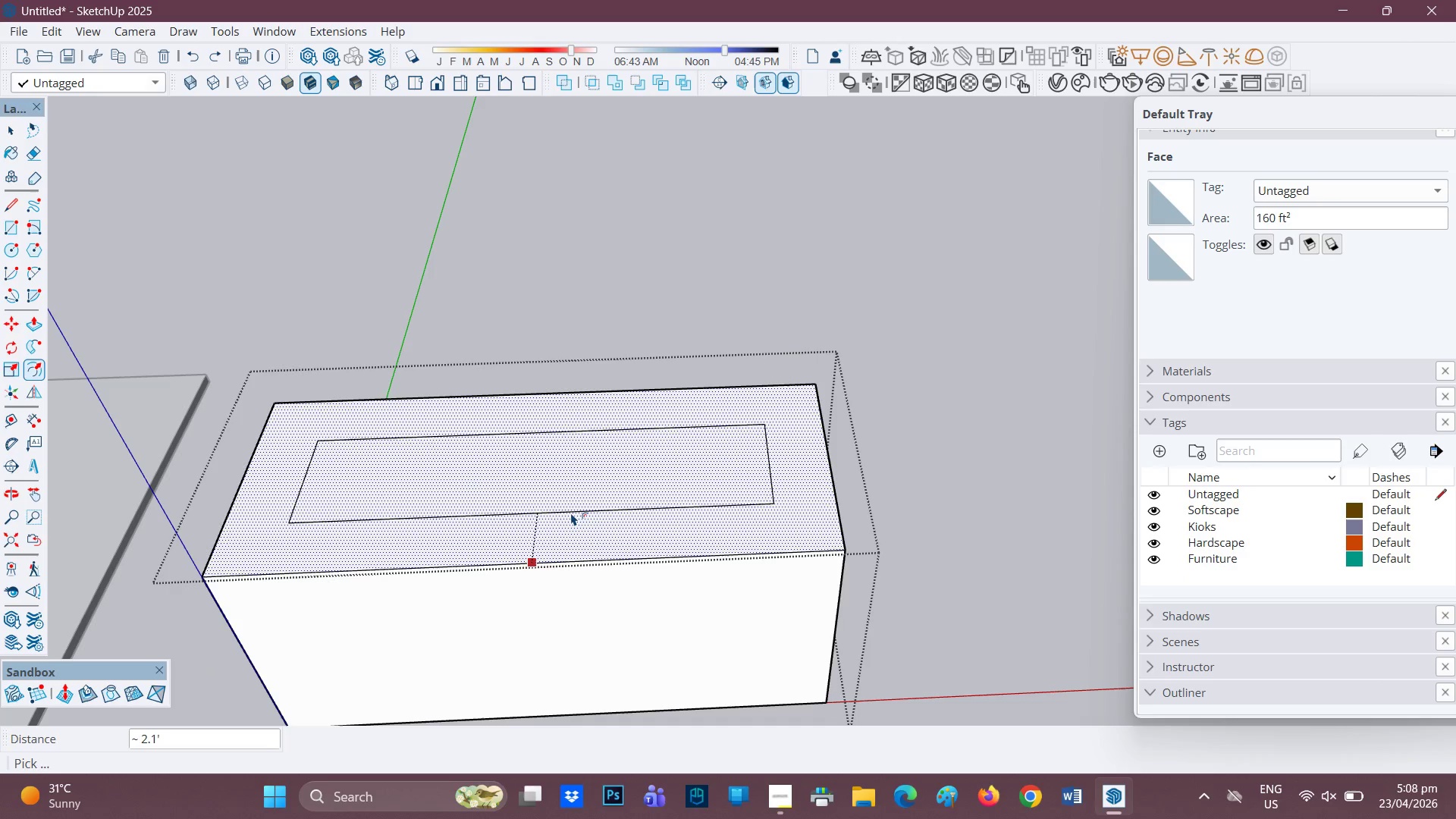 
key(0)
 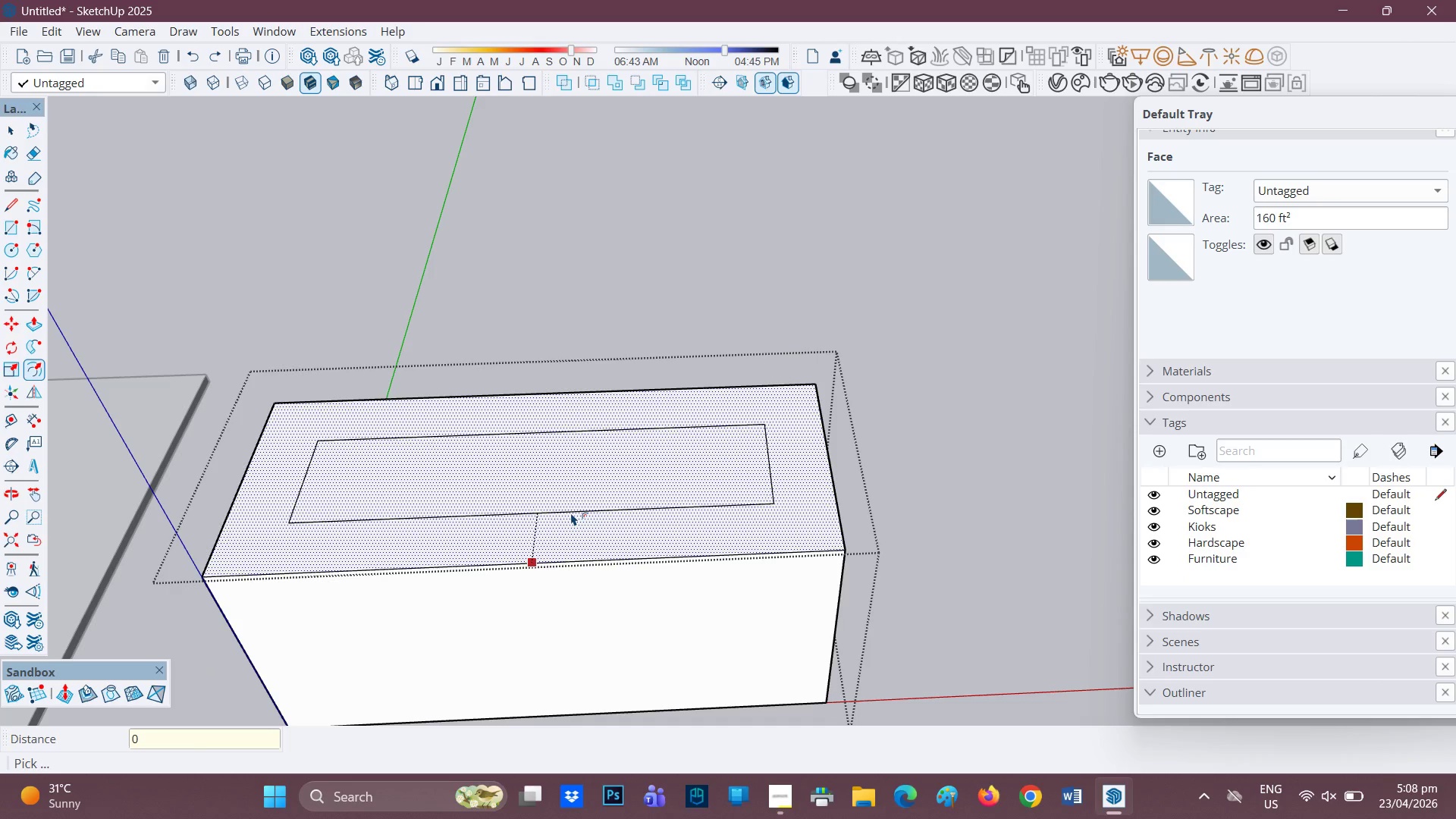 
key(Period)
 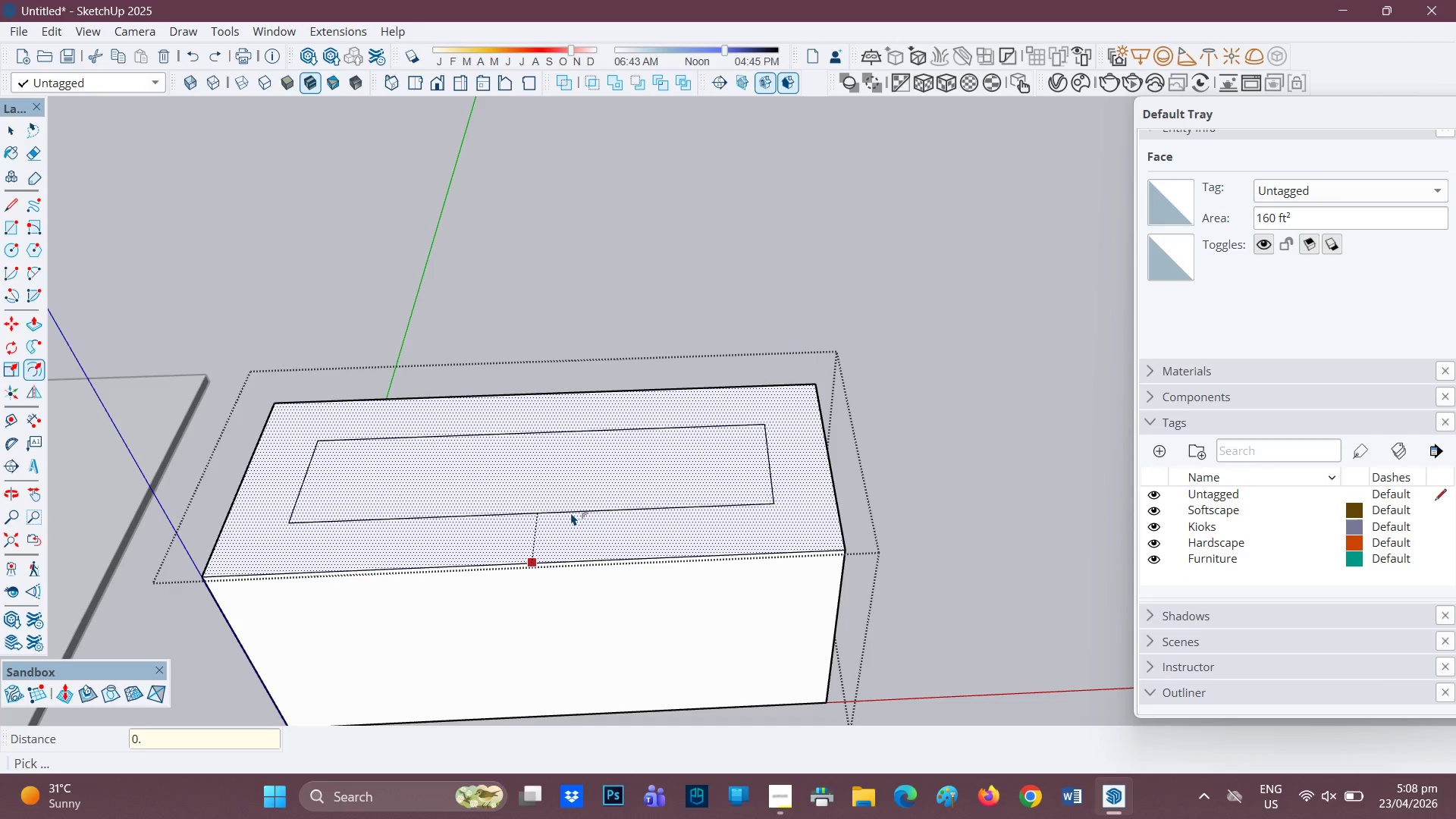 
key(4)
 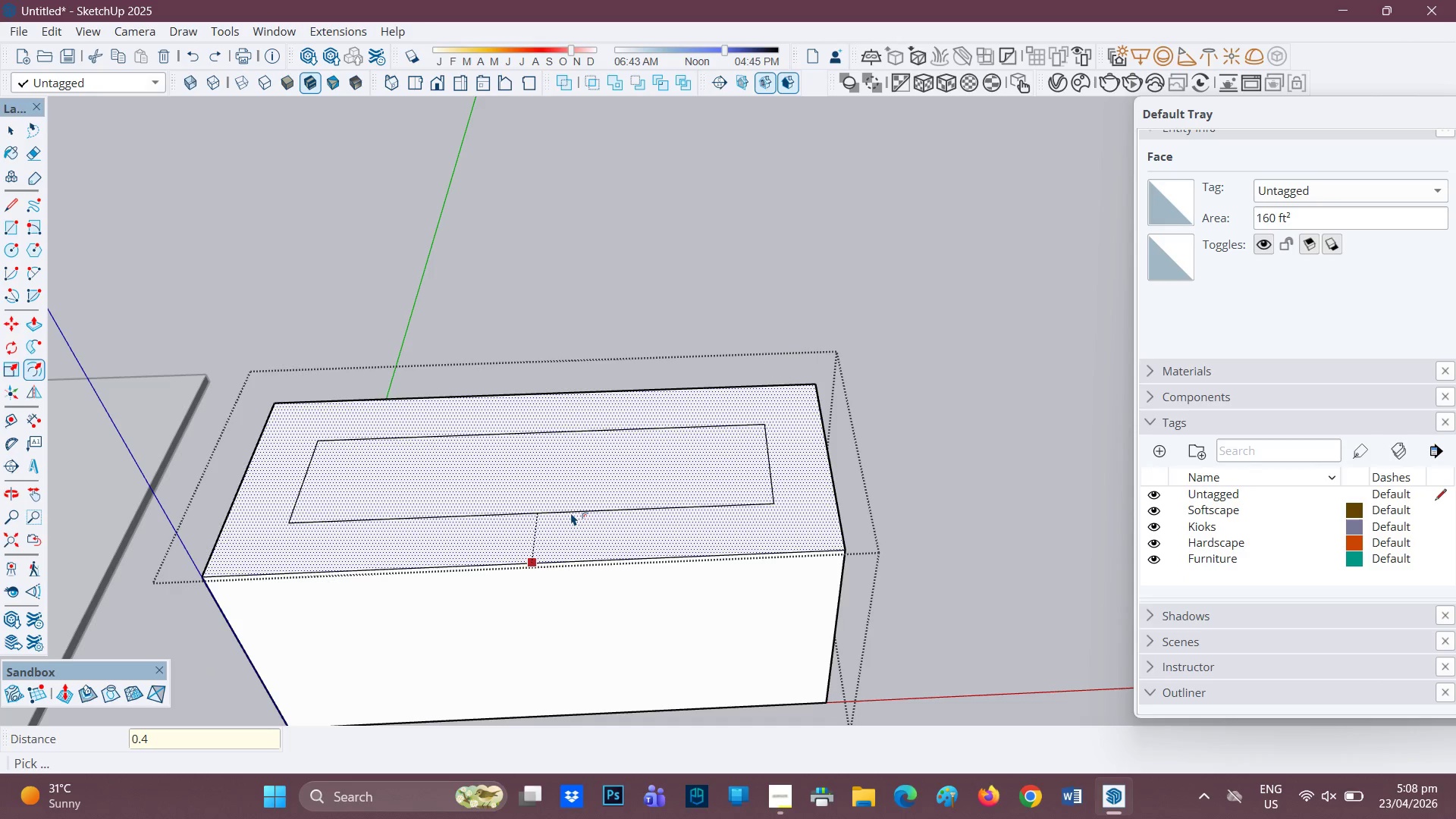 
key(Enter)
 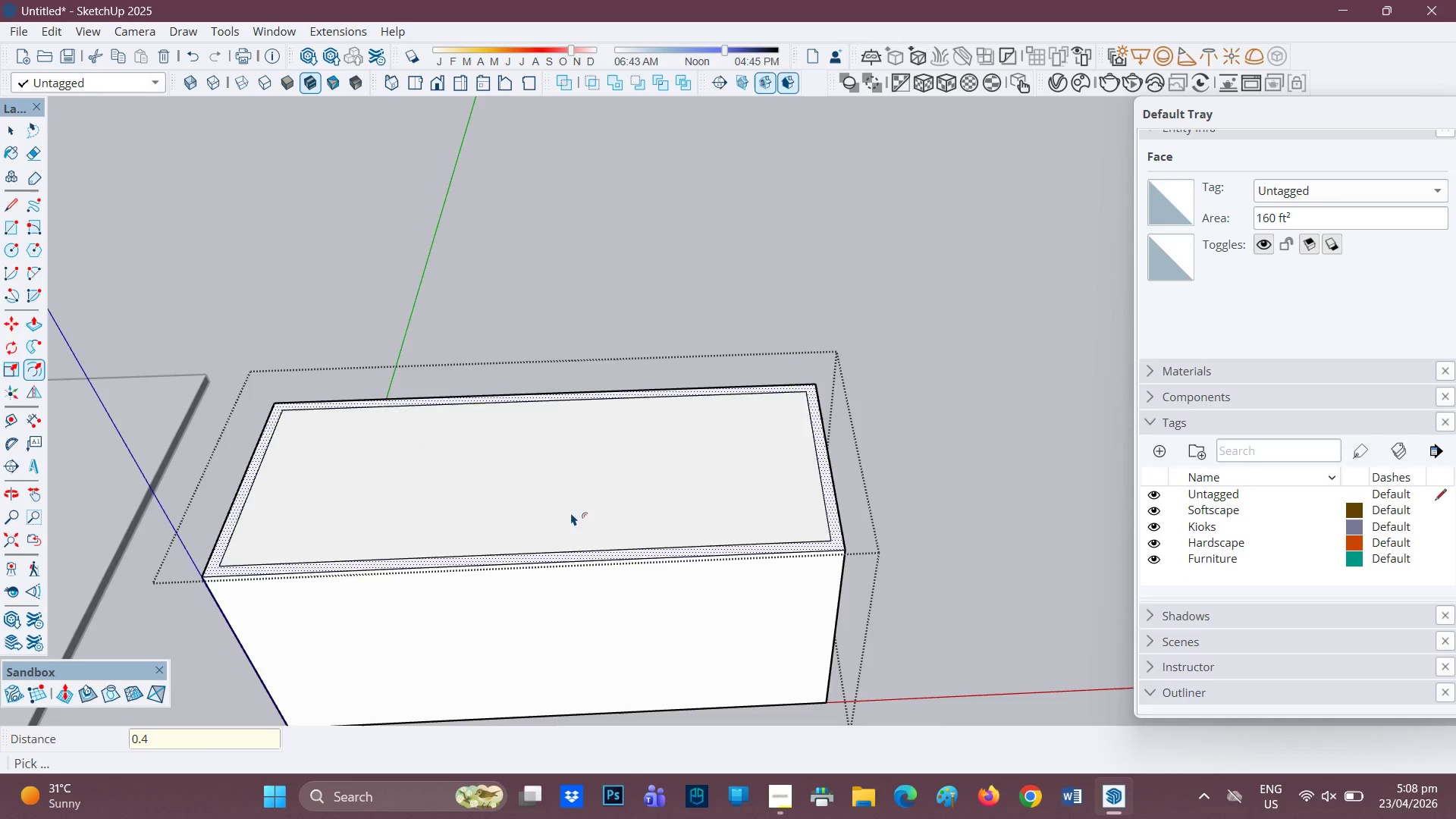 
scroll: coordinate [571, 513], scroll_direction: up, amount: 1.0
 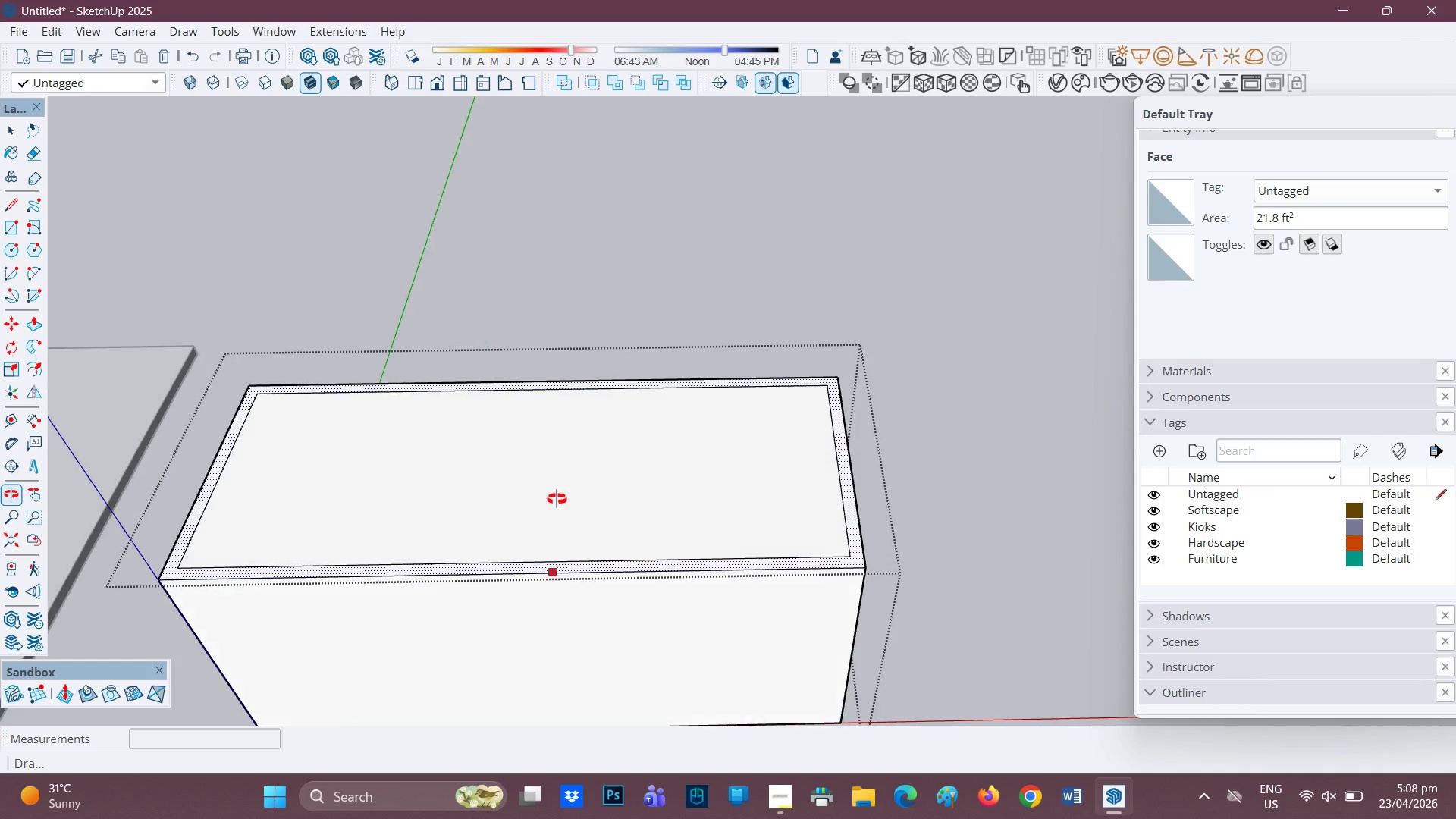 
key(P)
 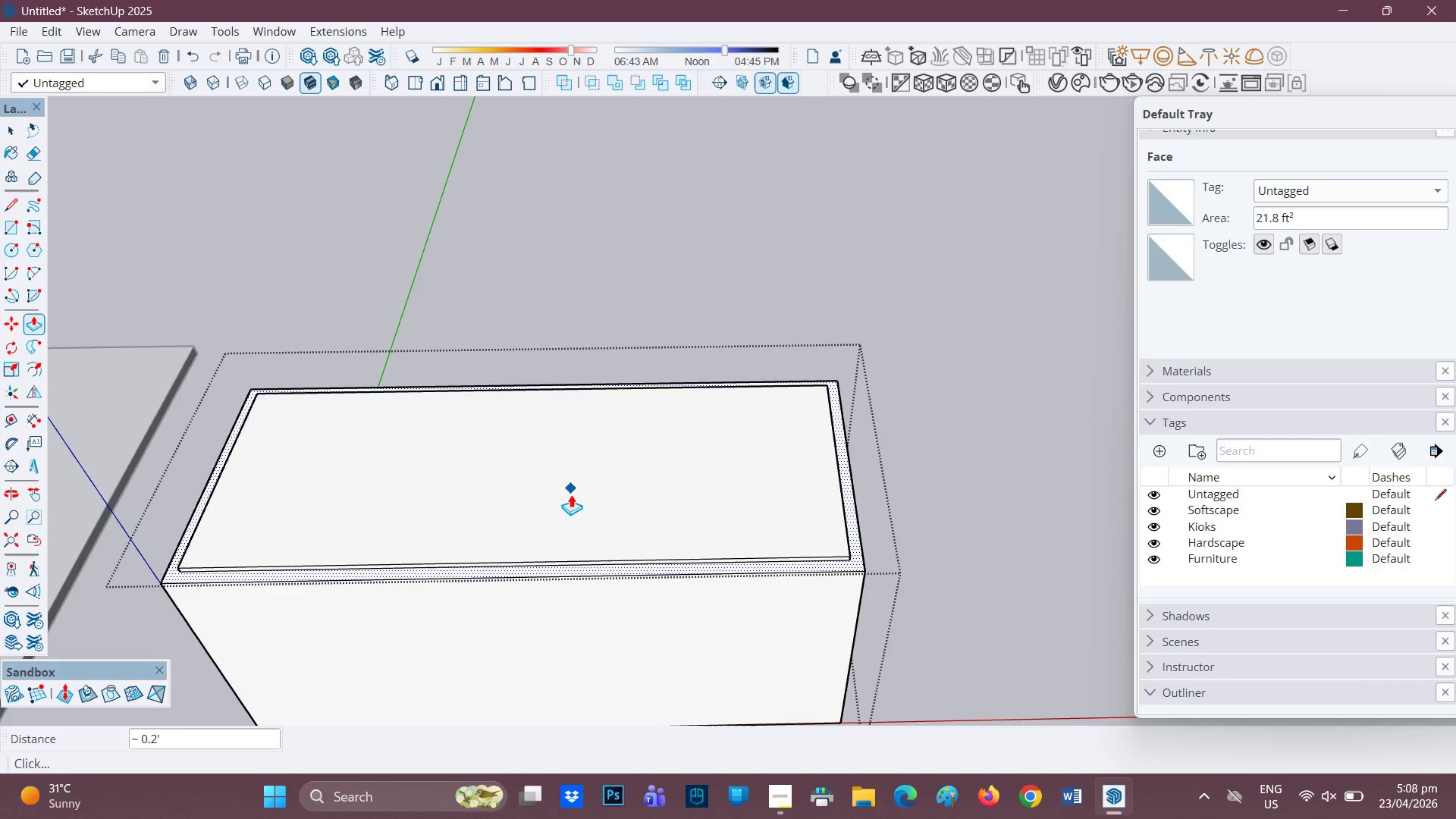 
key(Space)
 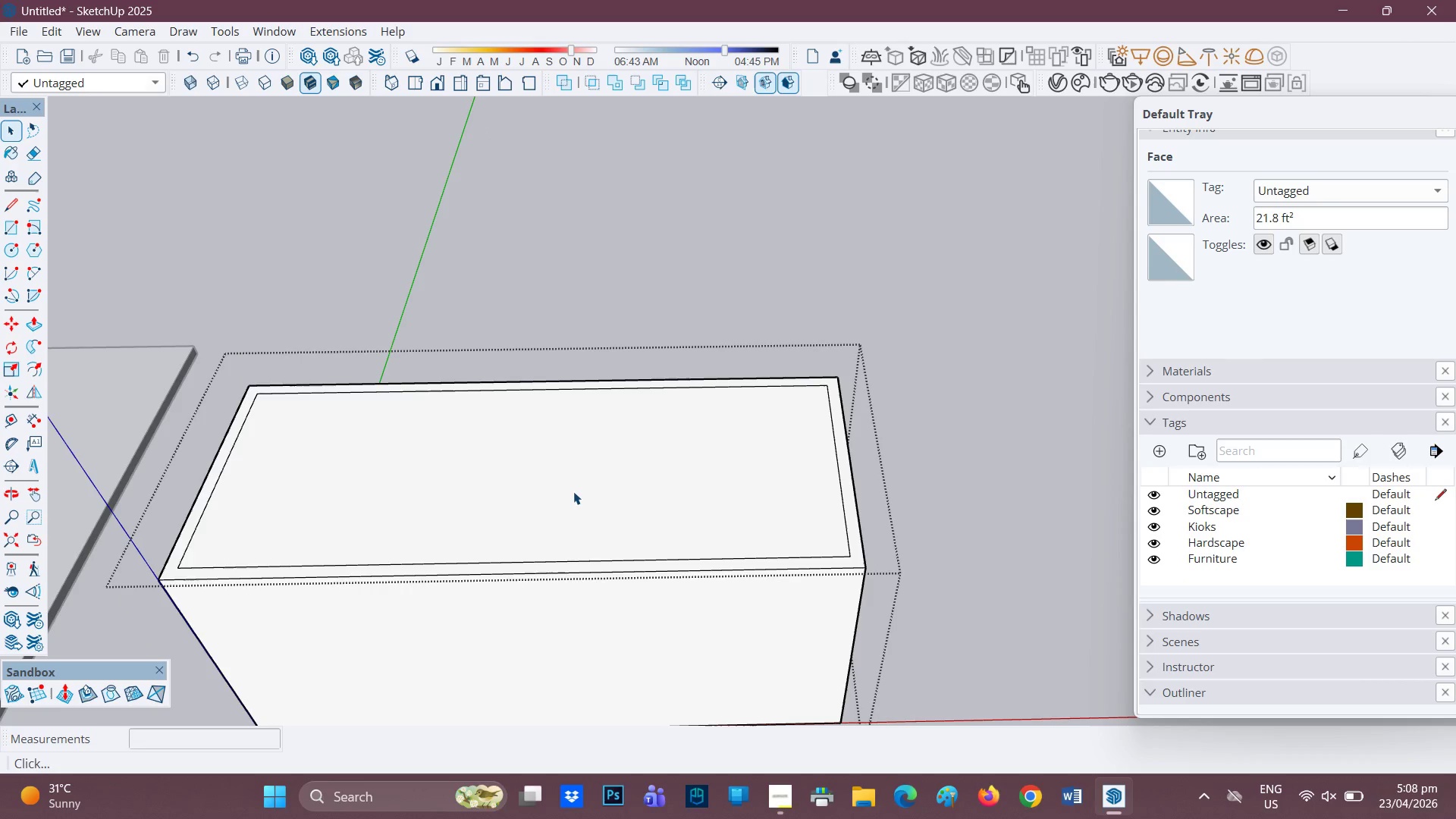 
left_click([573, 491])
 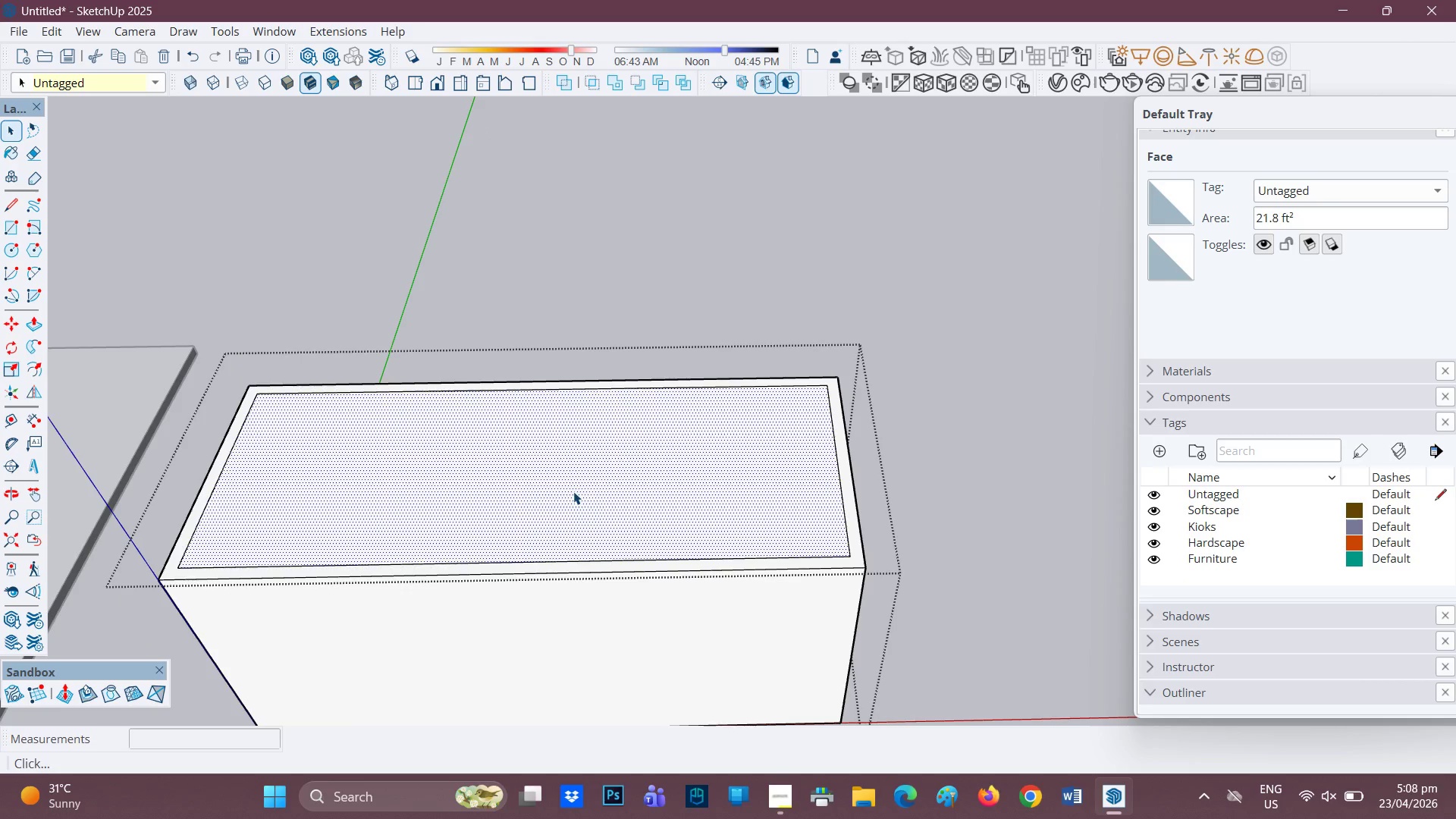 
key(P)
 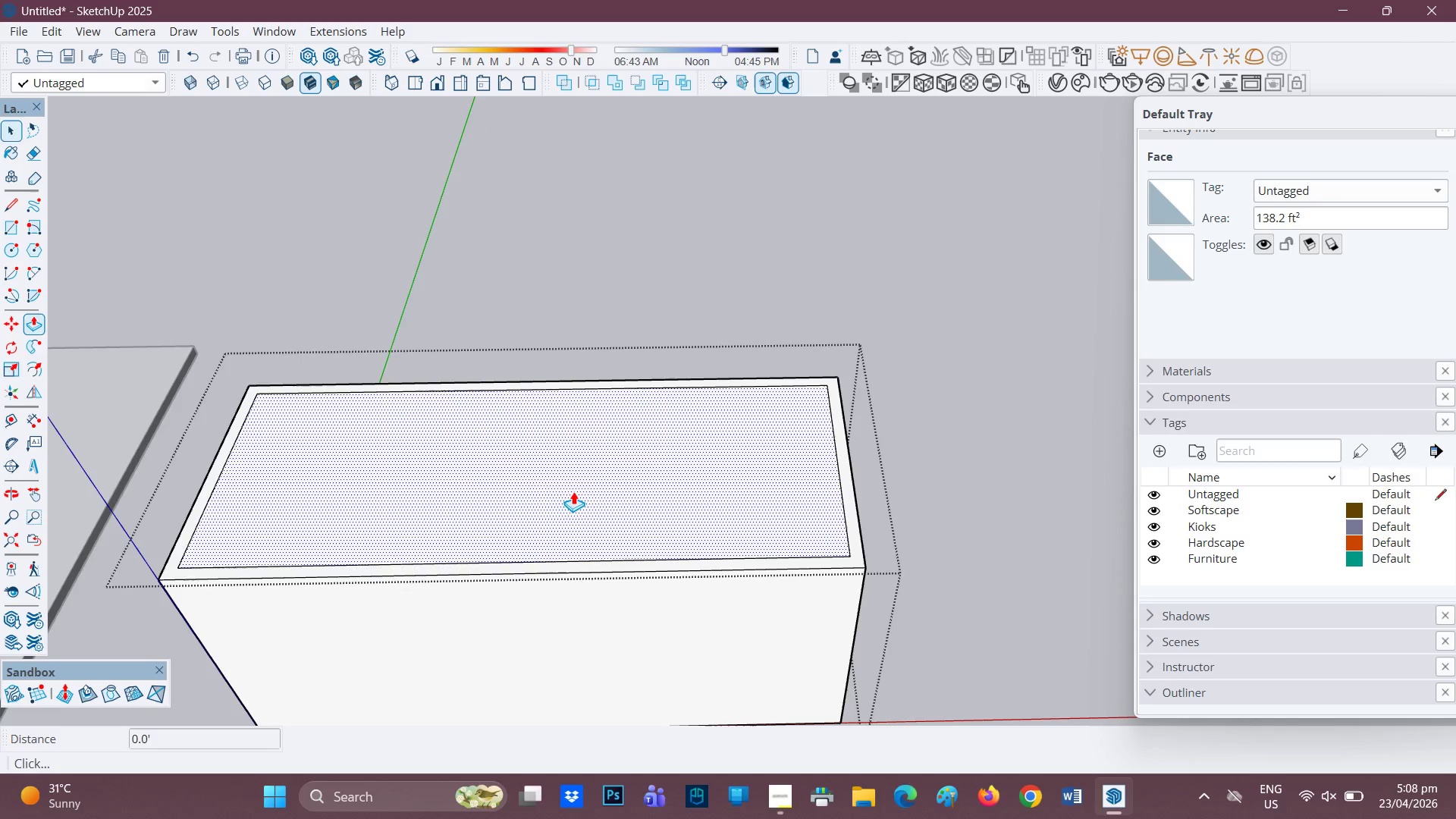 
left_click([573, 491])
 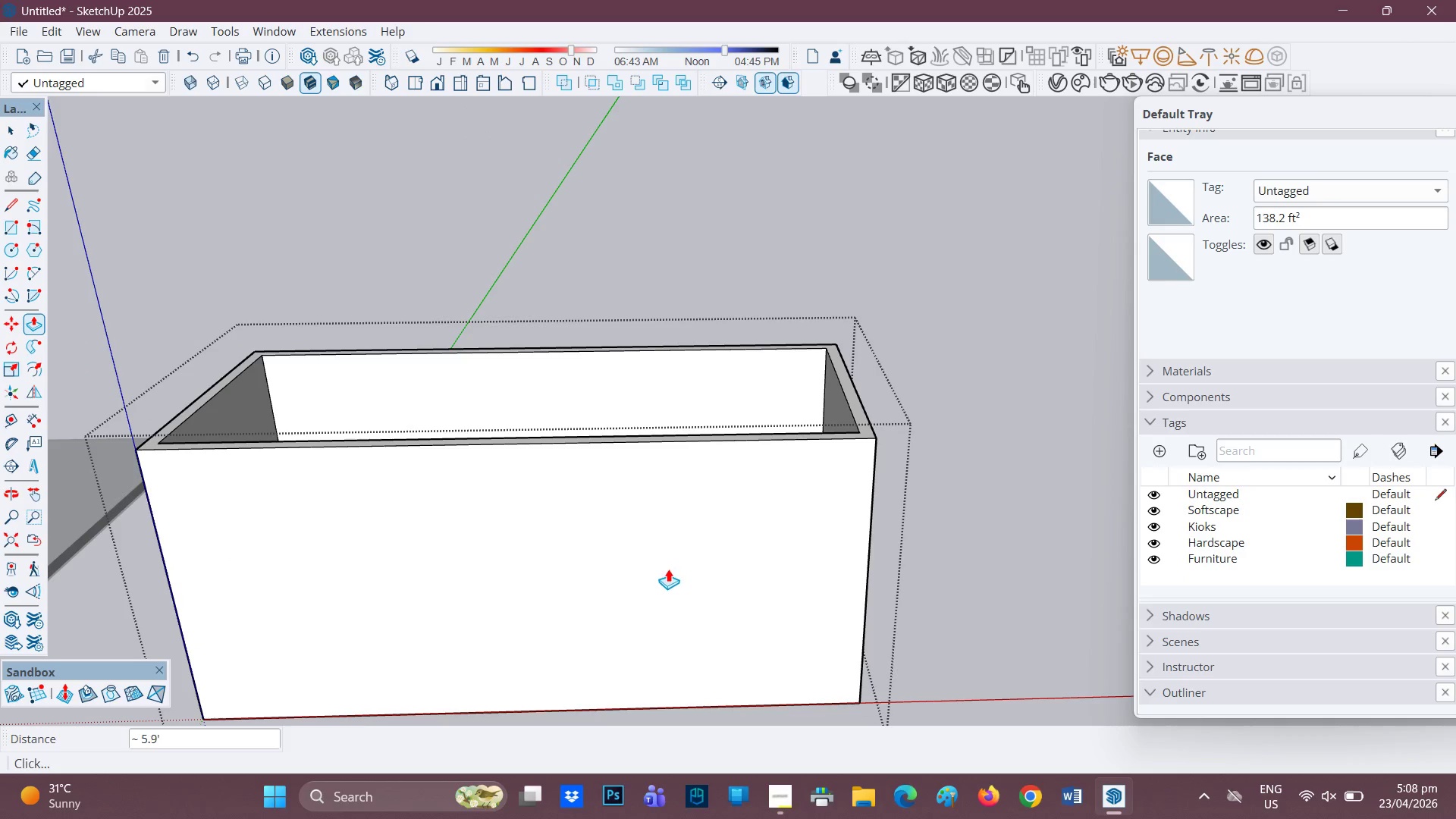 
wait(7.88)
 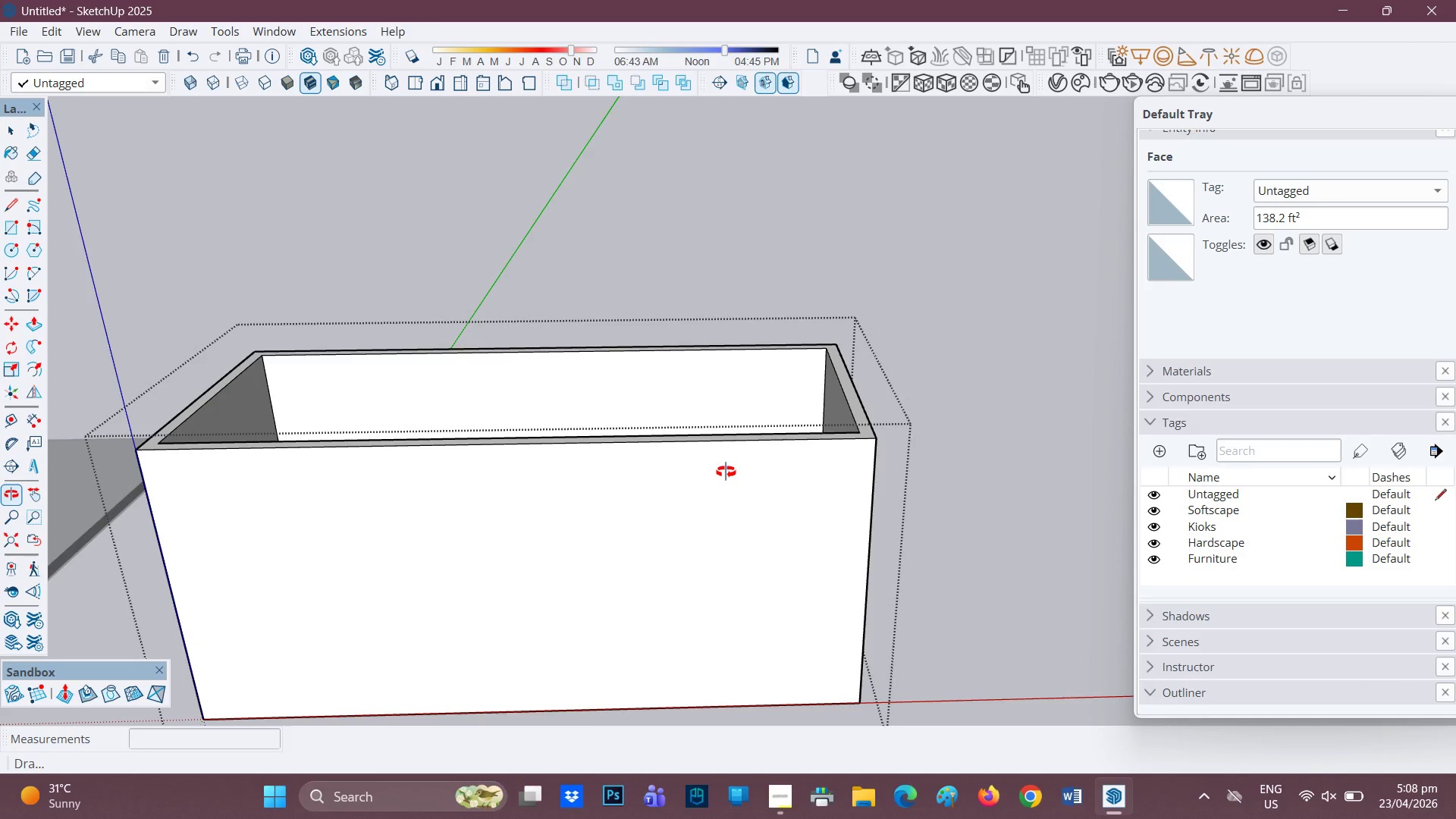 
left_click([564, 707])
 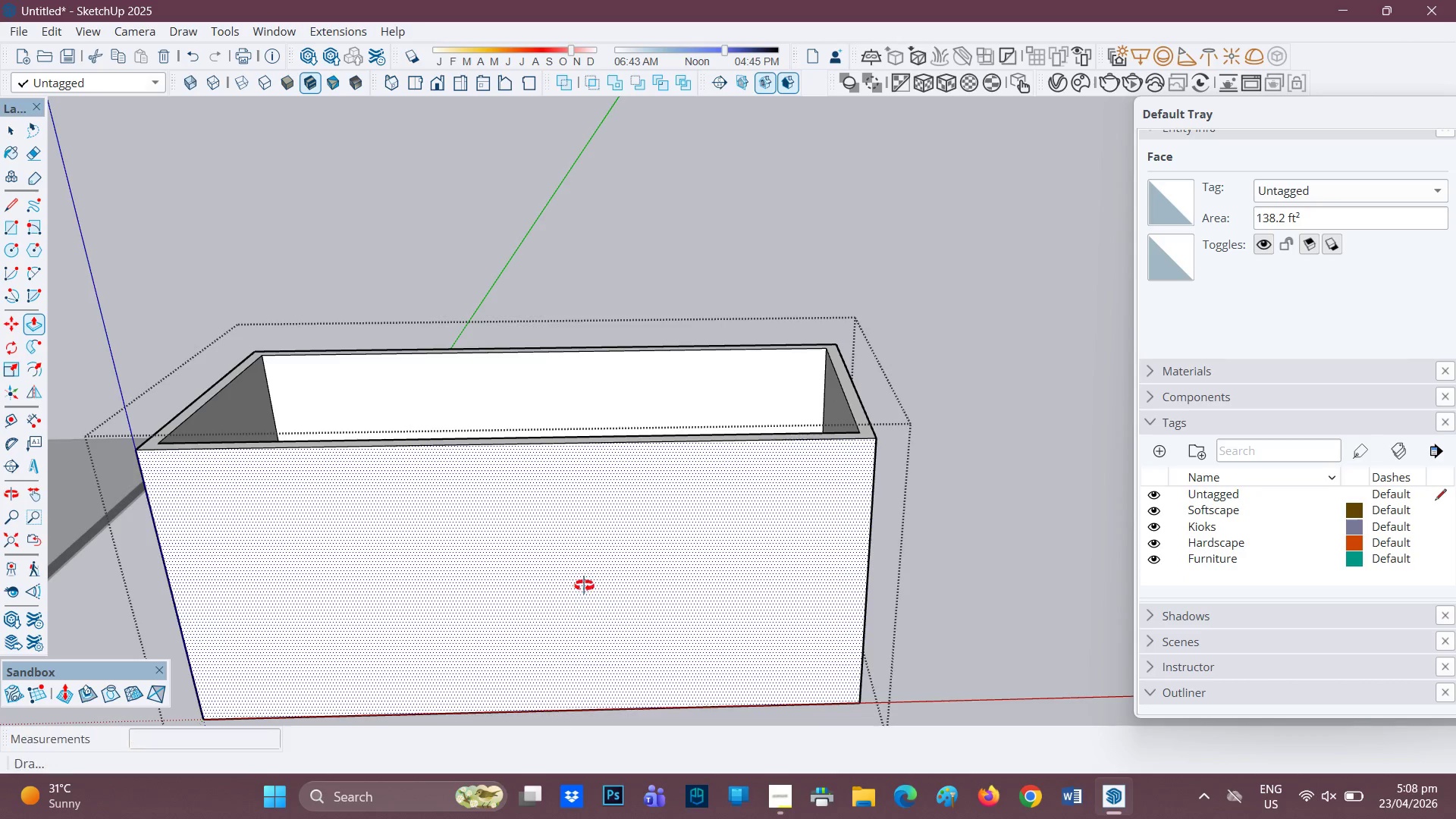 
scroll: coordinate [585, 585], scroll_direction: down, amount: 1.0
 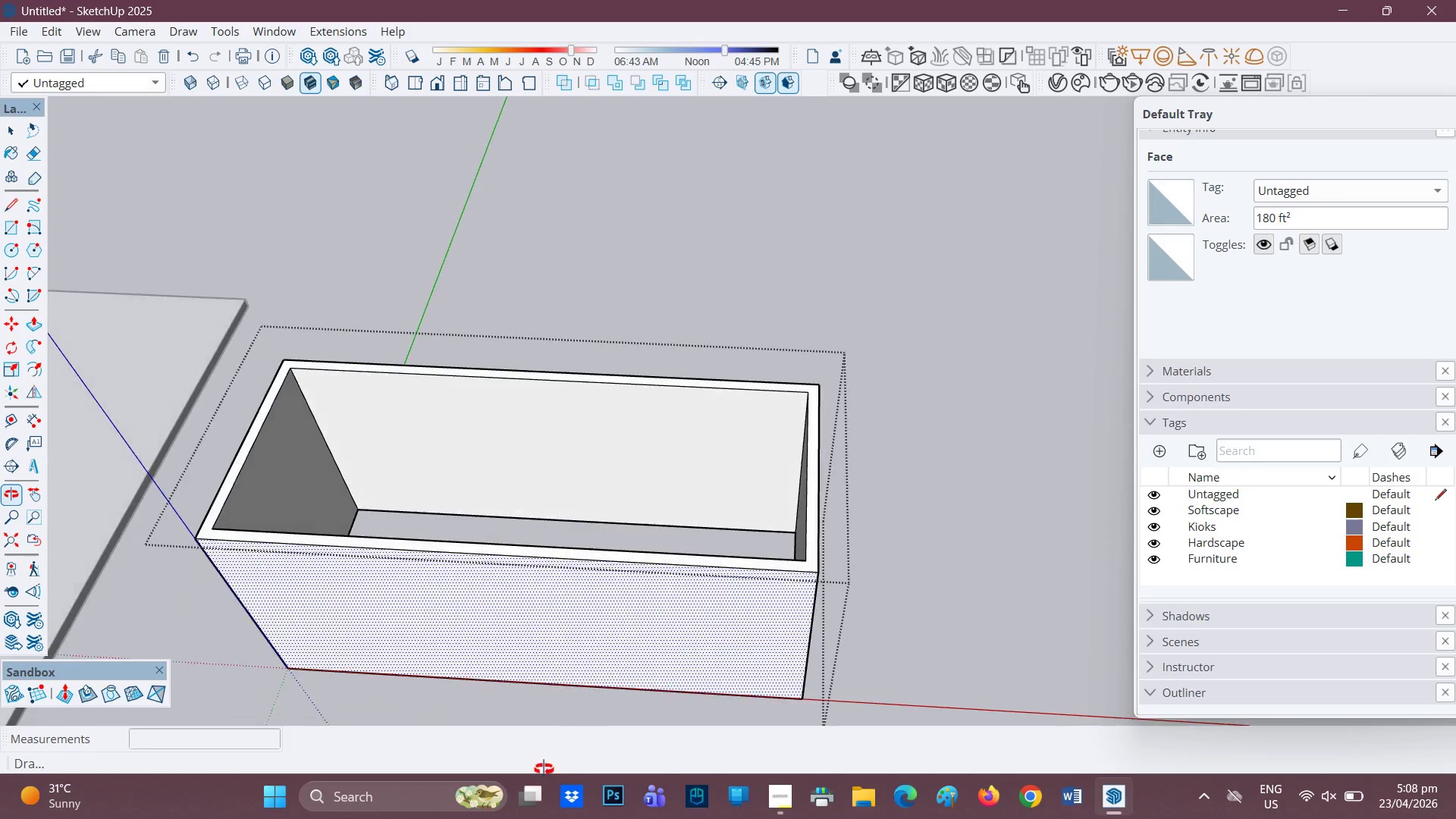 
key(H)
 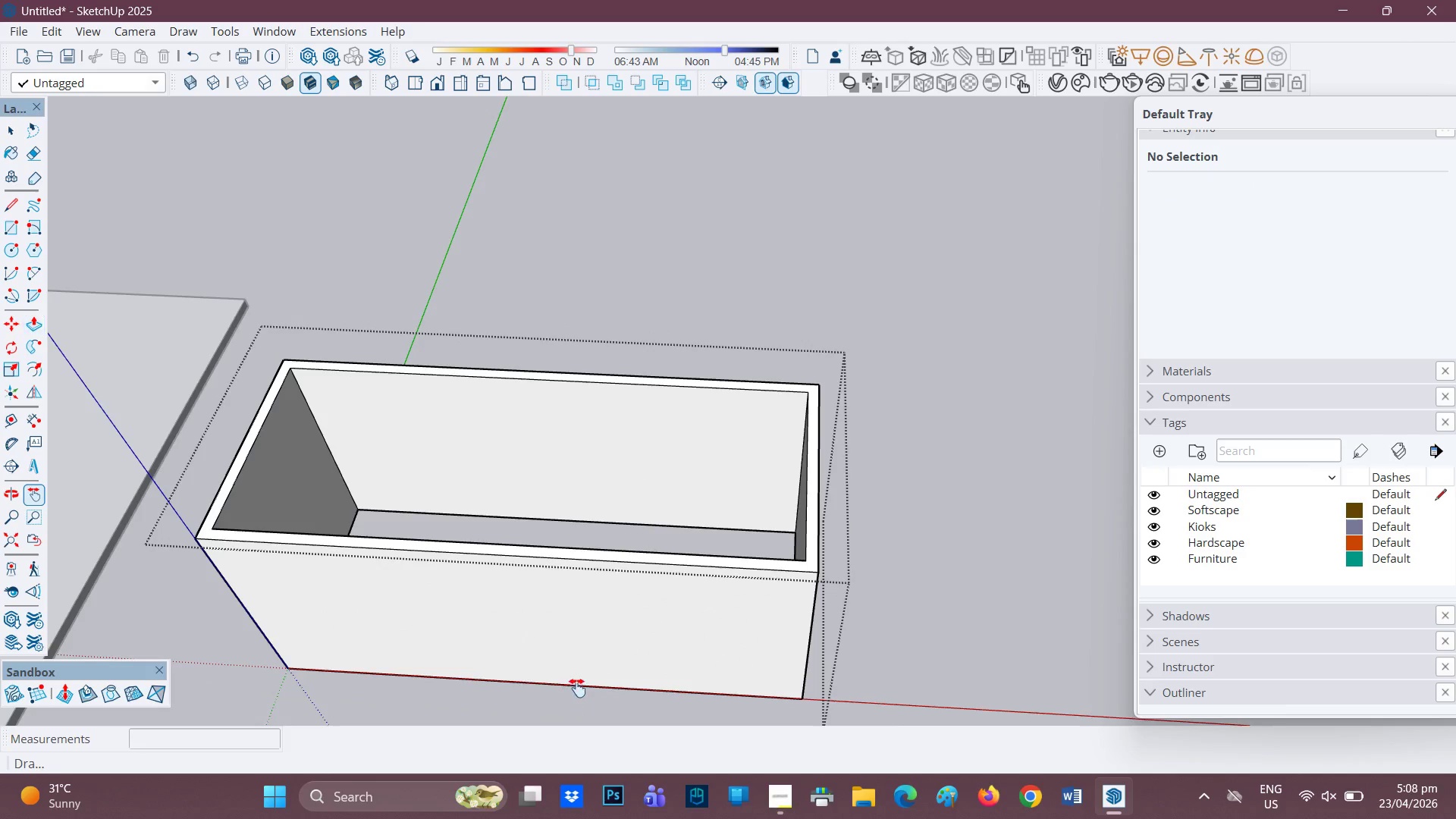 
scroll: coordinate [544, 768], scroll_direction: down, amount: 1.0
 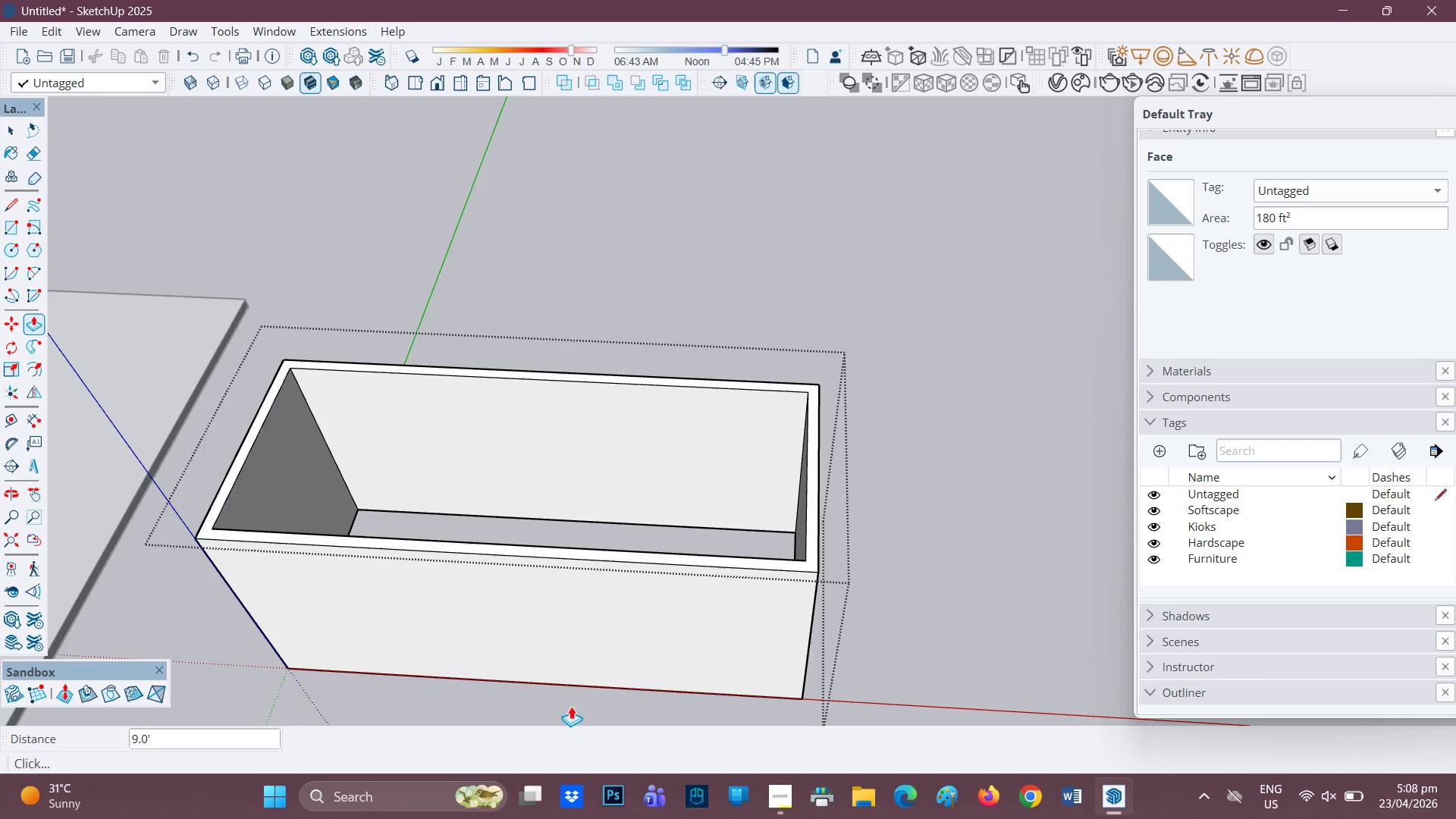 
left_click_drag(start_coordinate=[578, 686], to_coordinate=[643, 551])
 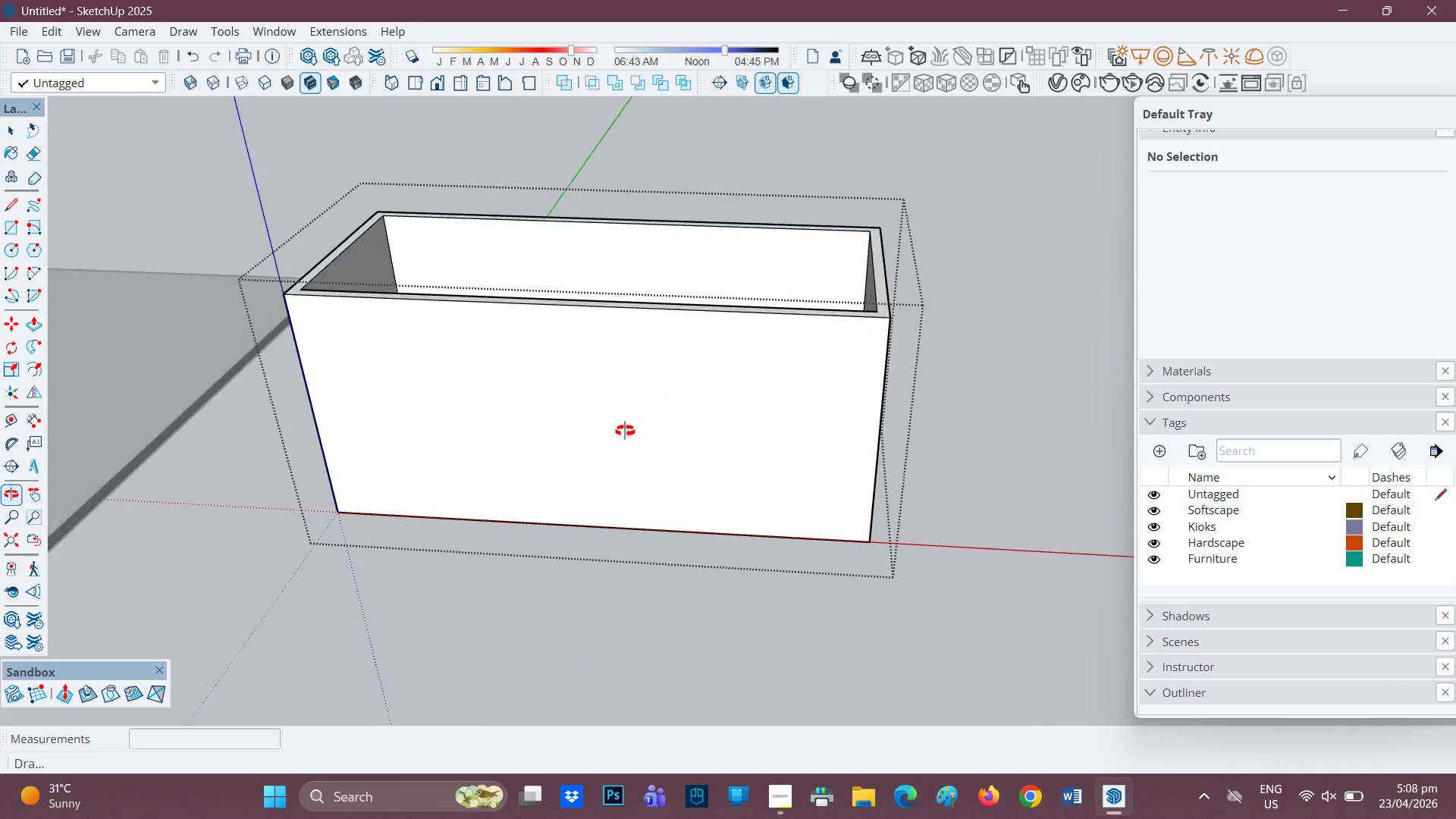 
scroll: coordinate [617, 452], scroll_direction: down, amount: 2.0
 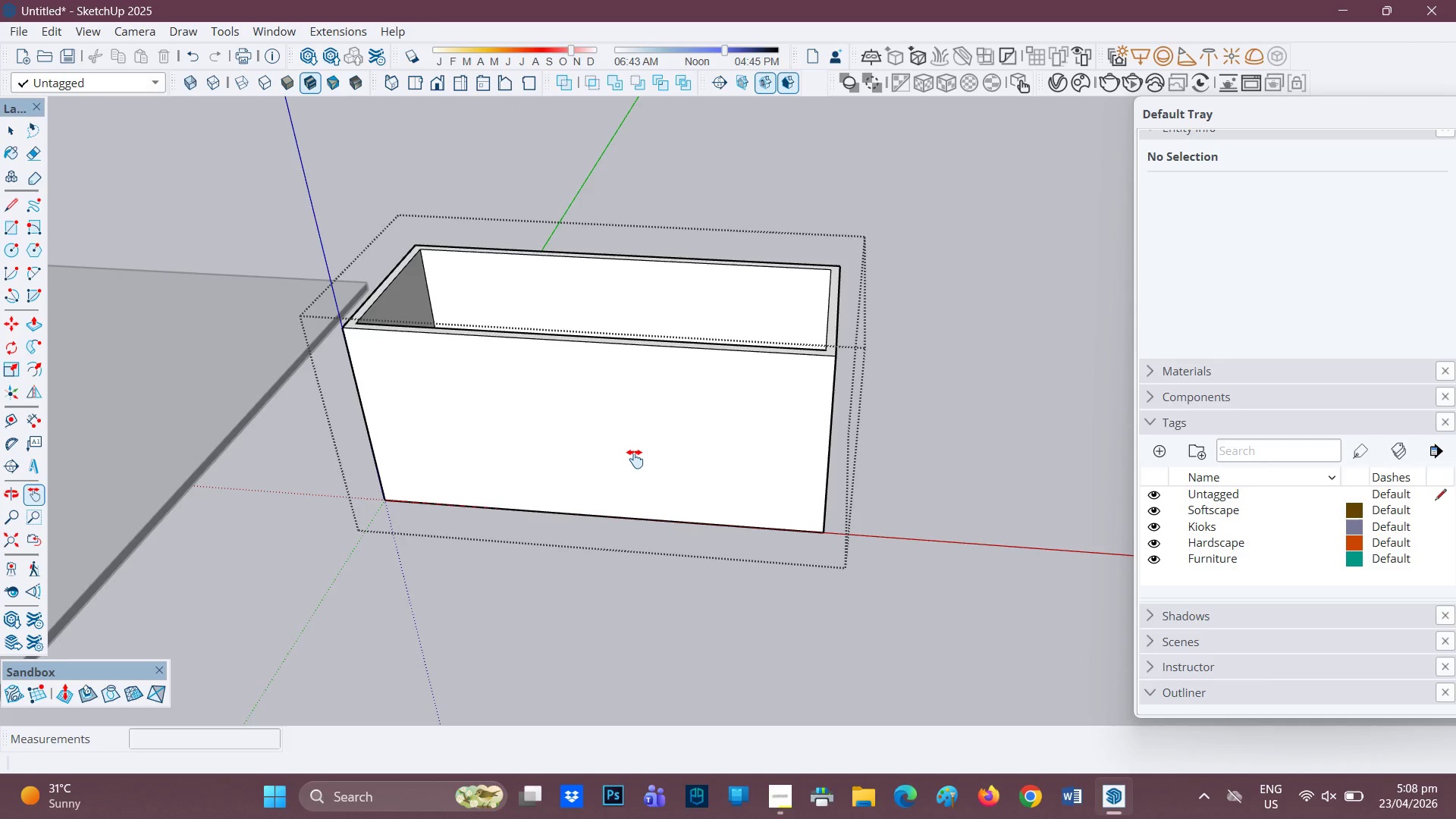 
scroll: coordinate [673, 474], scroll_direction: up, amount: 6.0
 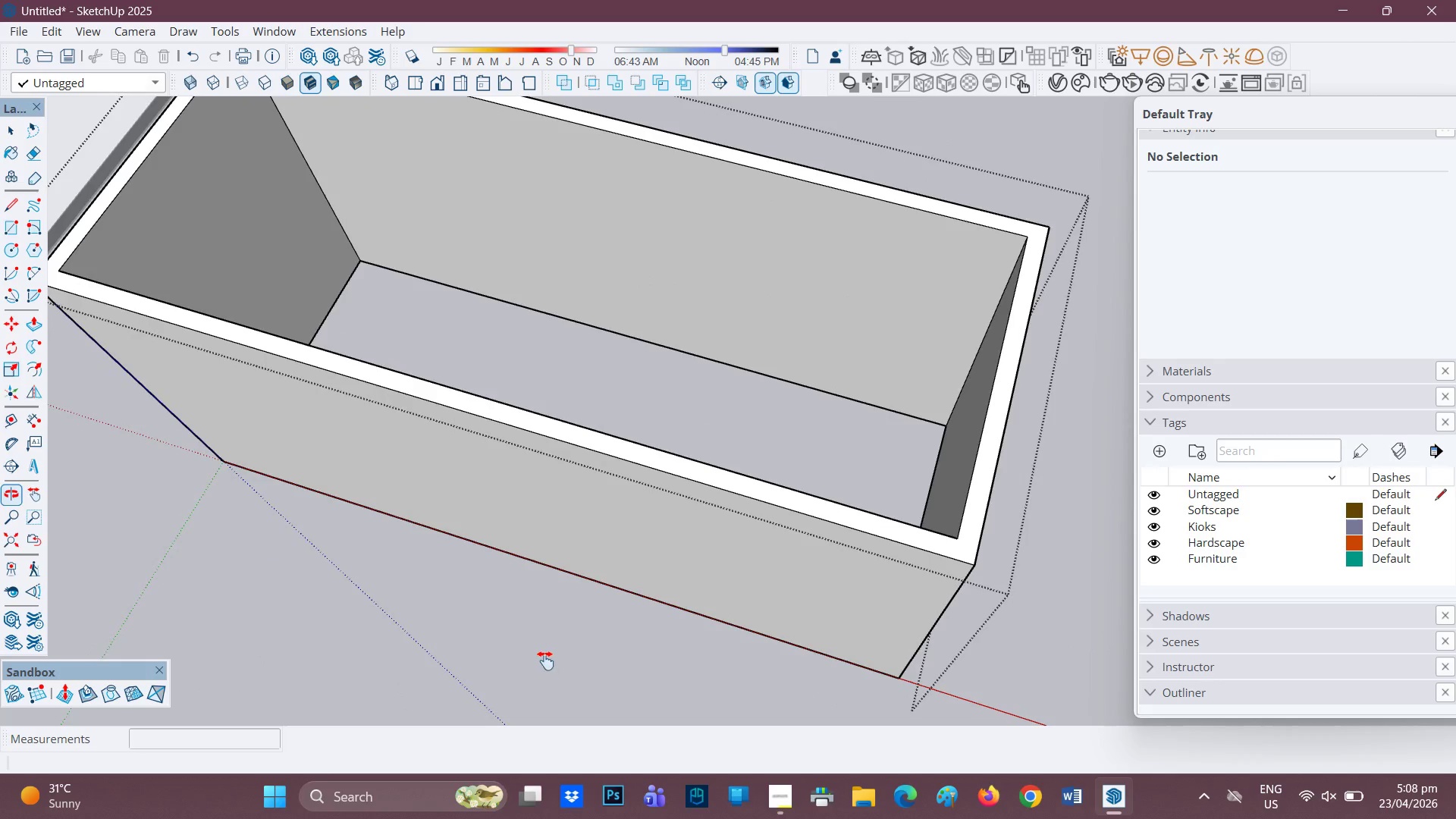 
scroll: coordinate [562, 482], scroll_direction: down, amount: 2.0
 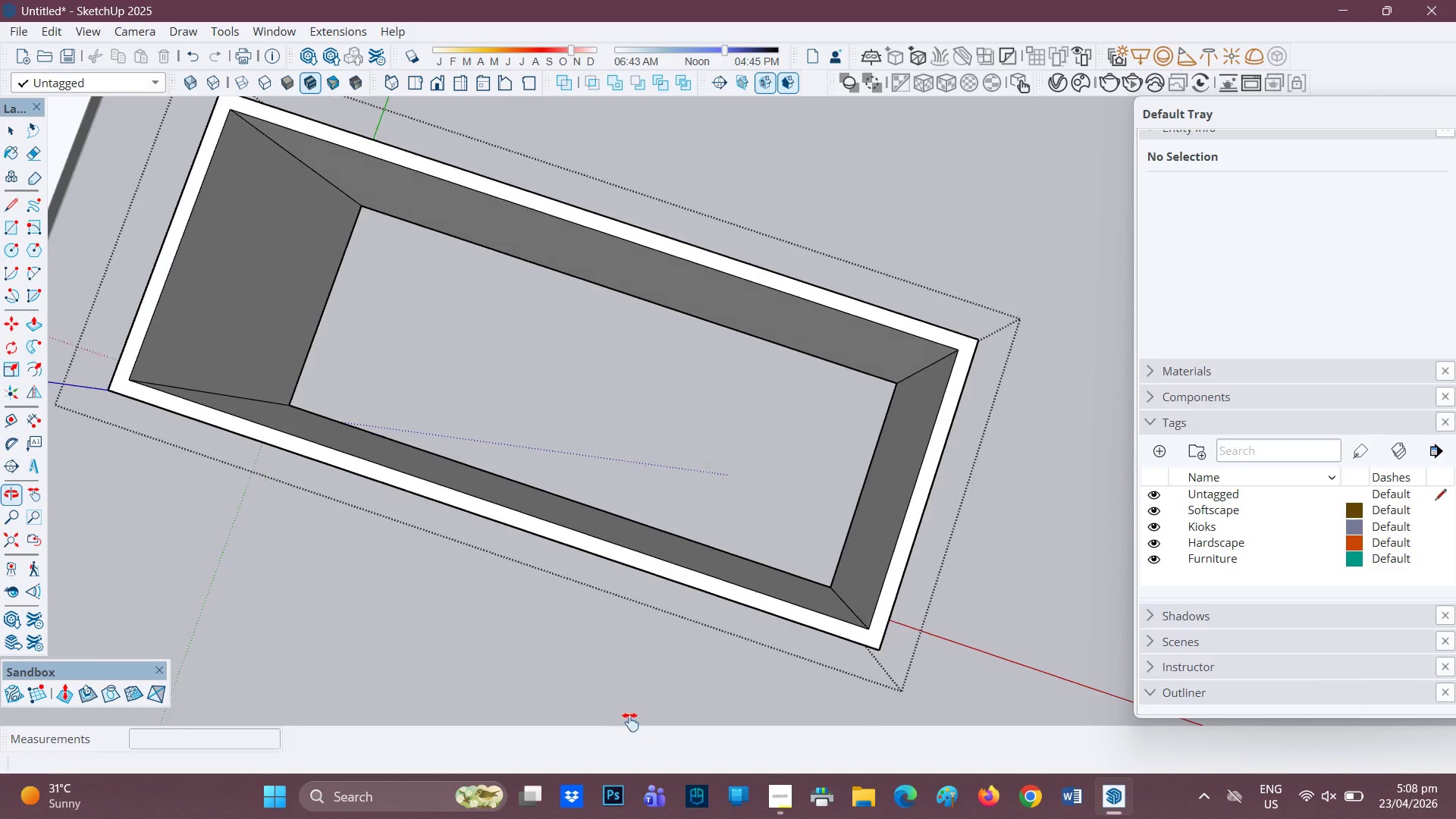 
key(R)
 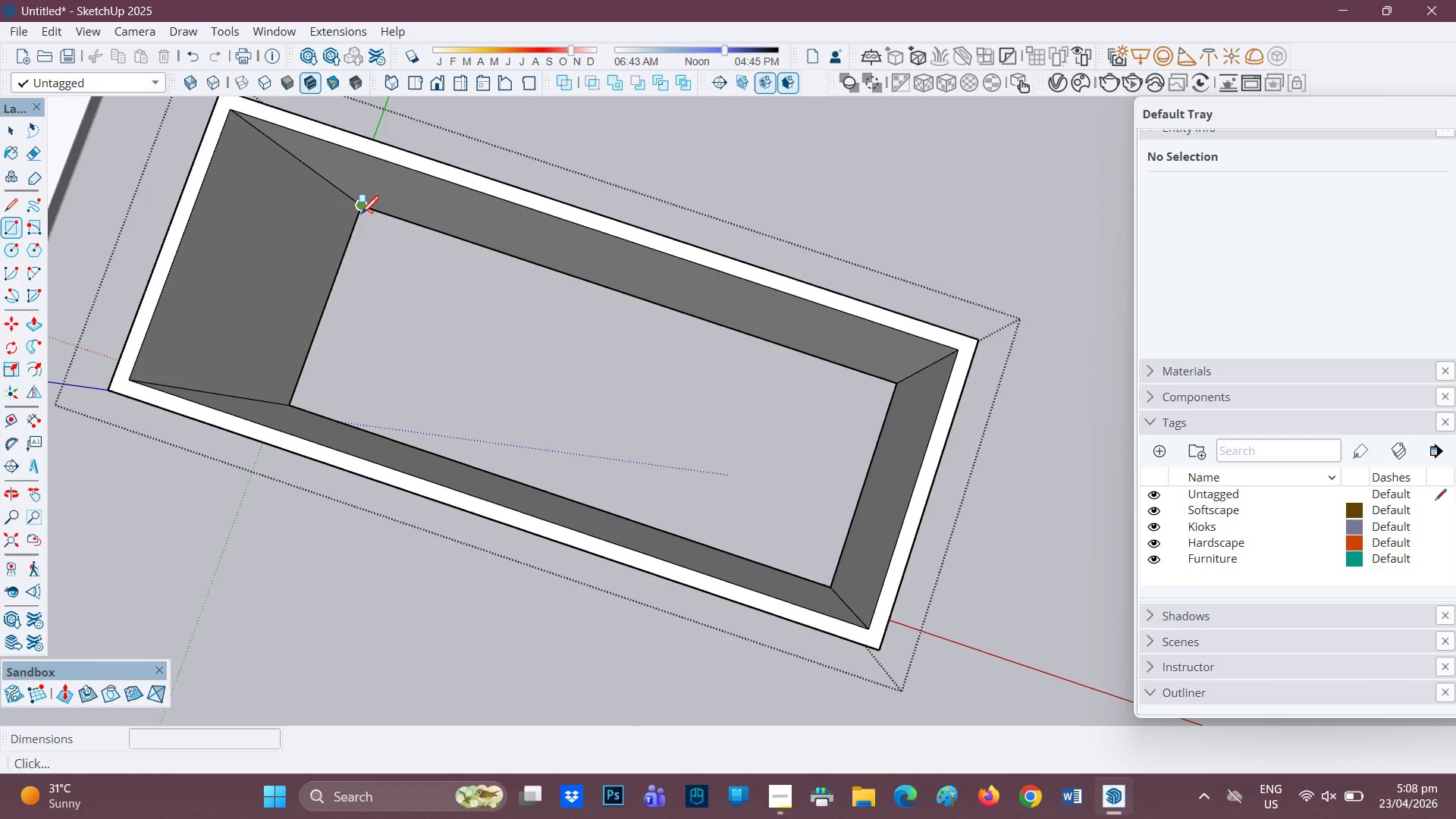 
left_click([366, 216])
 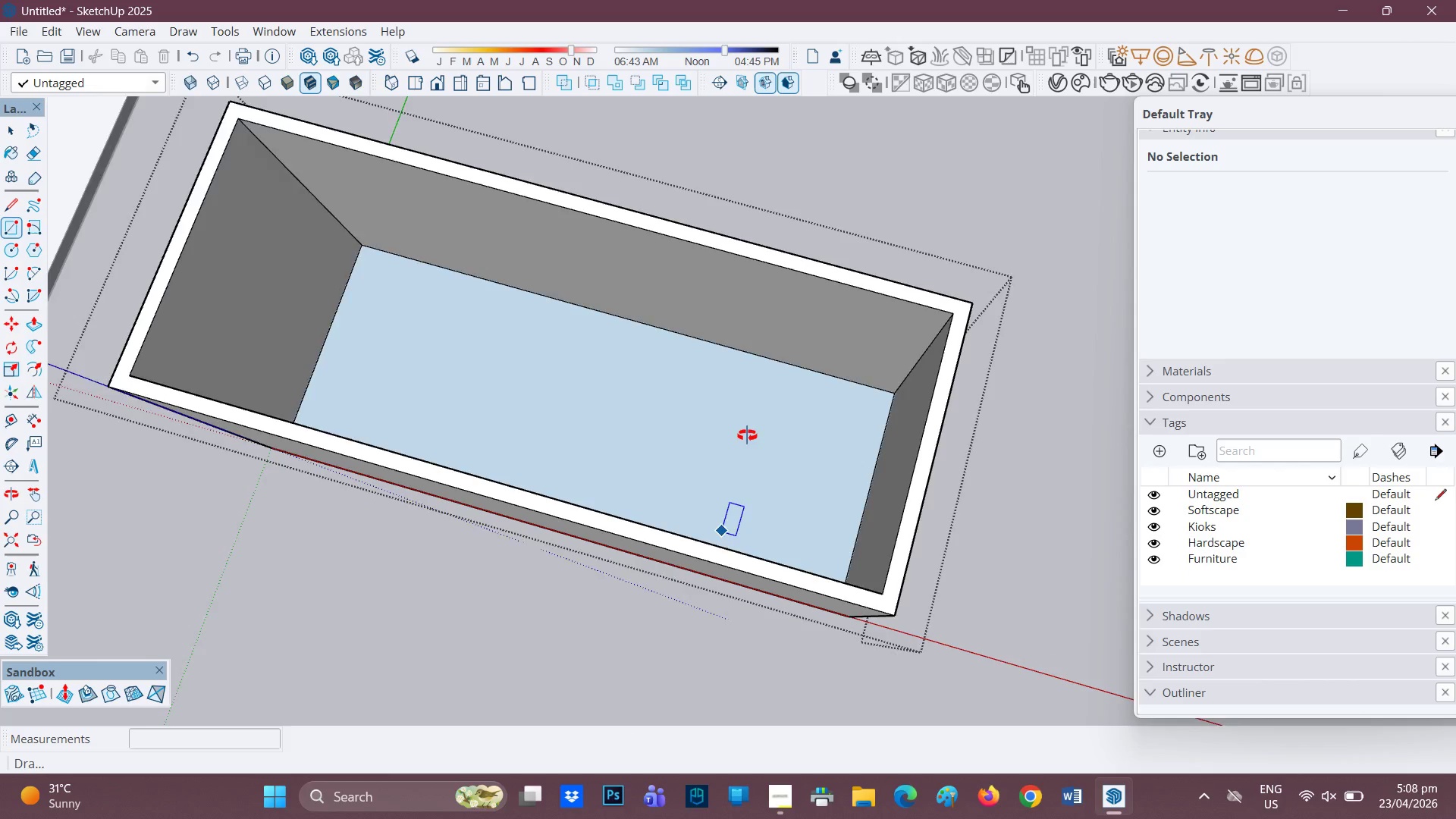 
key(Space)
 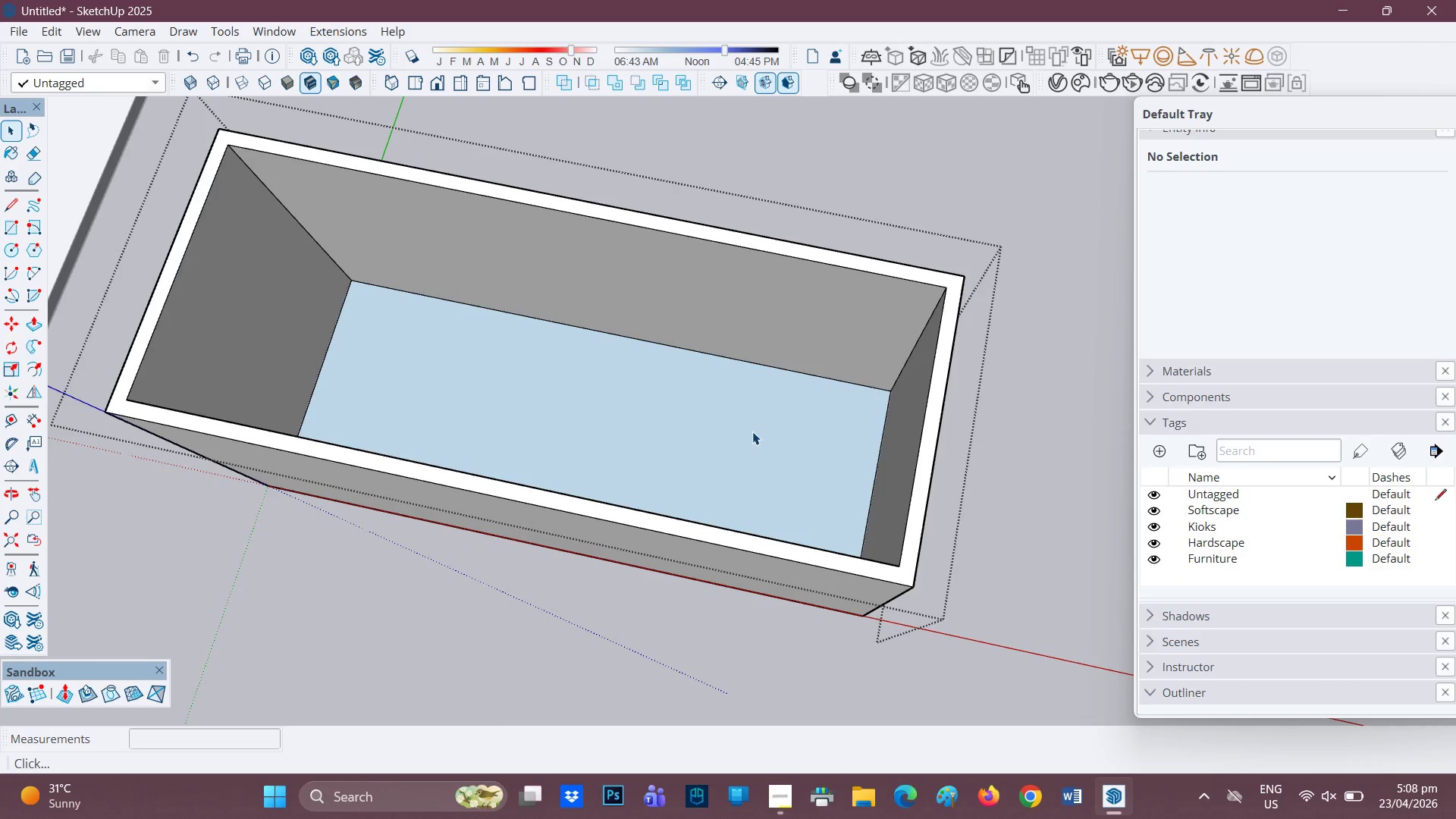 
left_click([752, 431])
 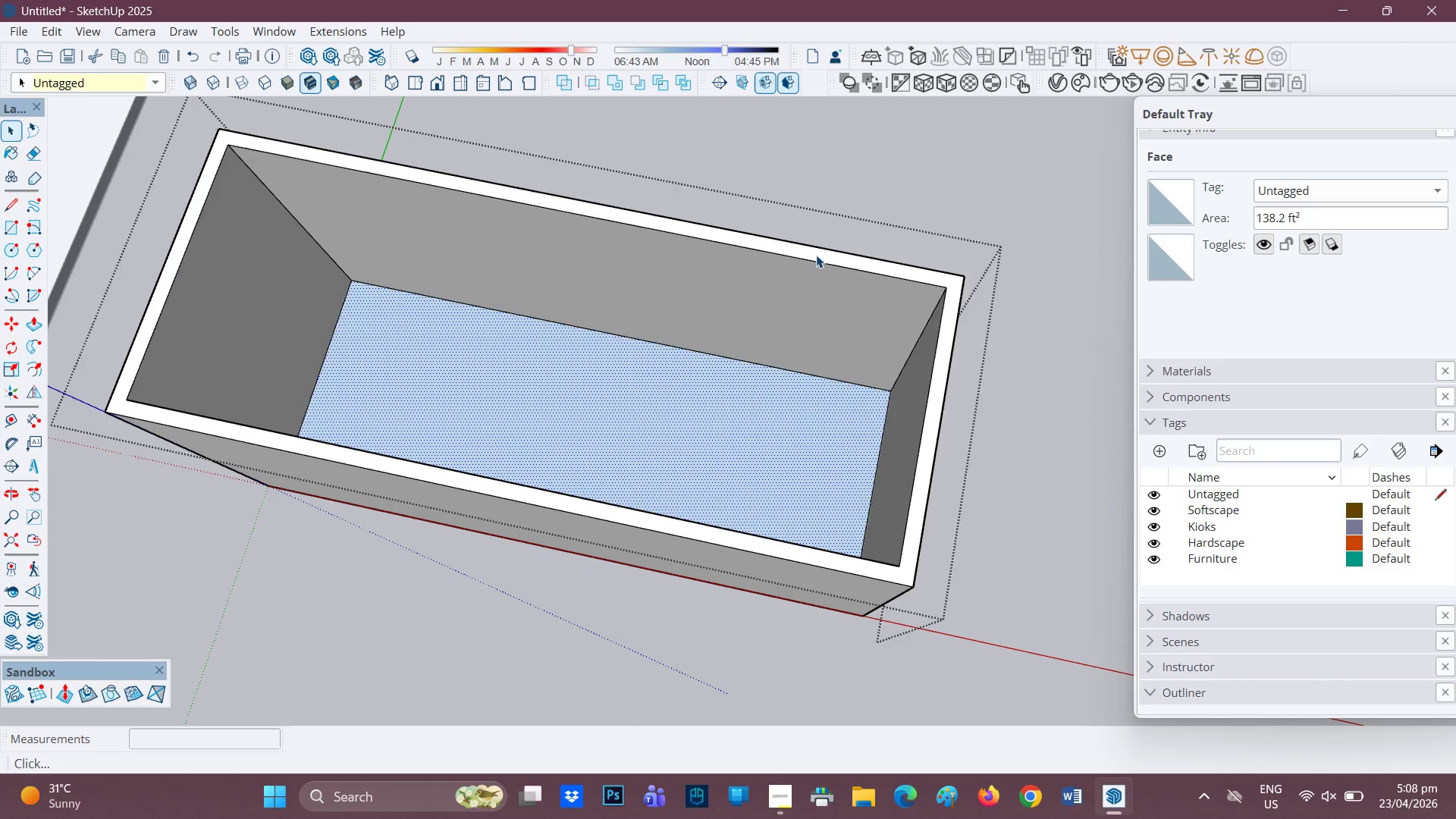 
left_click([695, 406])
 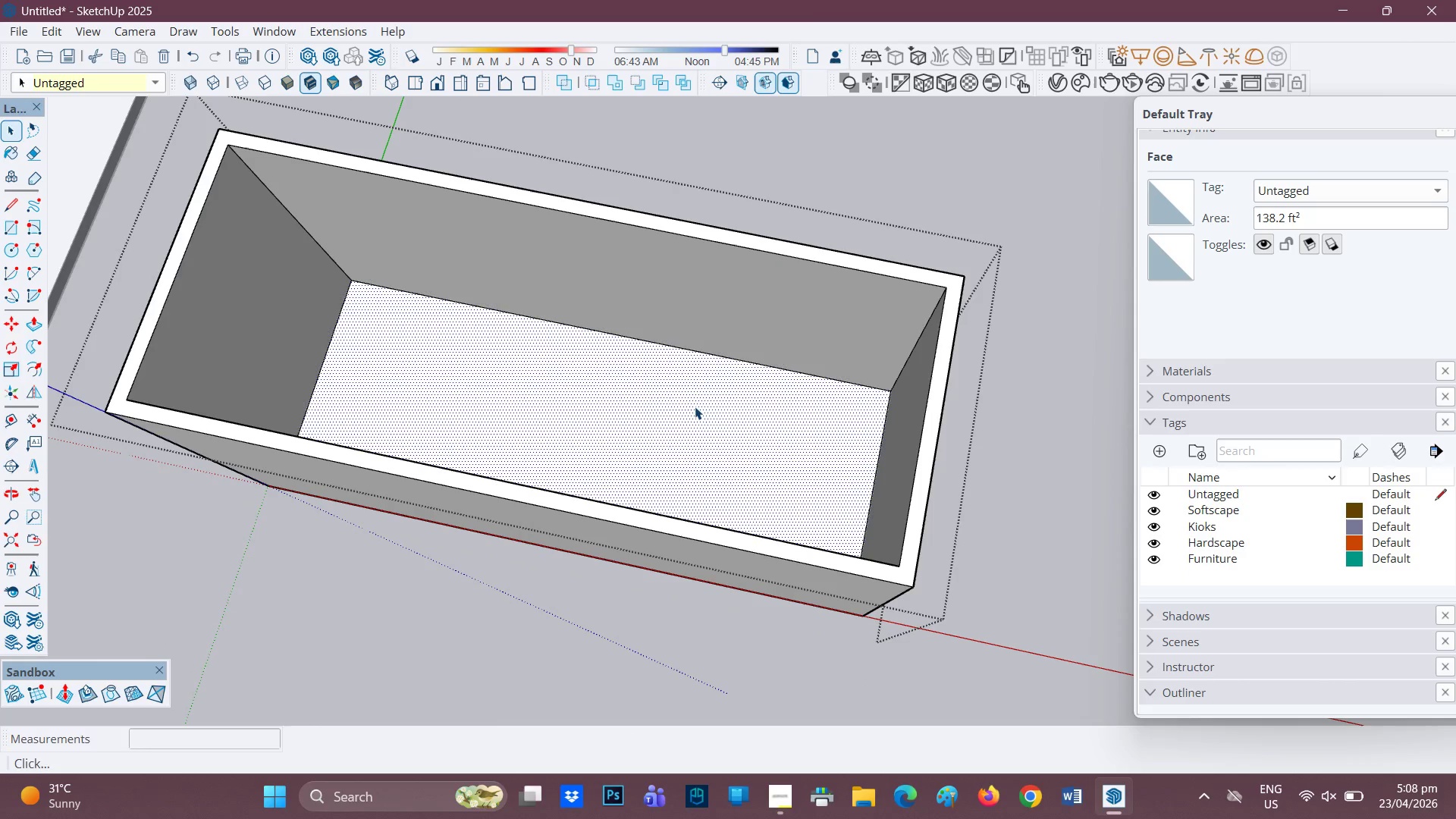 
key(P)
 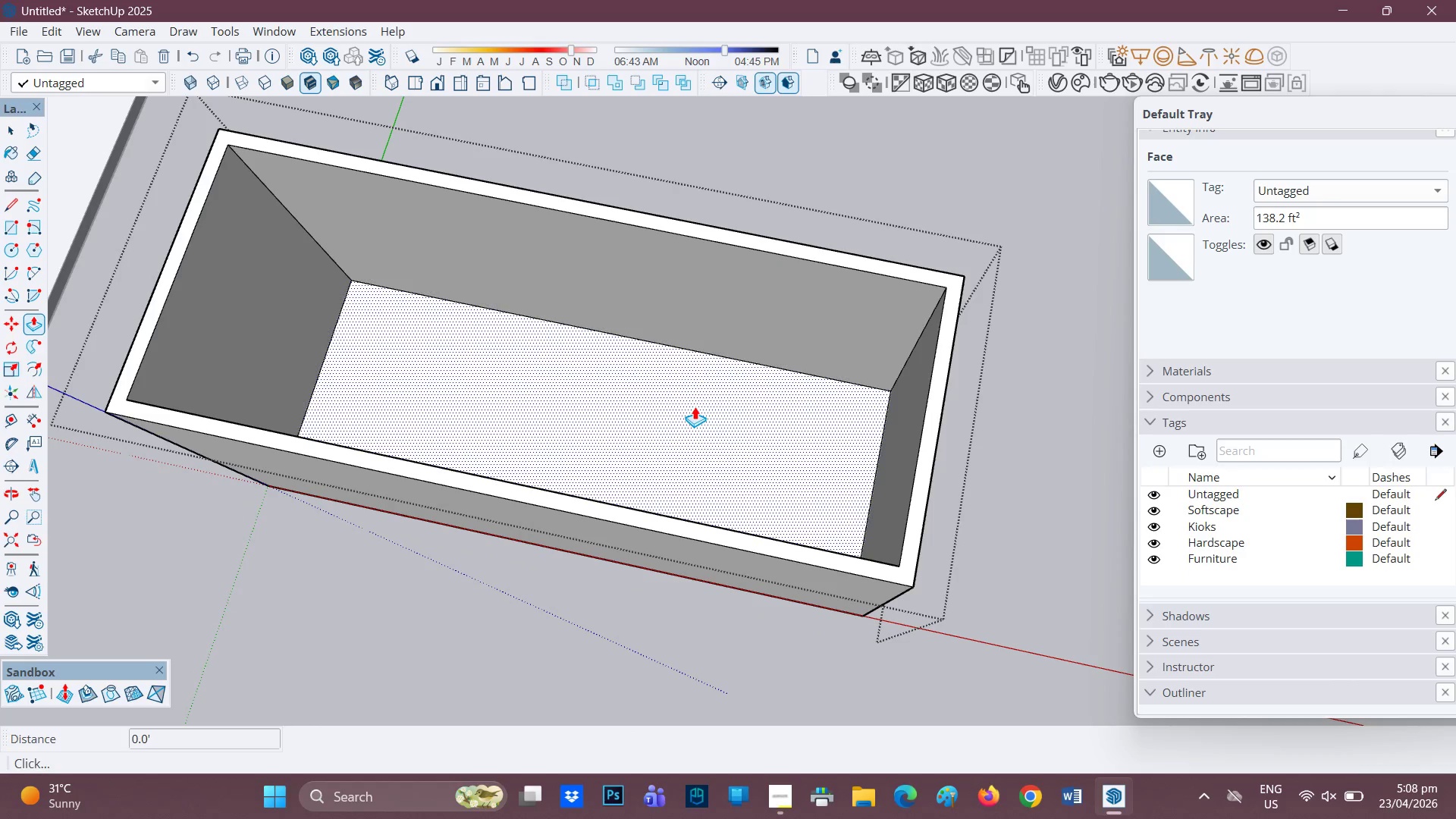 
left_click([695, 406])
 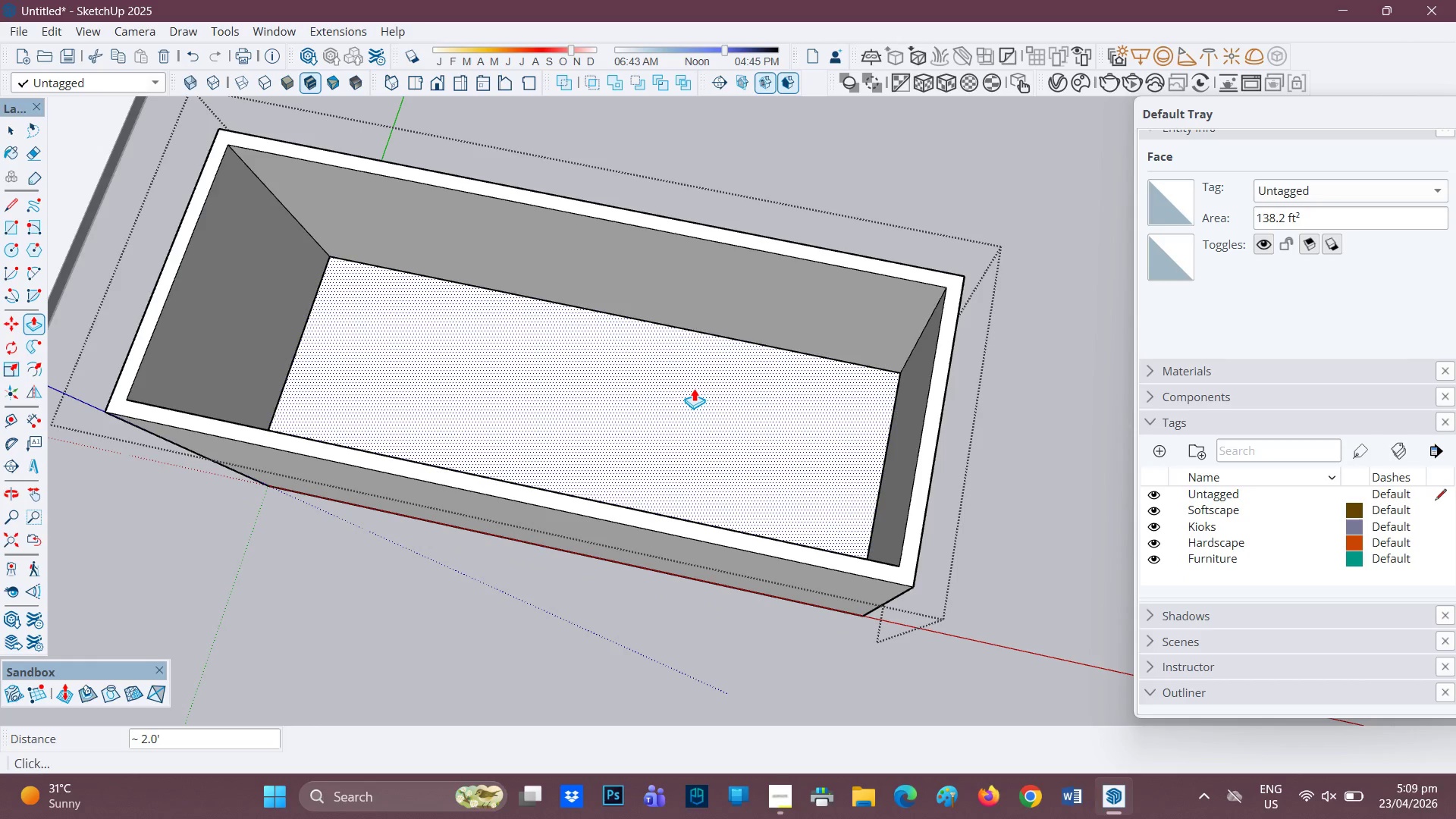 
key(0)
 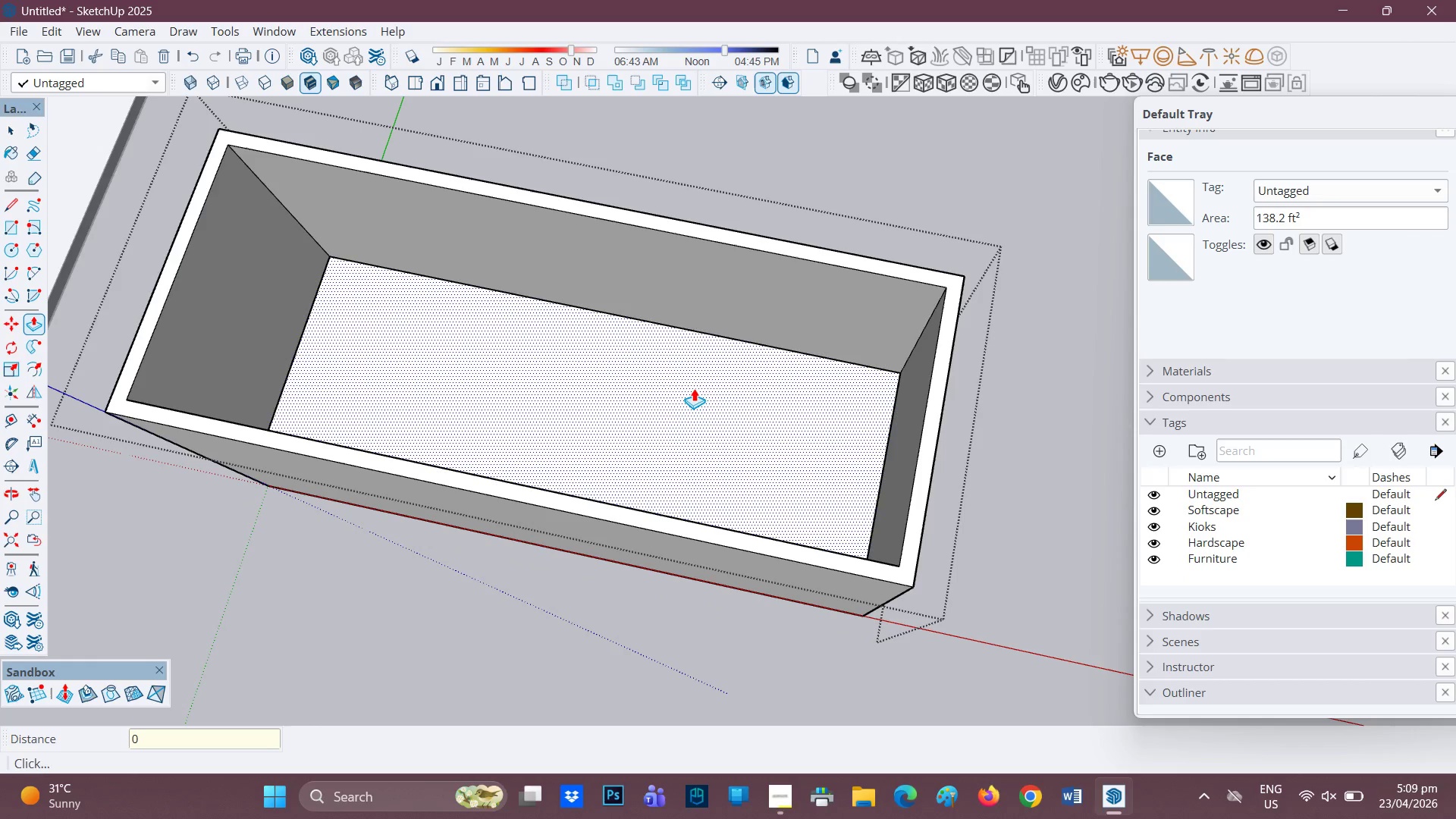 
key(Period)
 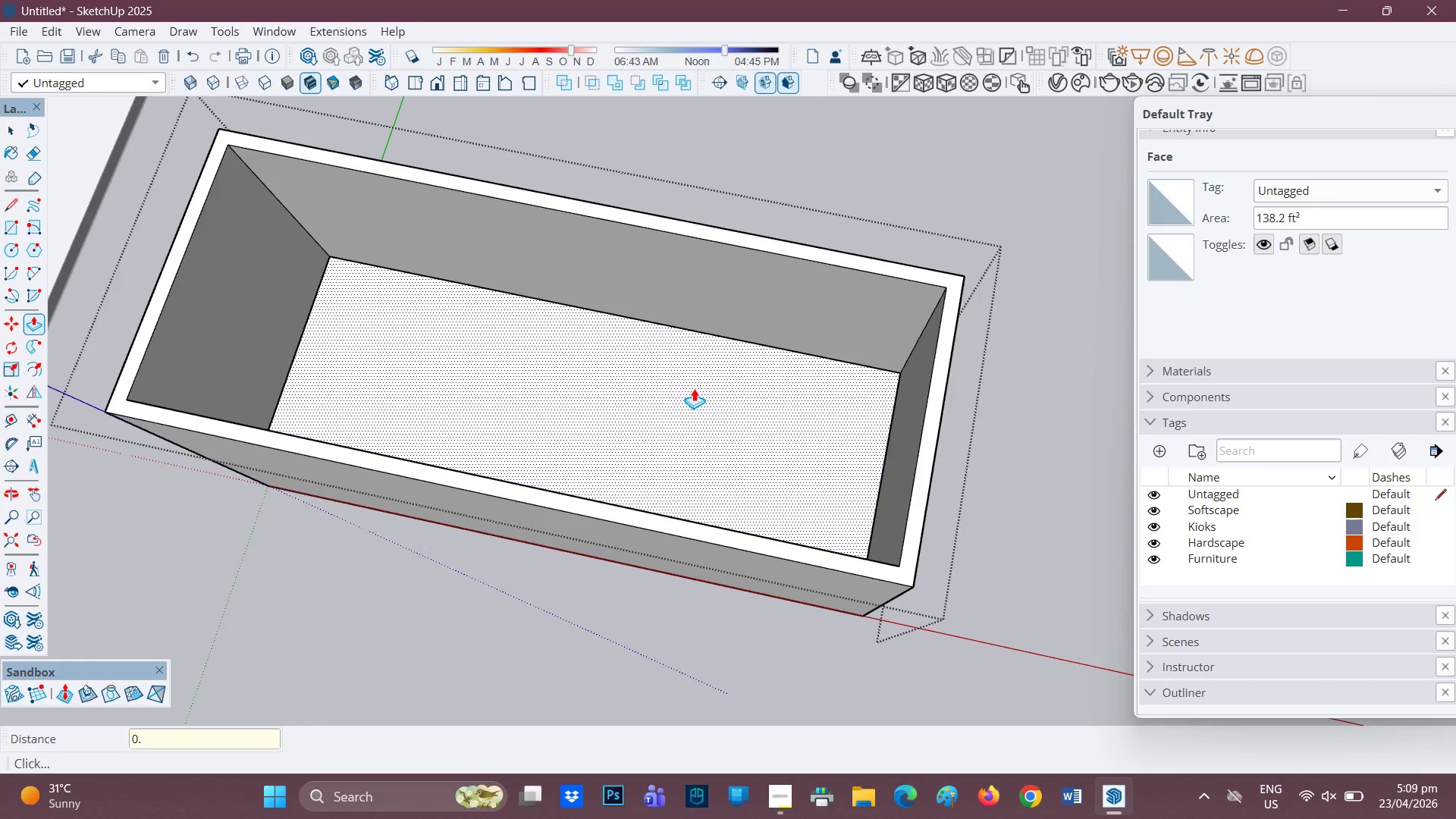 
key(1)
 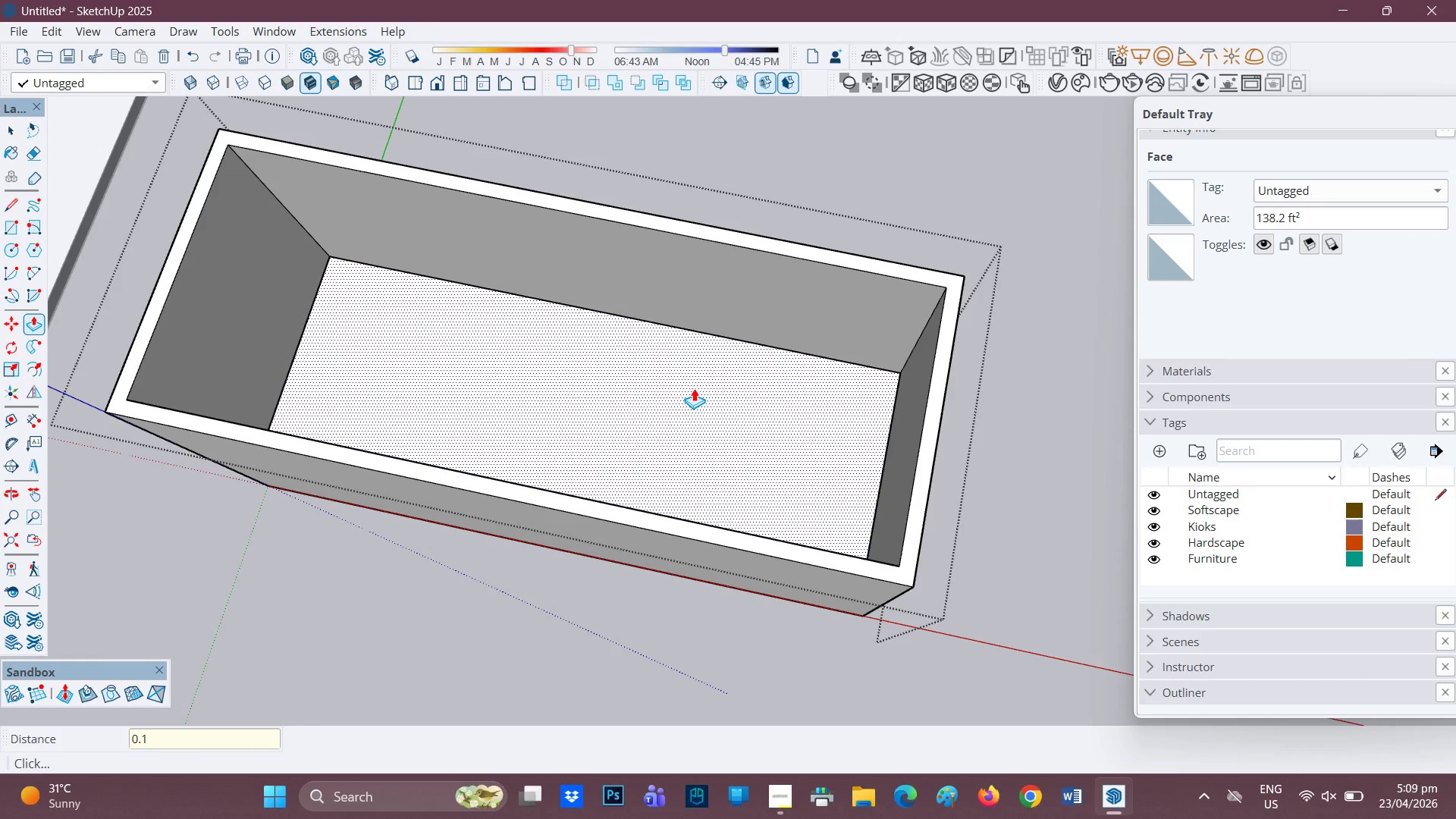 
key(Enter)
 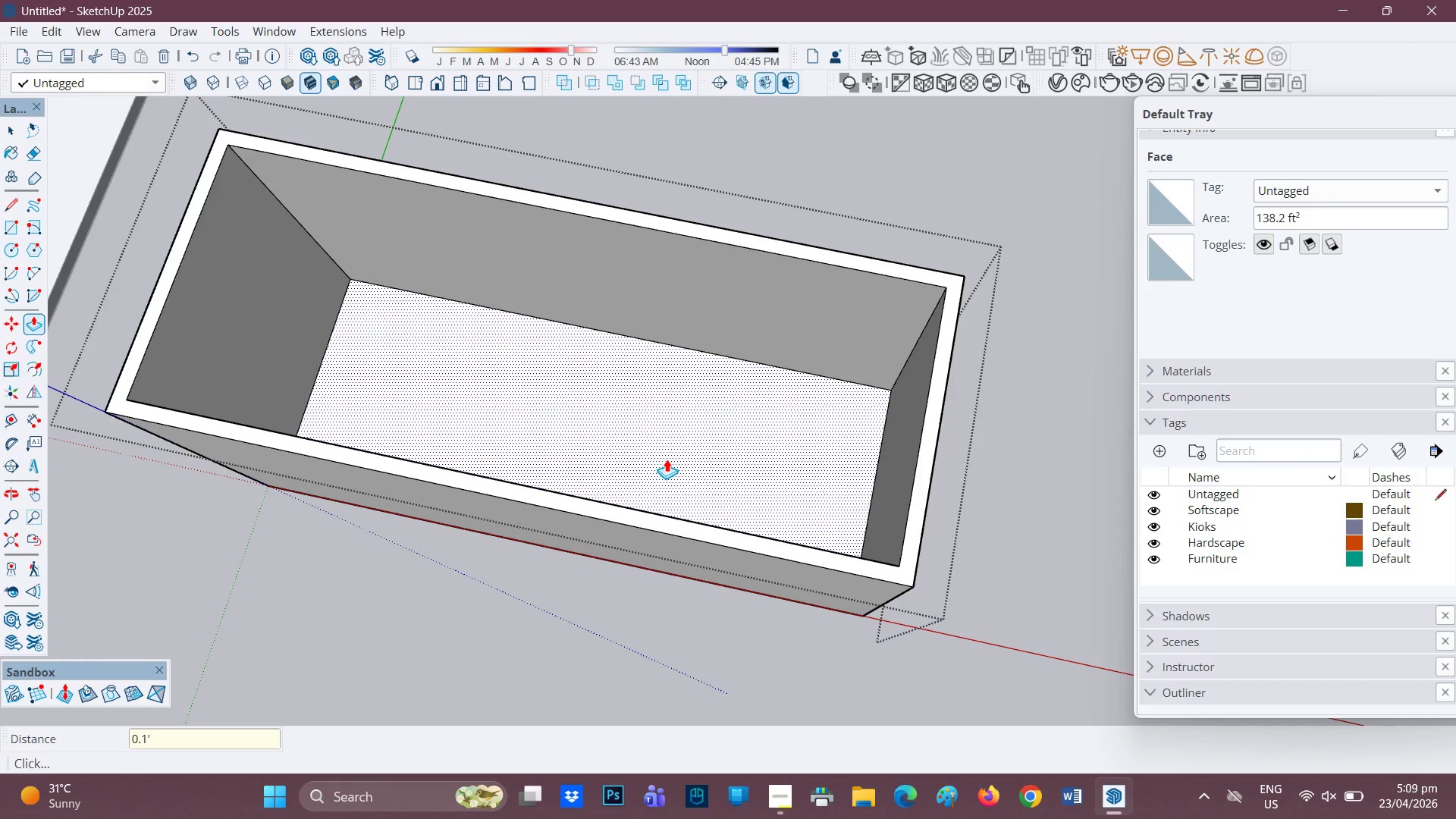 
key(Control+Z)
 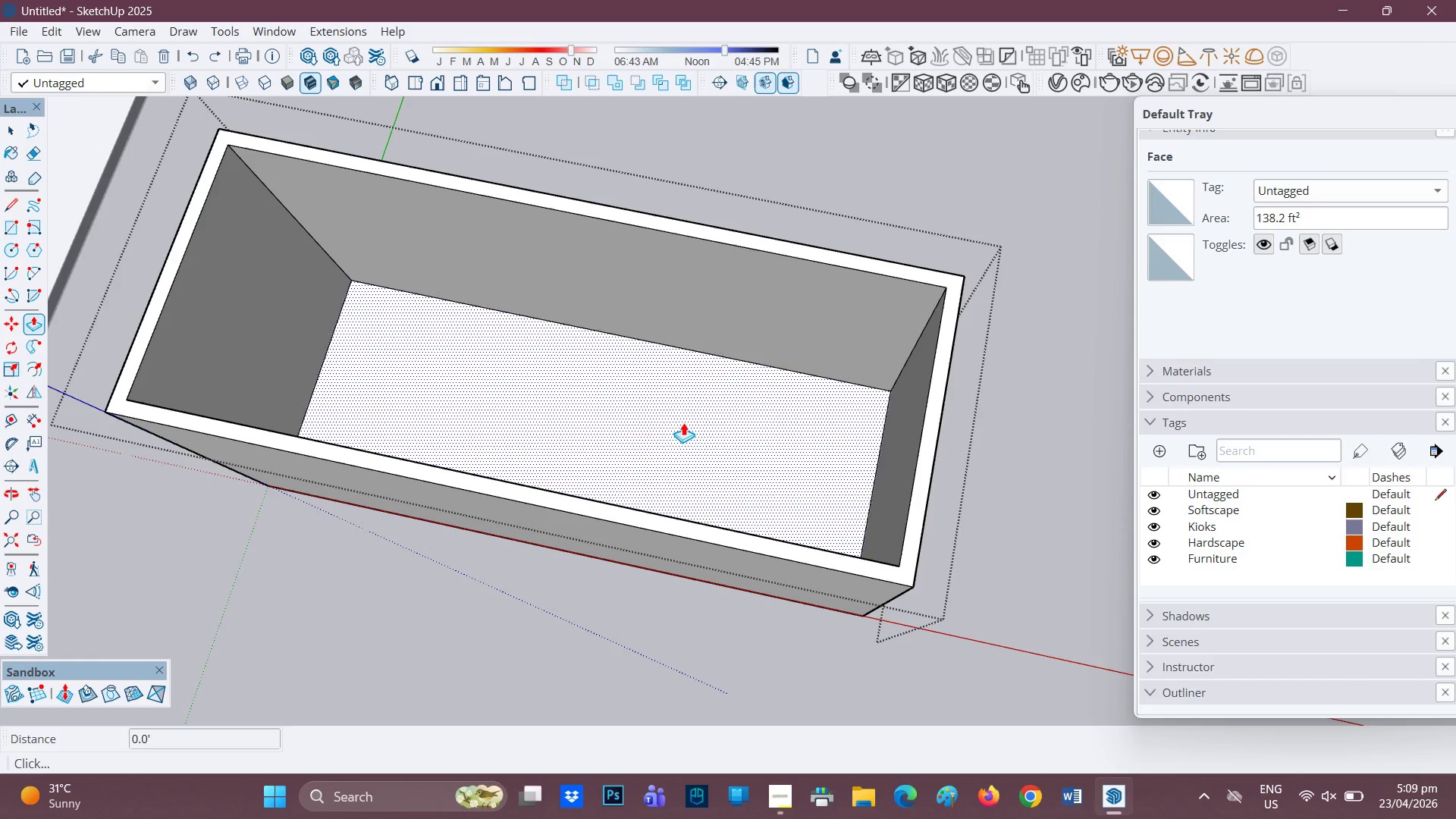 
left_click([671, 425])
 